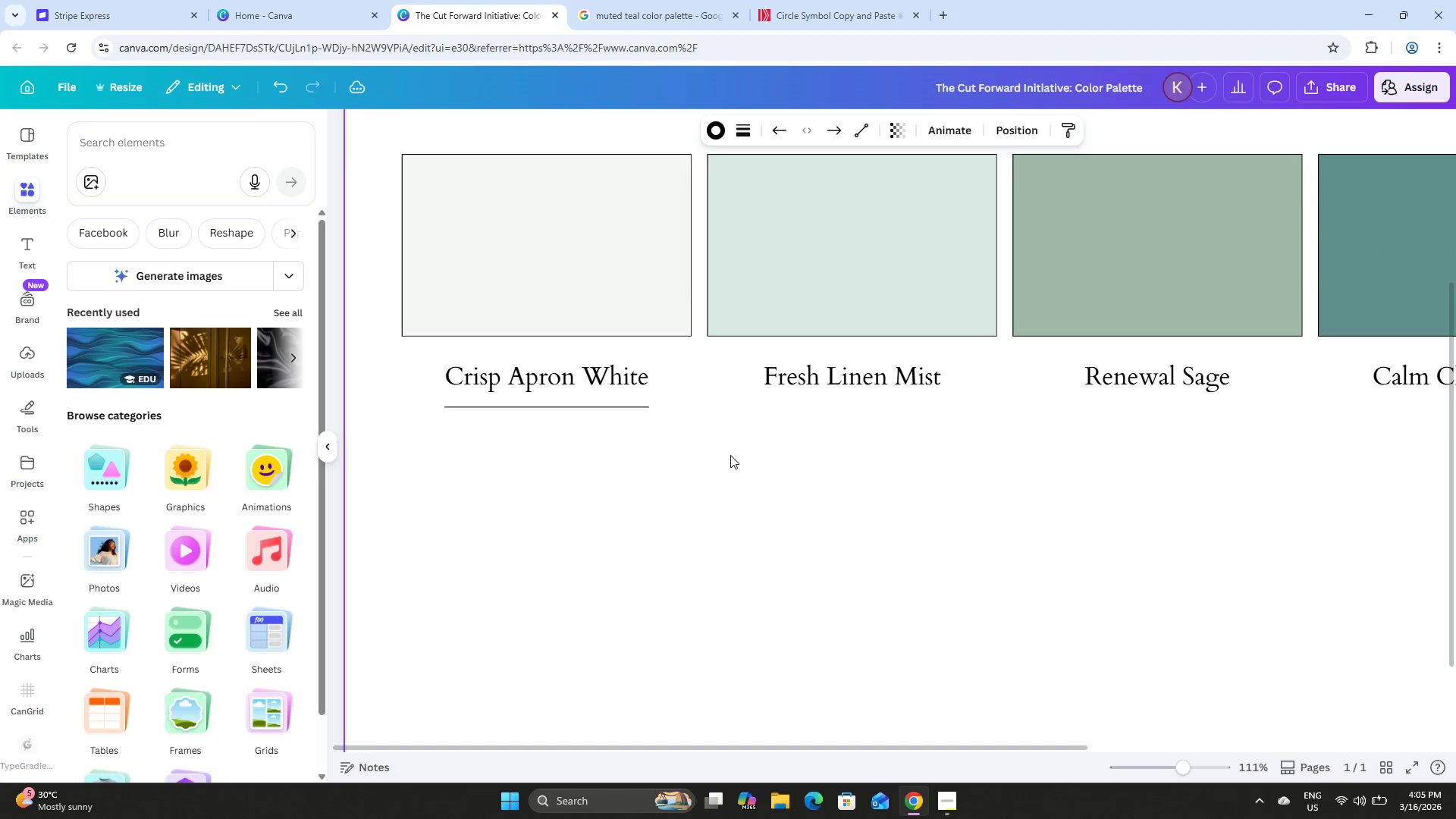 
key(ArrowUp)
 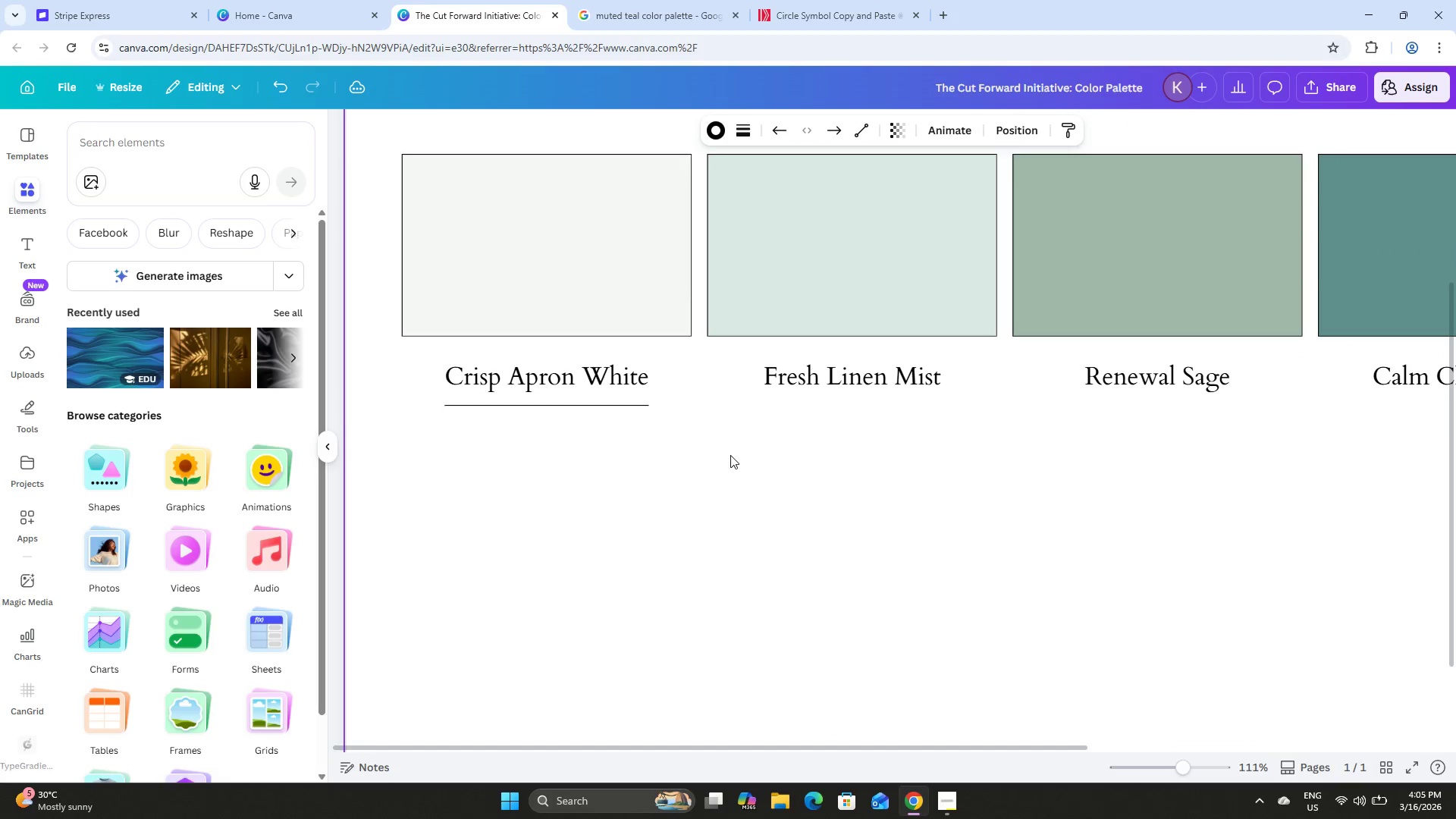 
key(ArrowUp)
 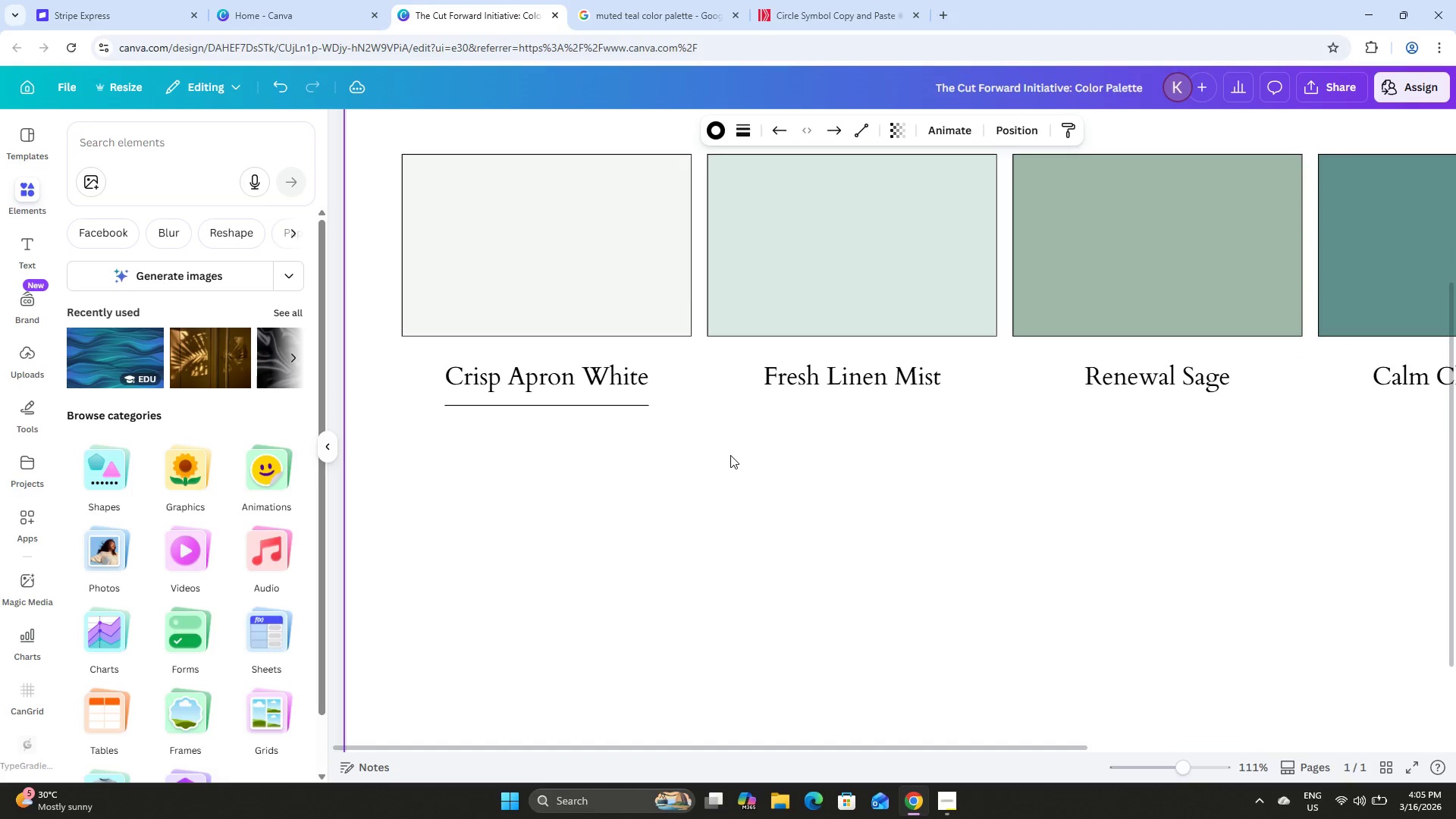 
key(ArrowUp)
 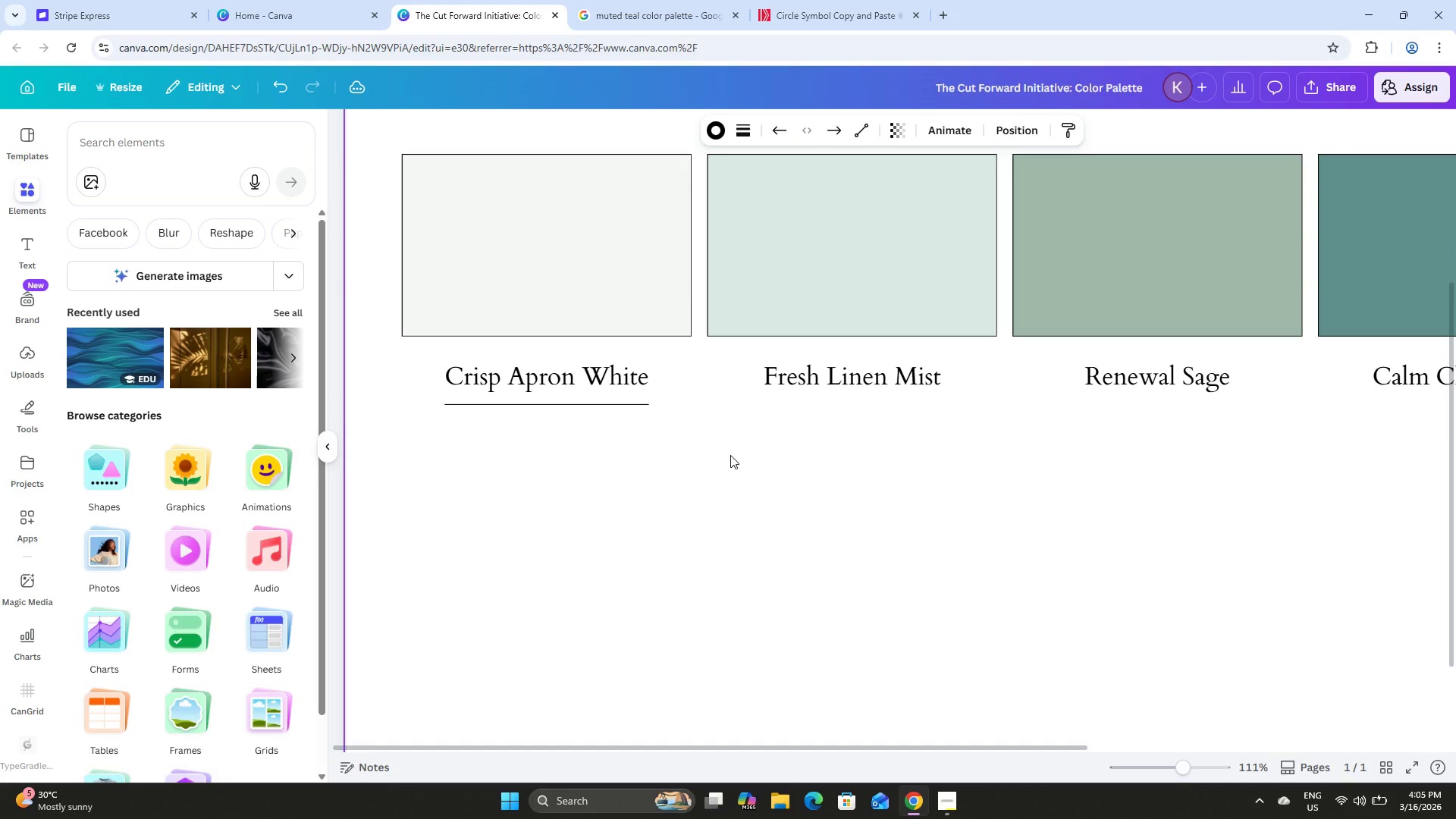 
key(ArrowUp)
 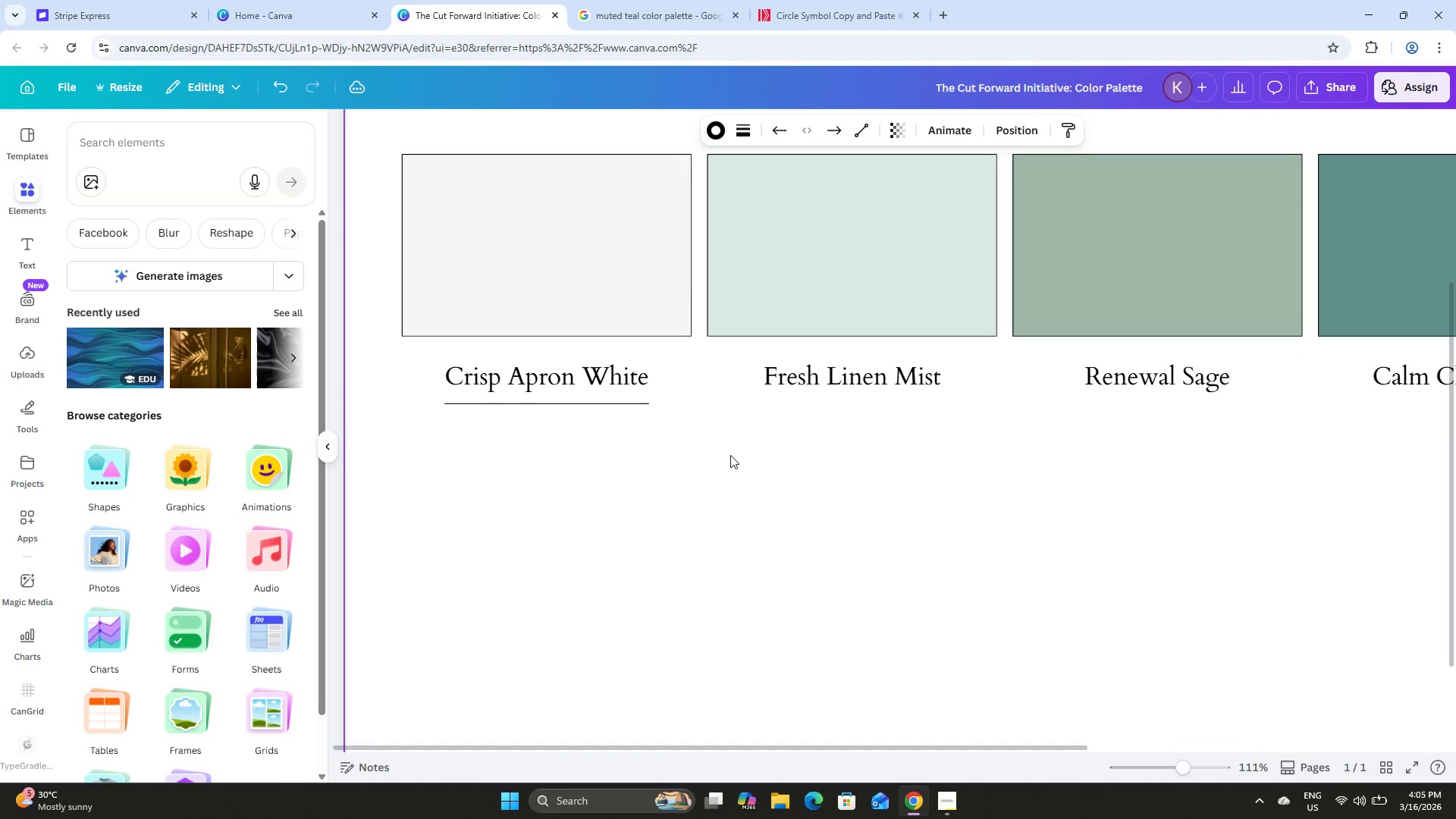 
key(ArrowUp)
 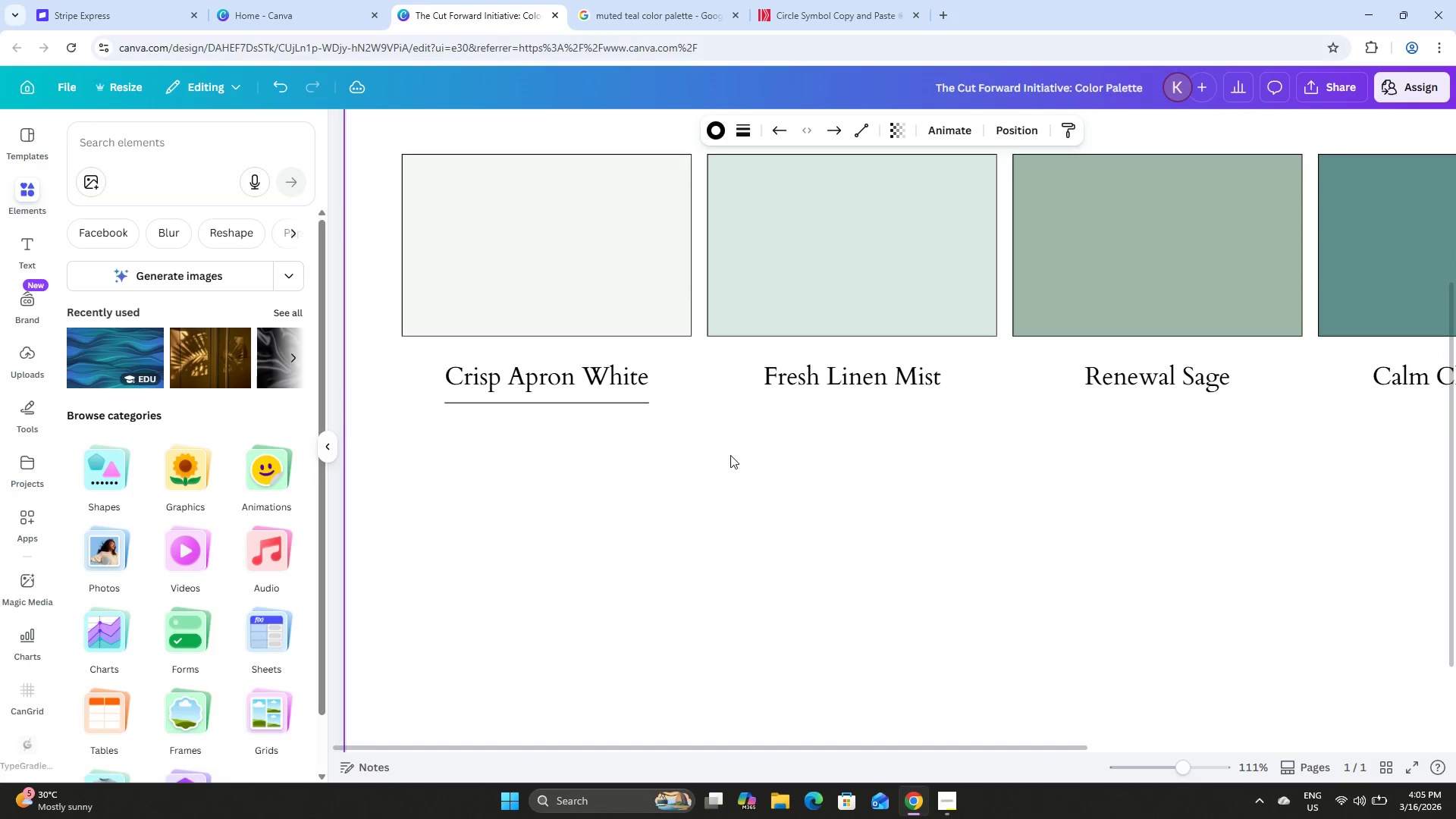 
key(ArrowUp)
 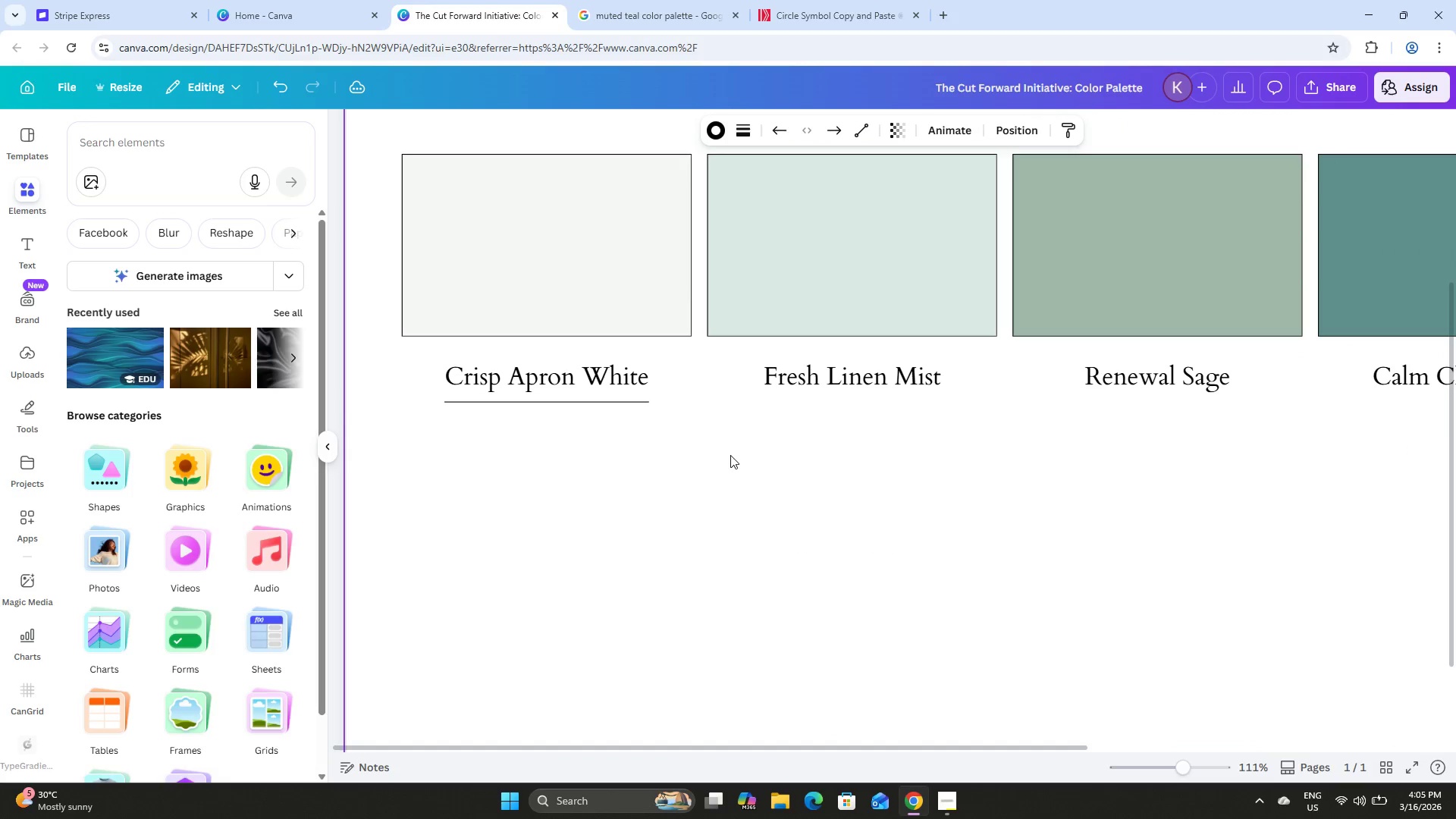 
key(ArrowUp)
 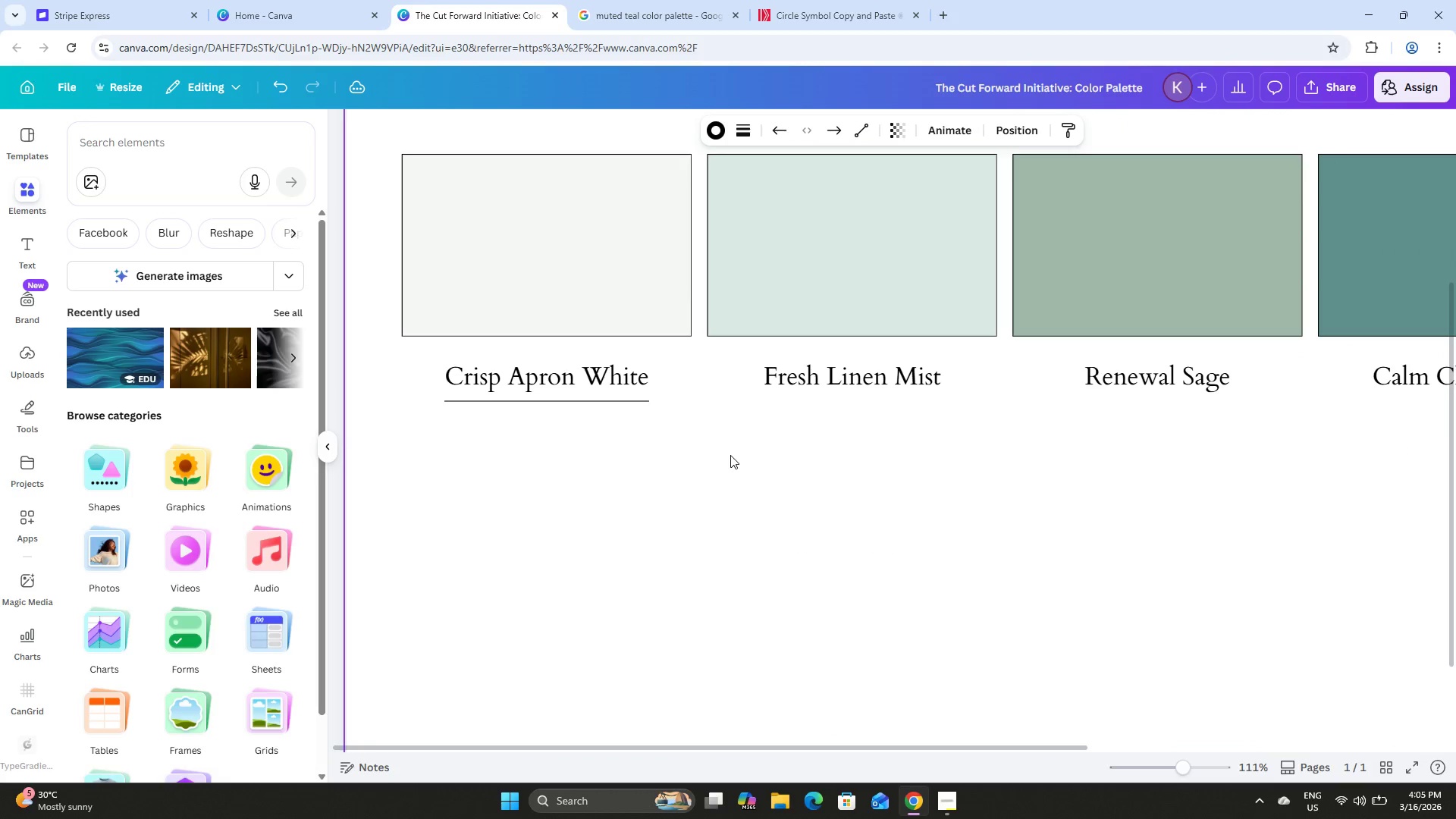 
key(ArrowUp)
 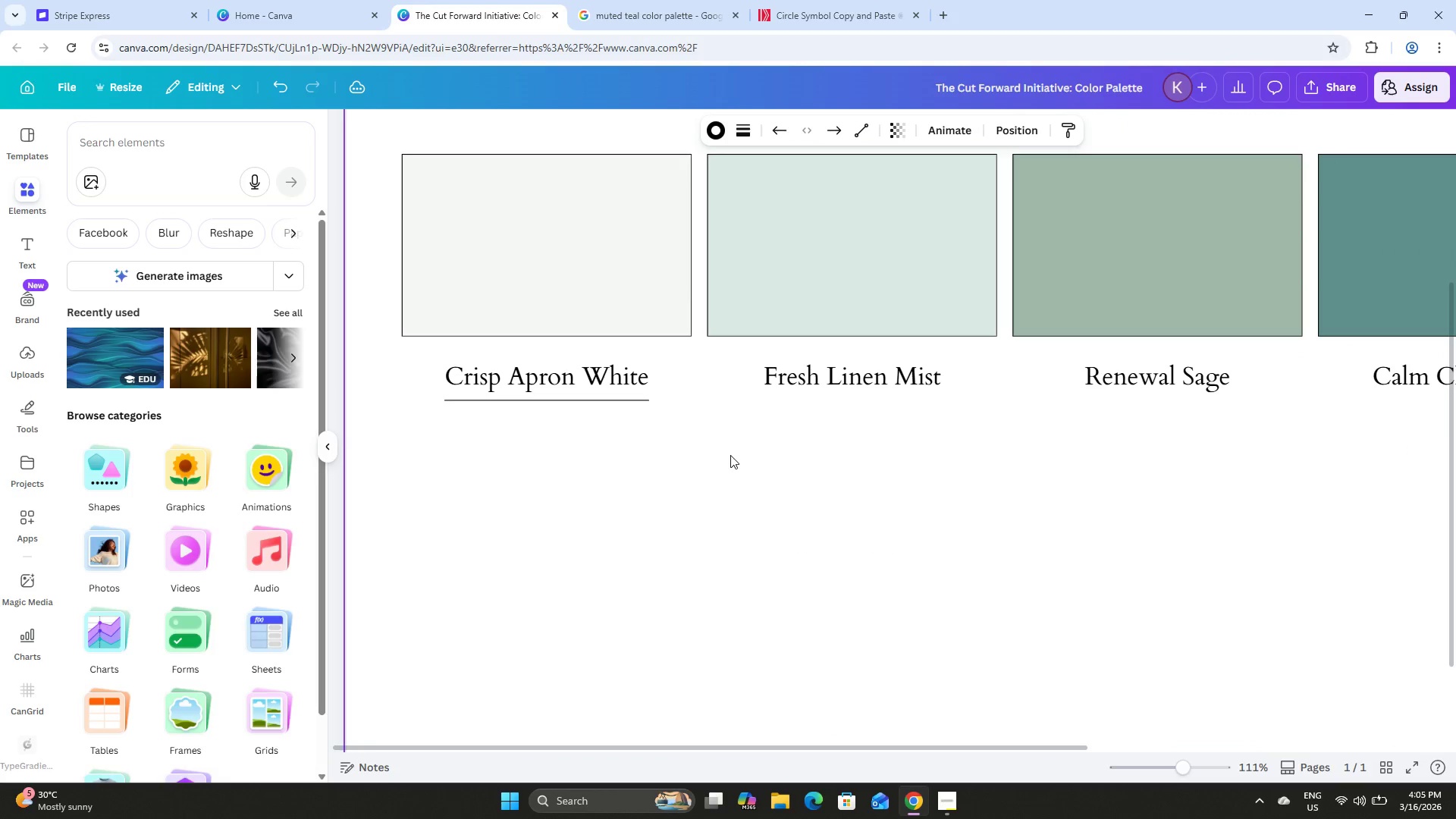 
key(ArrowUp)
 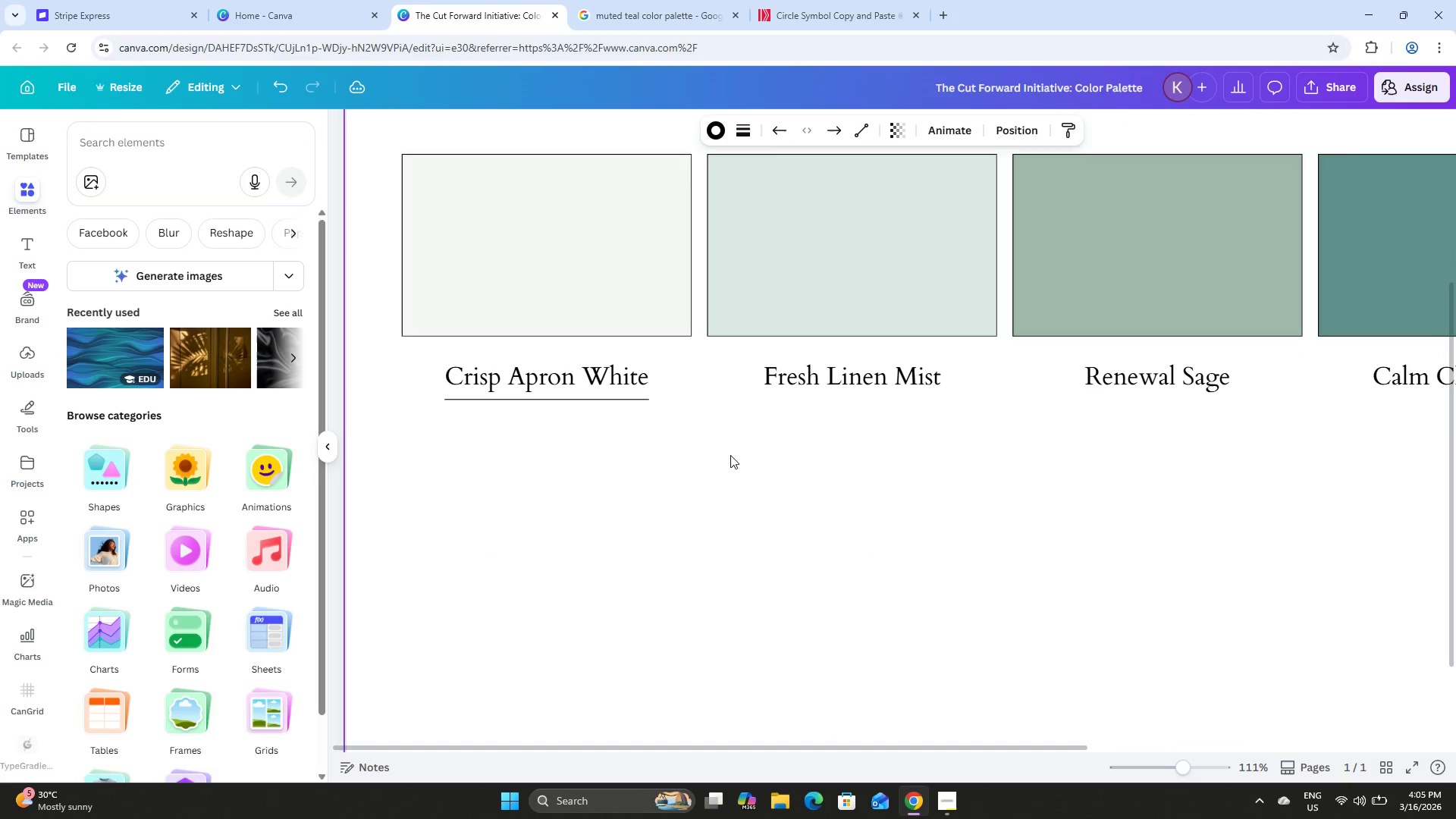 
key(ArrowUp)
 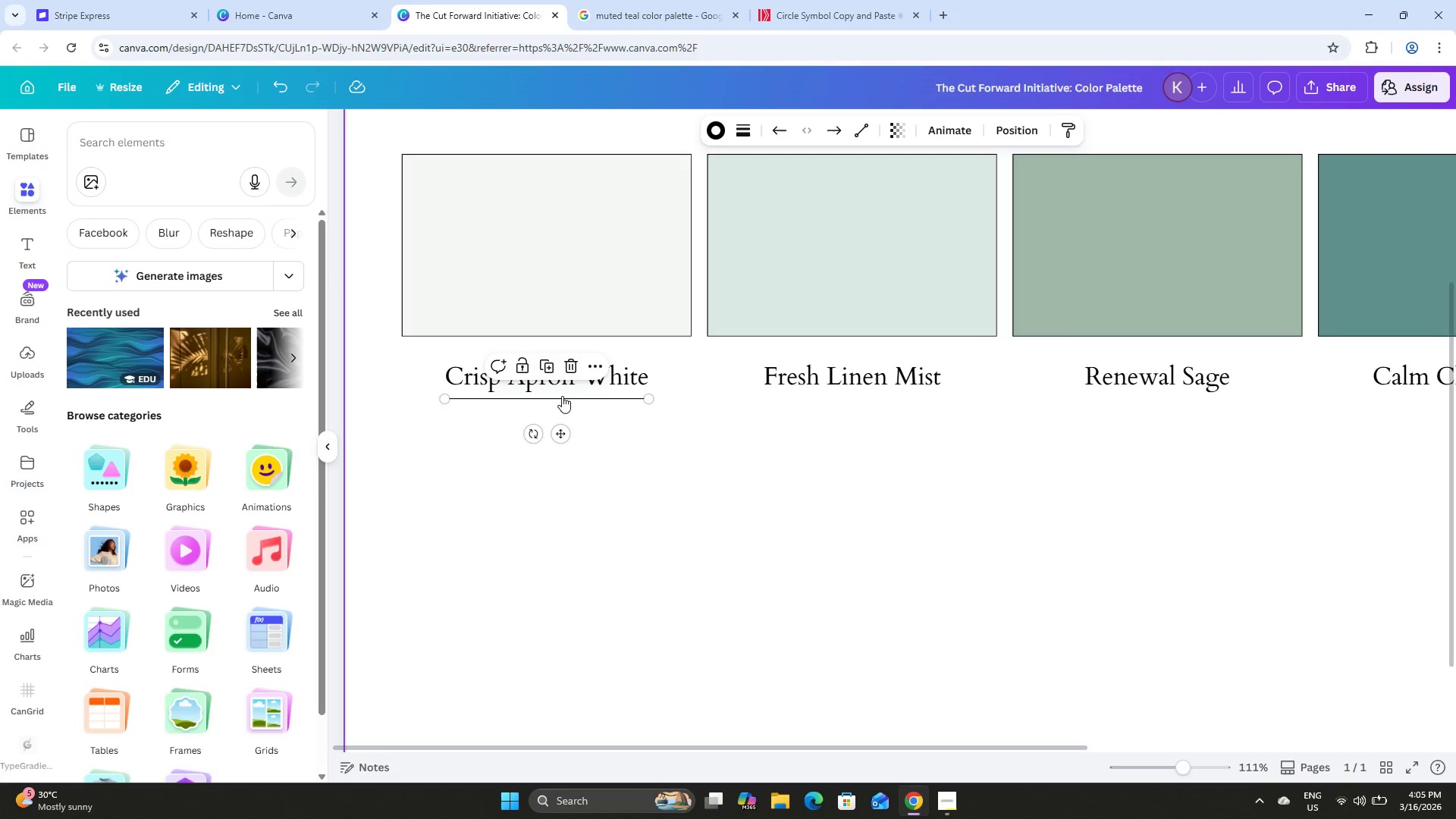 
mouse_move([481, 396])
 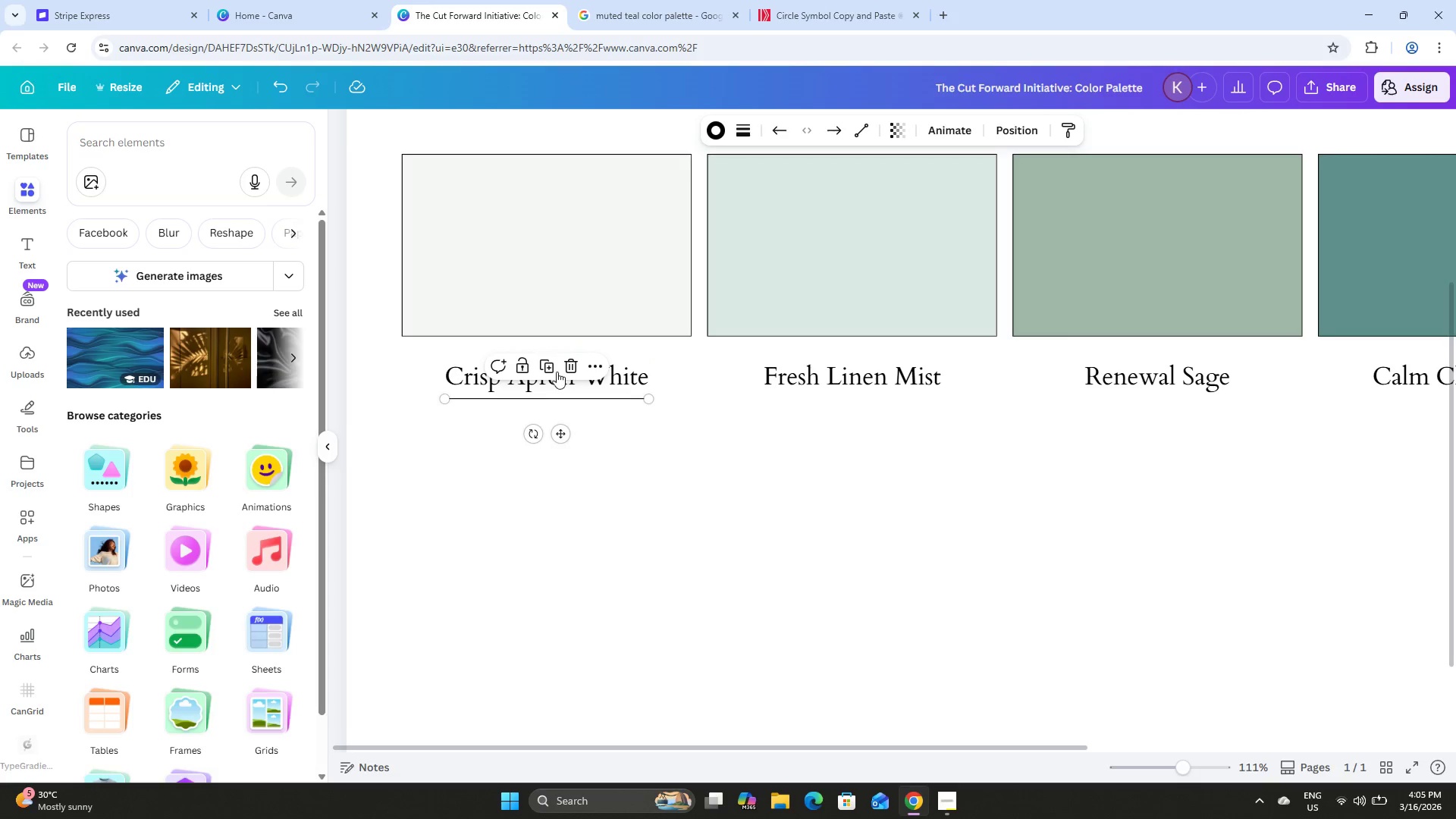 
left_click([550, 364])
 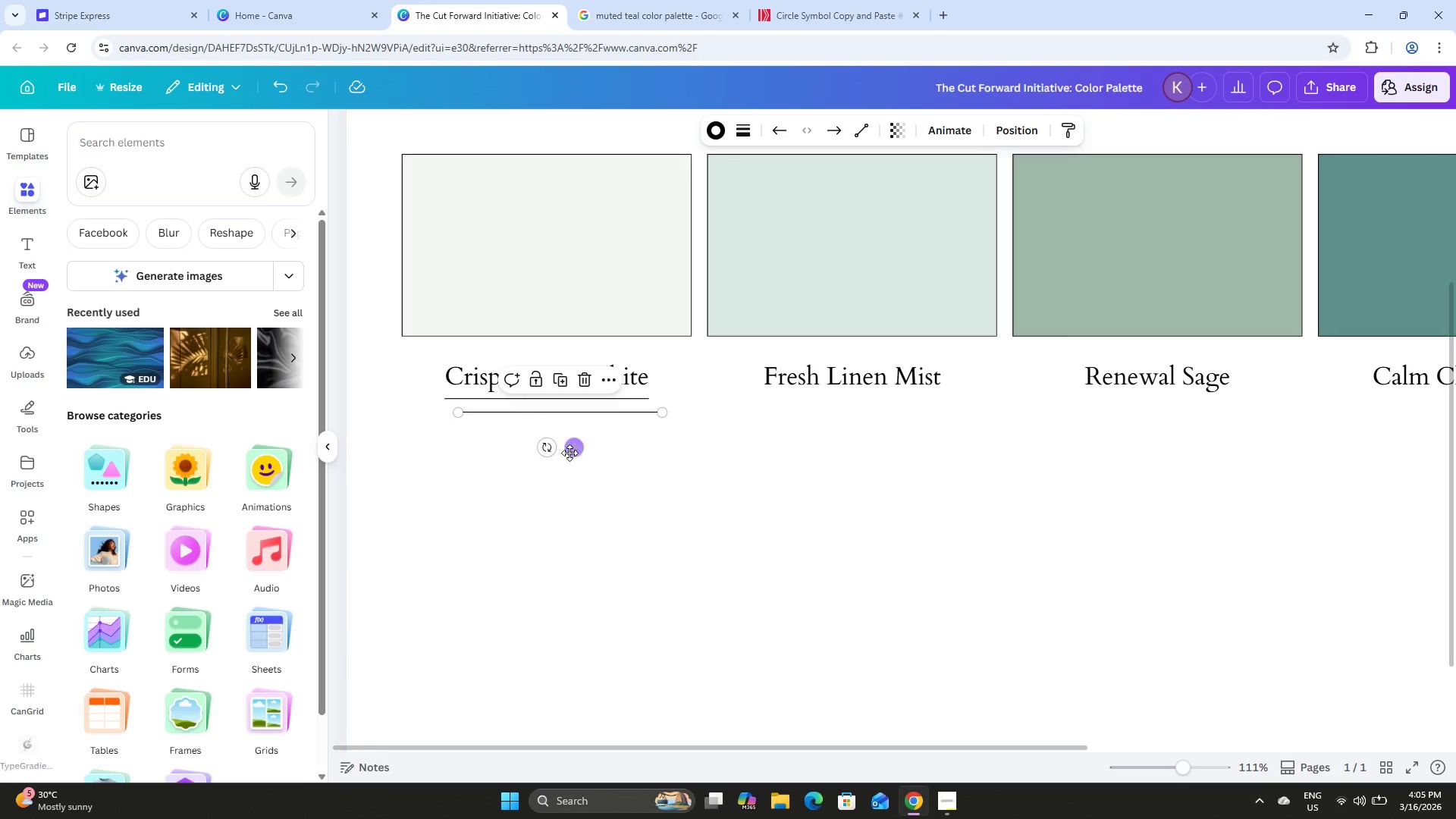 
left_click_drag(start_coordinate=[576, 451], to_coordinate=[868, 436])
 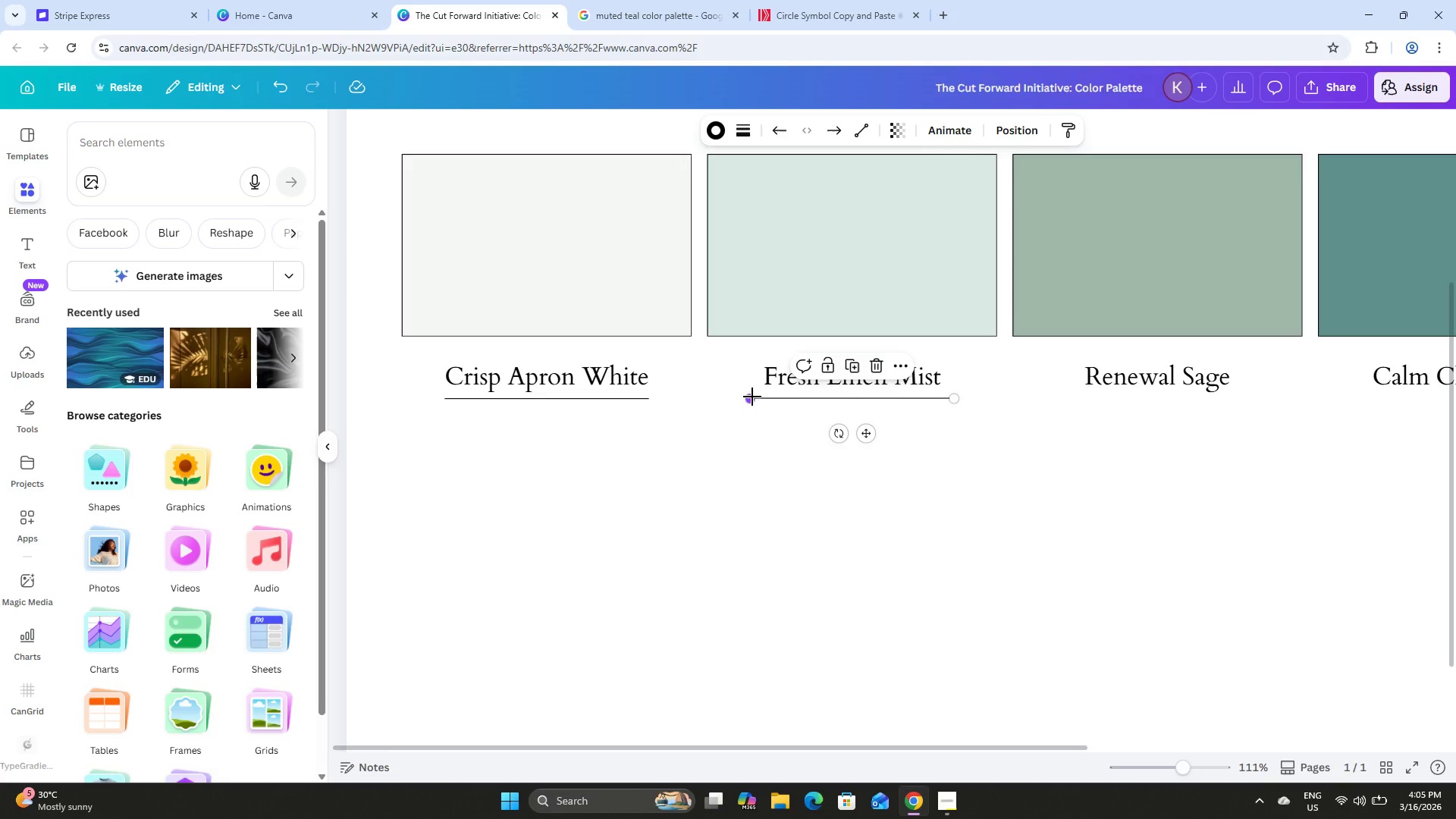 
left_click_drag(start_coordinate=[752, 397], to_coordinate=[768, 398])
 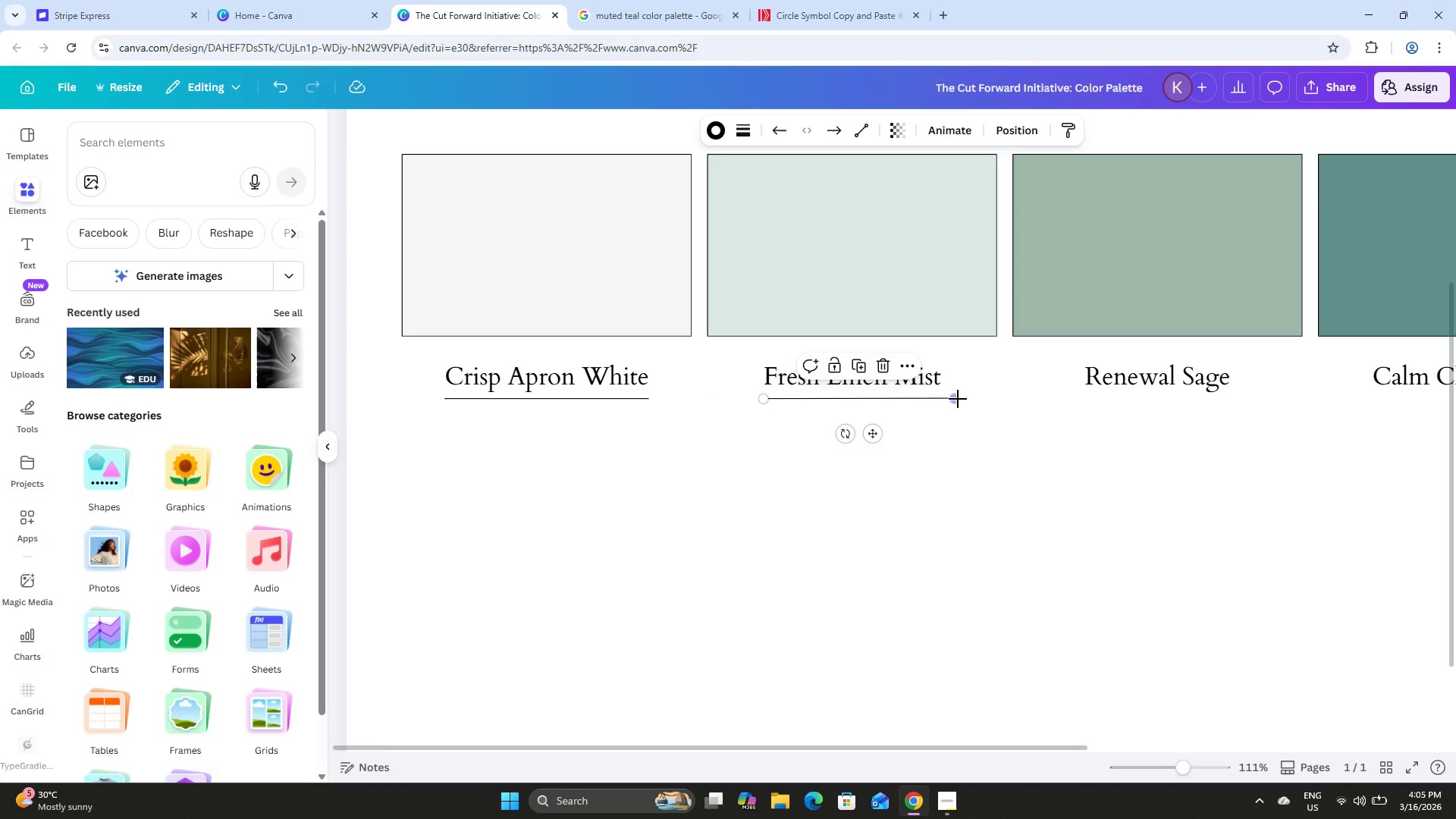 
left_click_drag(start_coordinate=[956, 399], to_coordinate=[943, 398])
 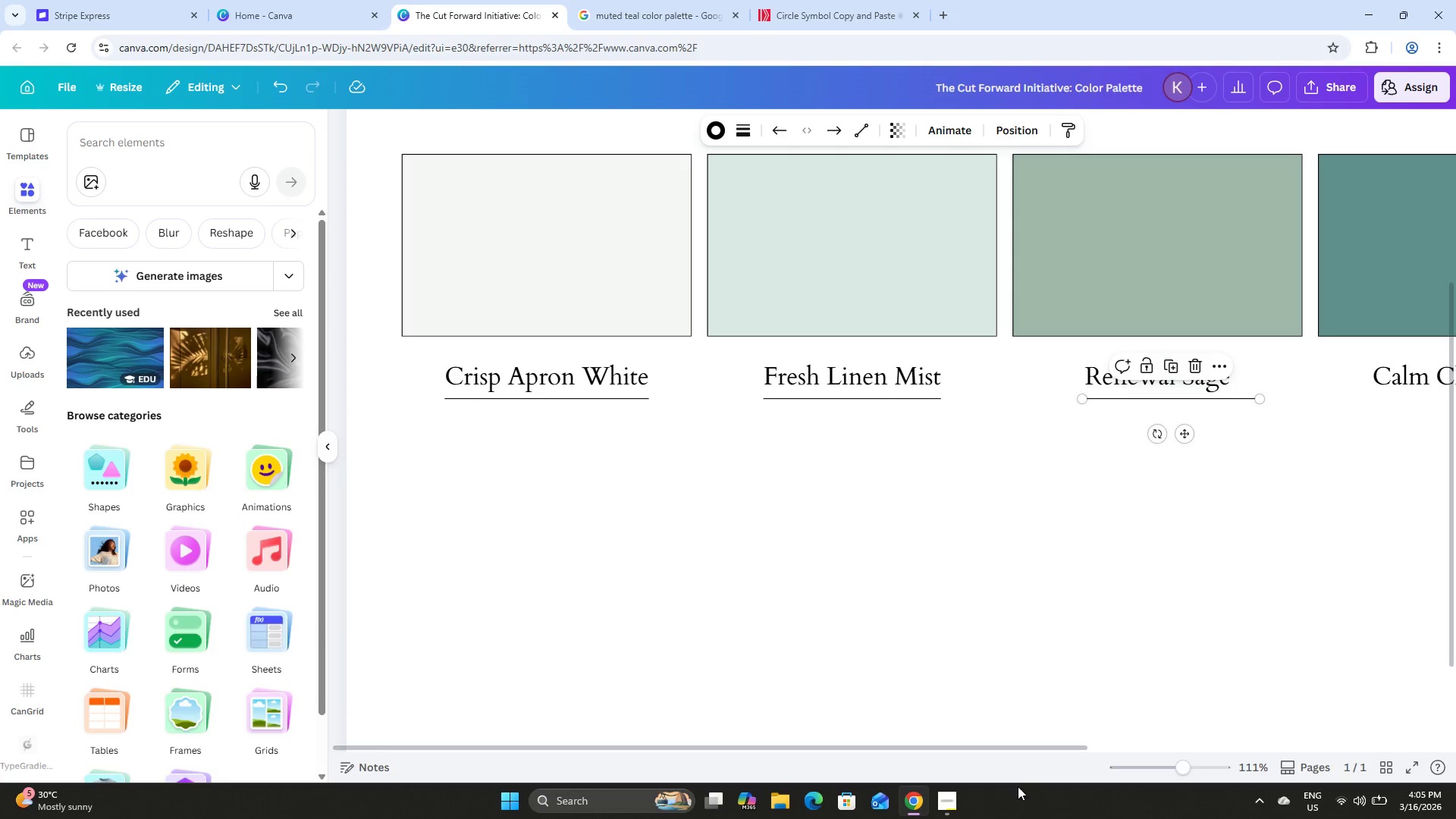 
left_click_drag(start_coordinate=[1072, 745], to_coordinate=[1174, 733])
 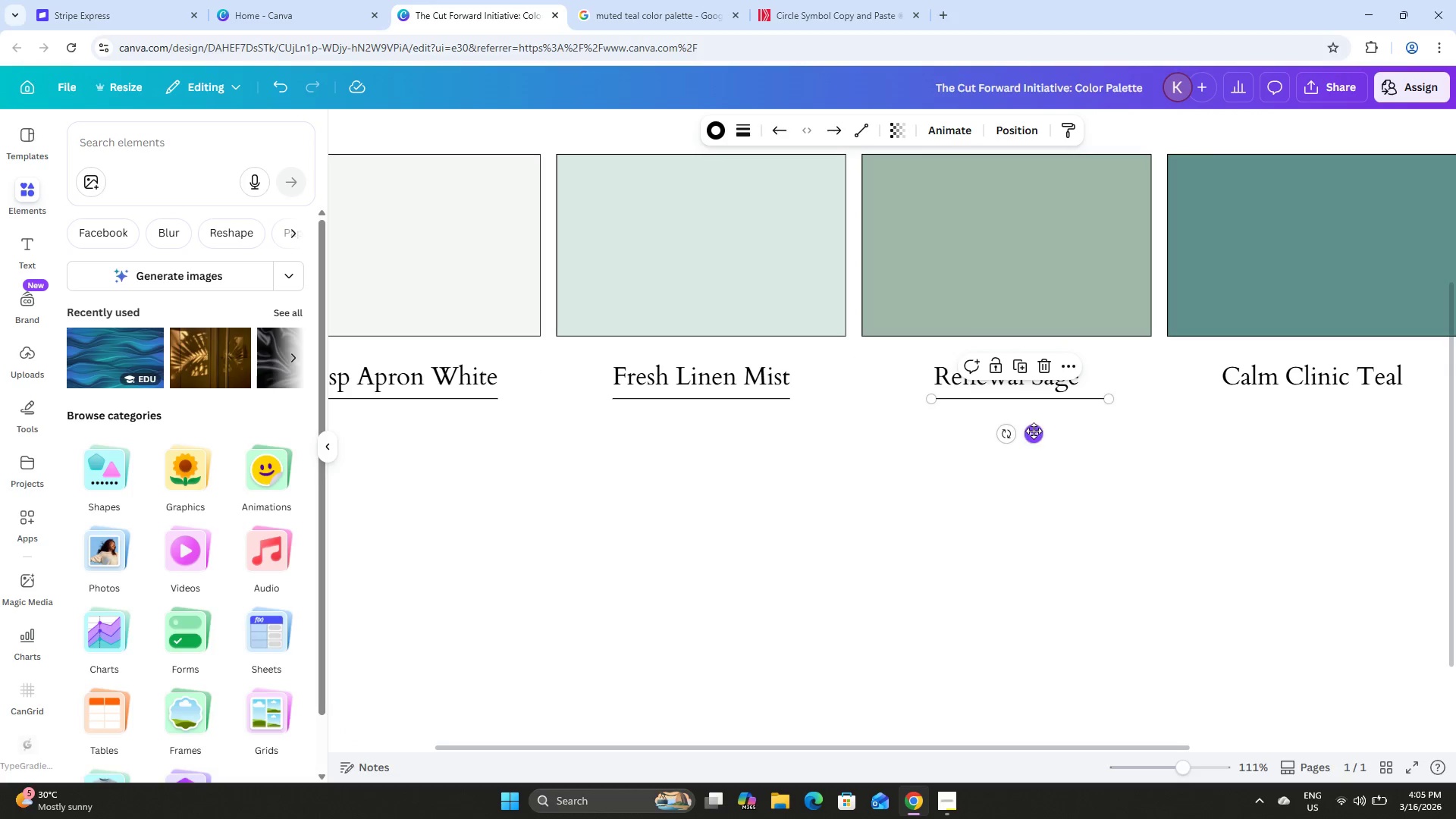 
left_click_drag(start_coordinate=[1034, 431], to_coordinate=[1024, 431])
 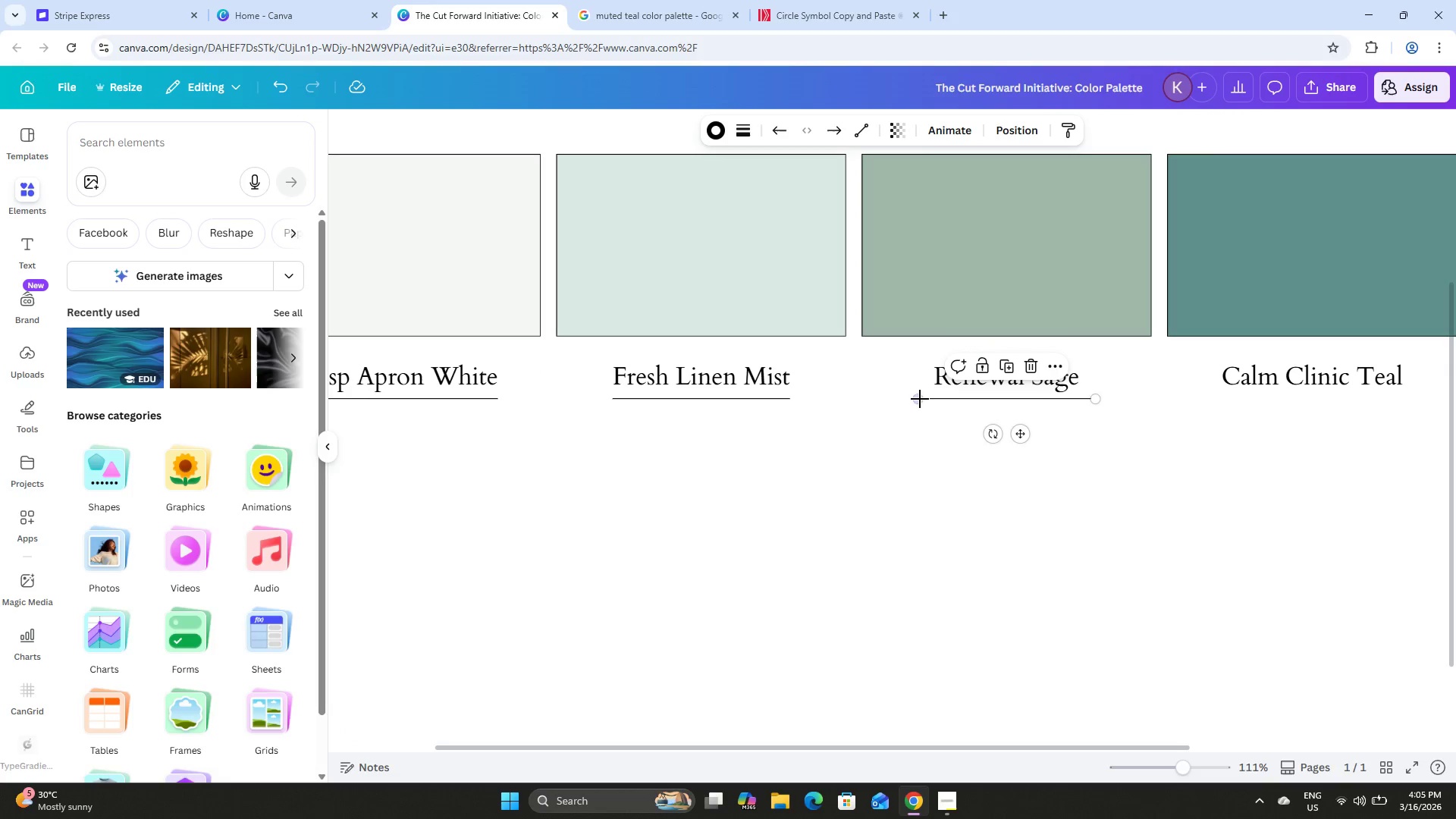 
left_click_drag(start_coordinate=[919, 399], to_coordinate=[937, 399])
 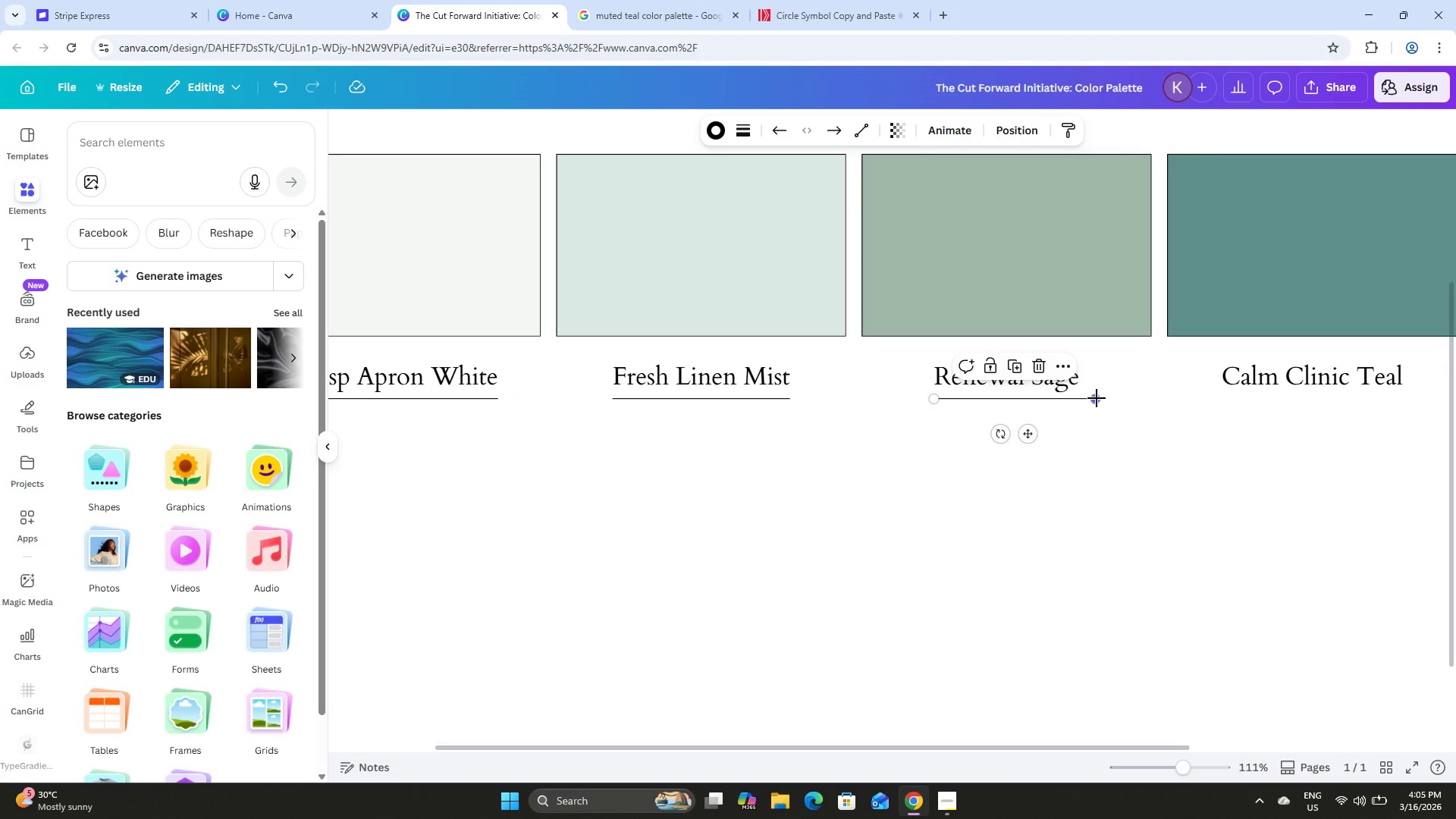 
left_click_drag(start_coordinate=[1097, 398], to_coordinate=[1082, 398])
 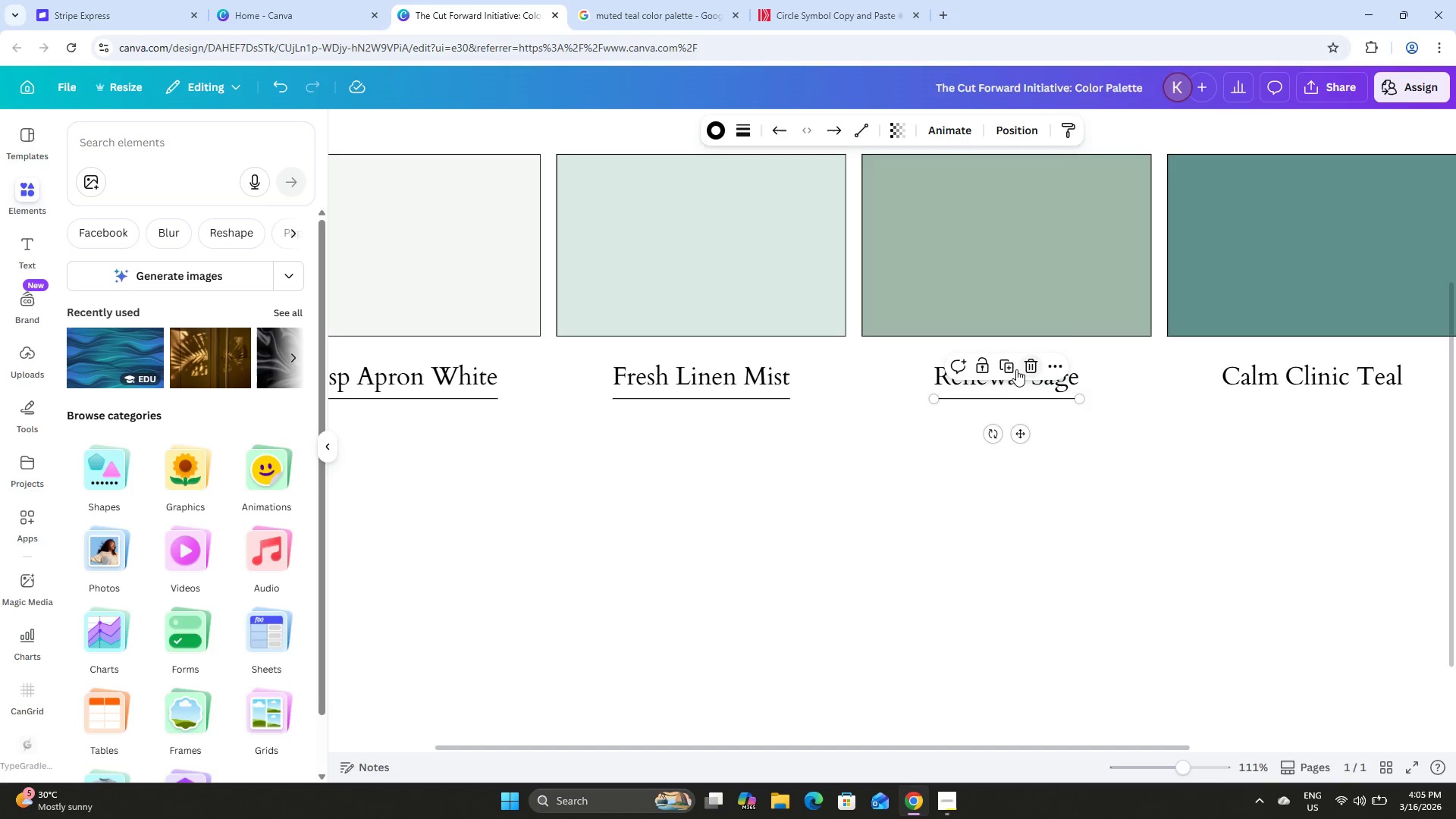 
left_click([1010, 367])
 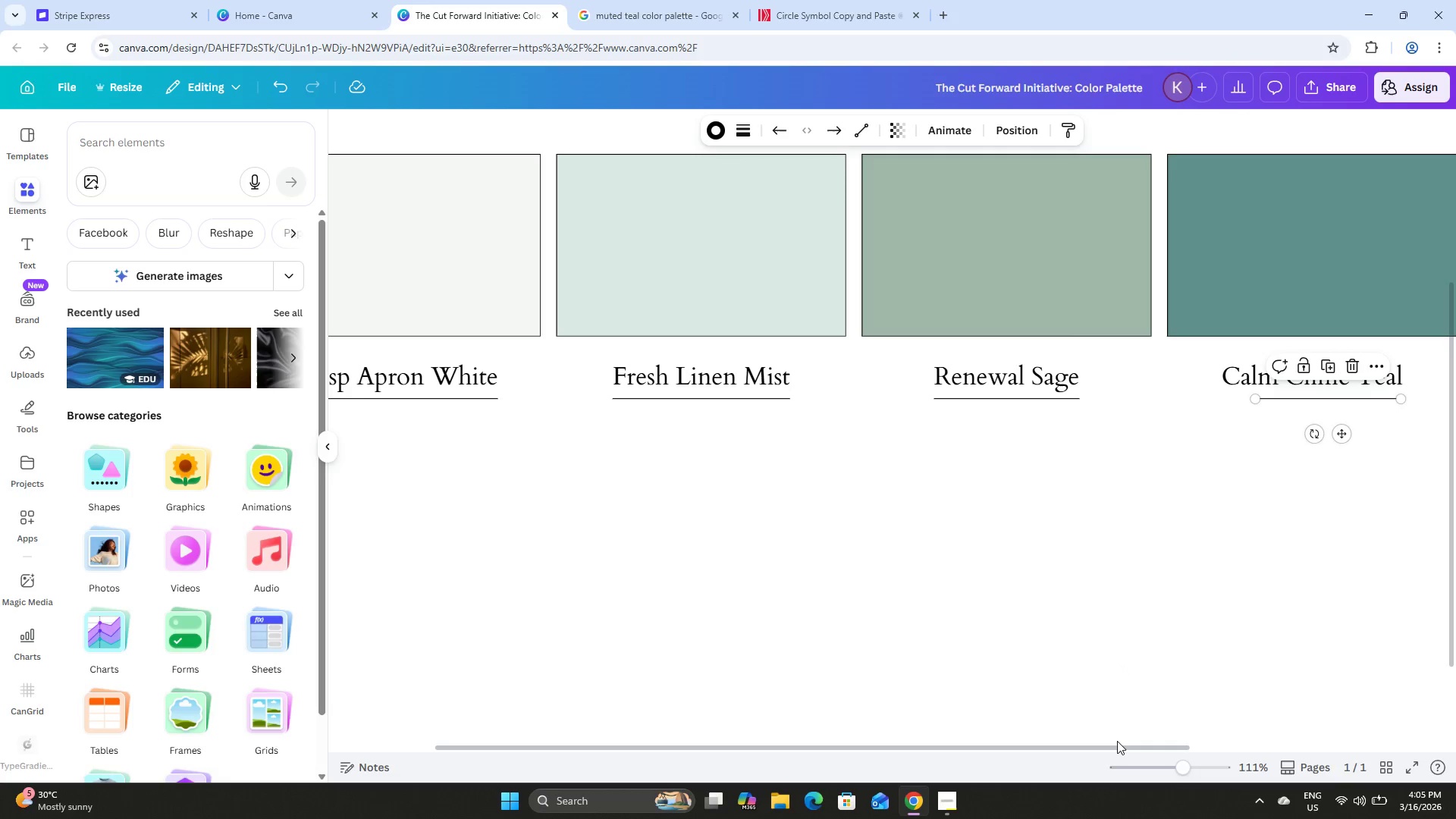 
left_click_drag(start_coordinate=[1116, 748], to_coordinate=[1341, 736])
 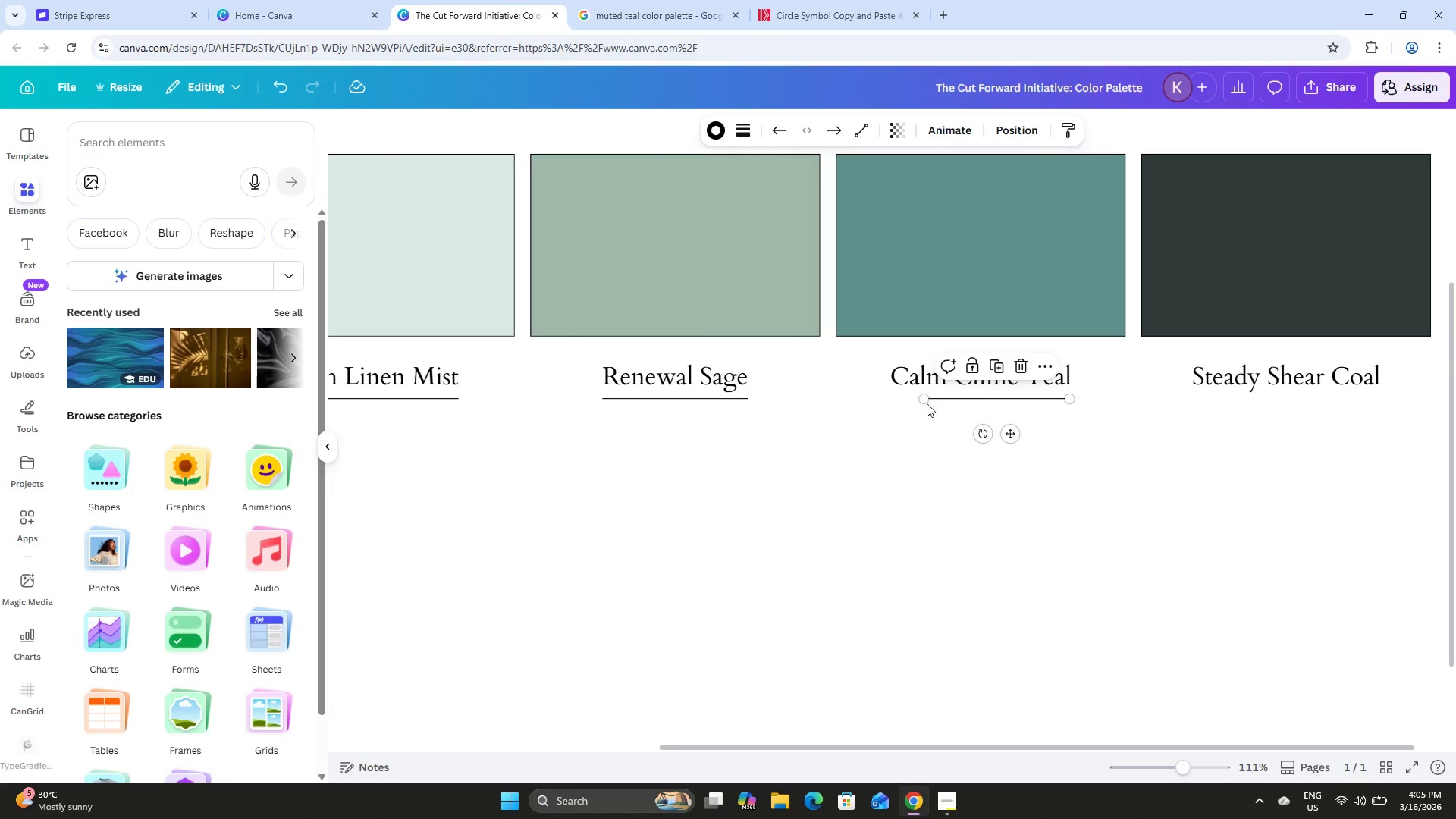 
left_click_drag(start_coordinate=[921, 400], to_coordinate=[890, 399])
 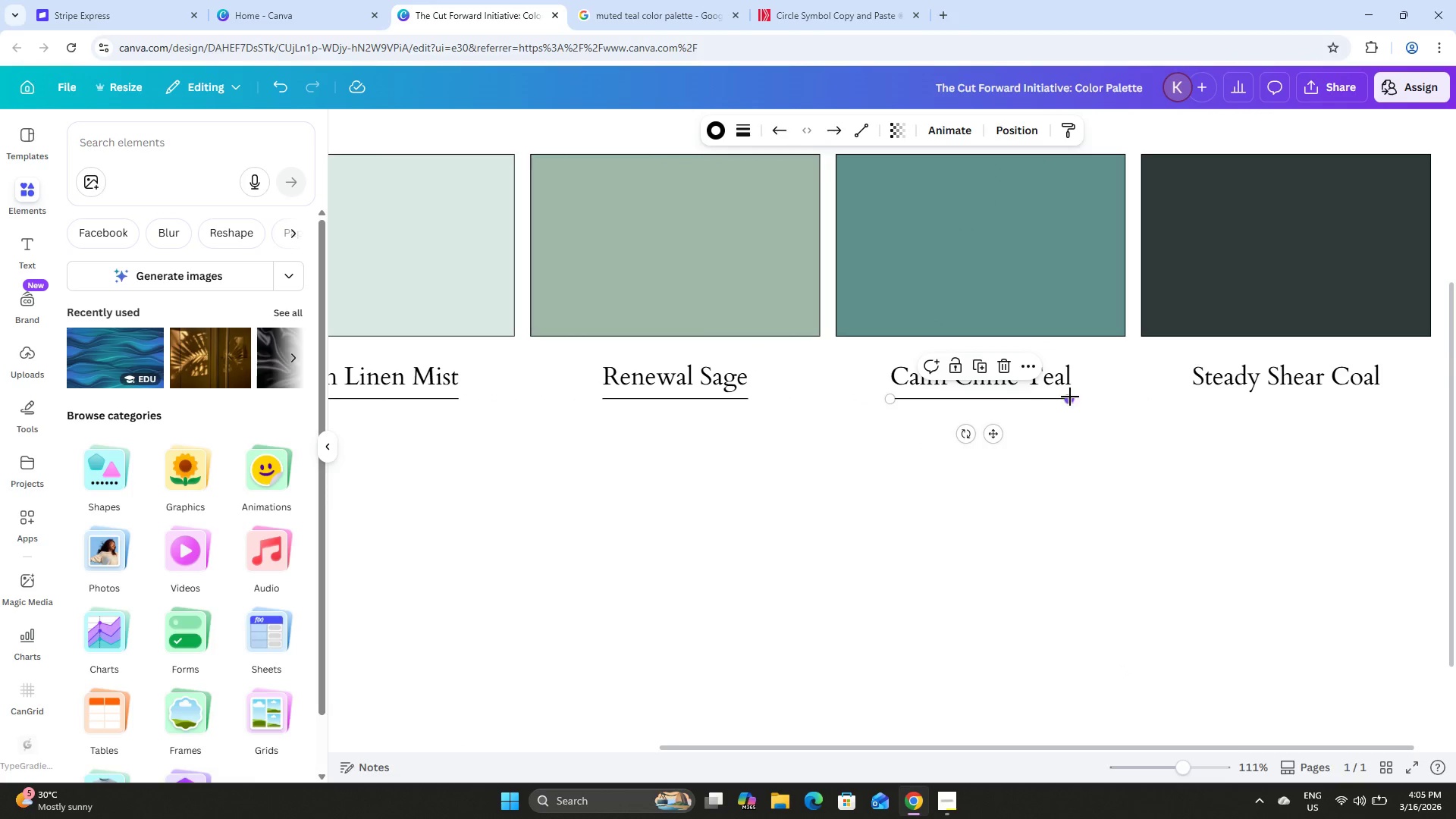 
left_click_drag(start_coordinate=[1071, 397], to_coordinate=[1078, 397])
 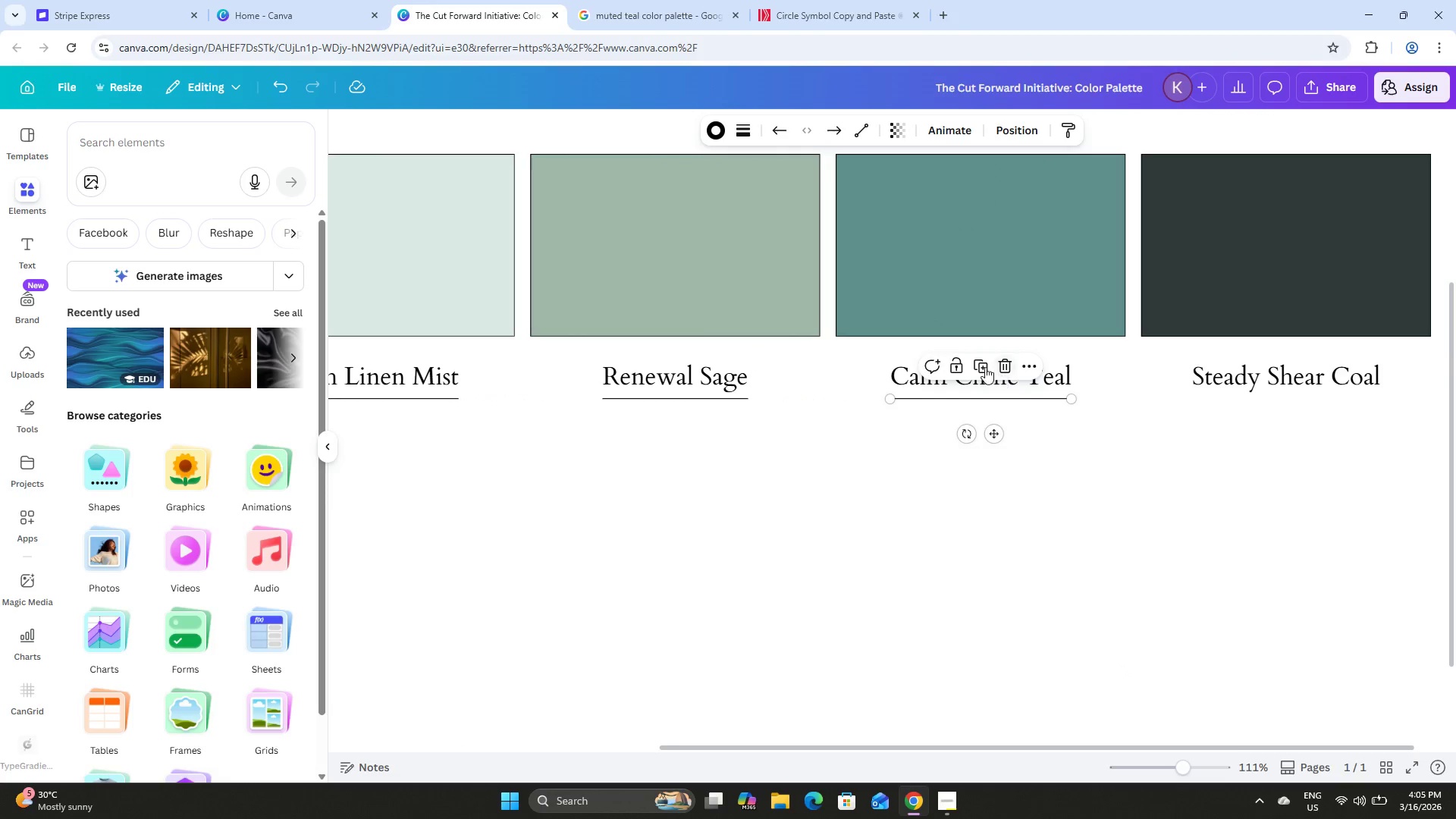 
left_click([981, 365])
 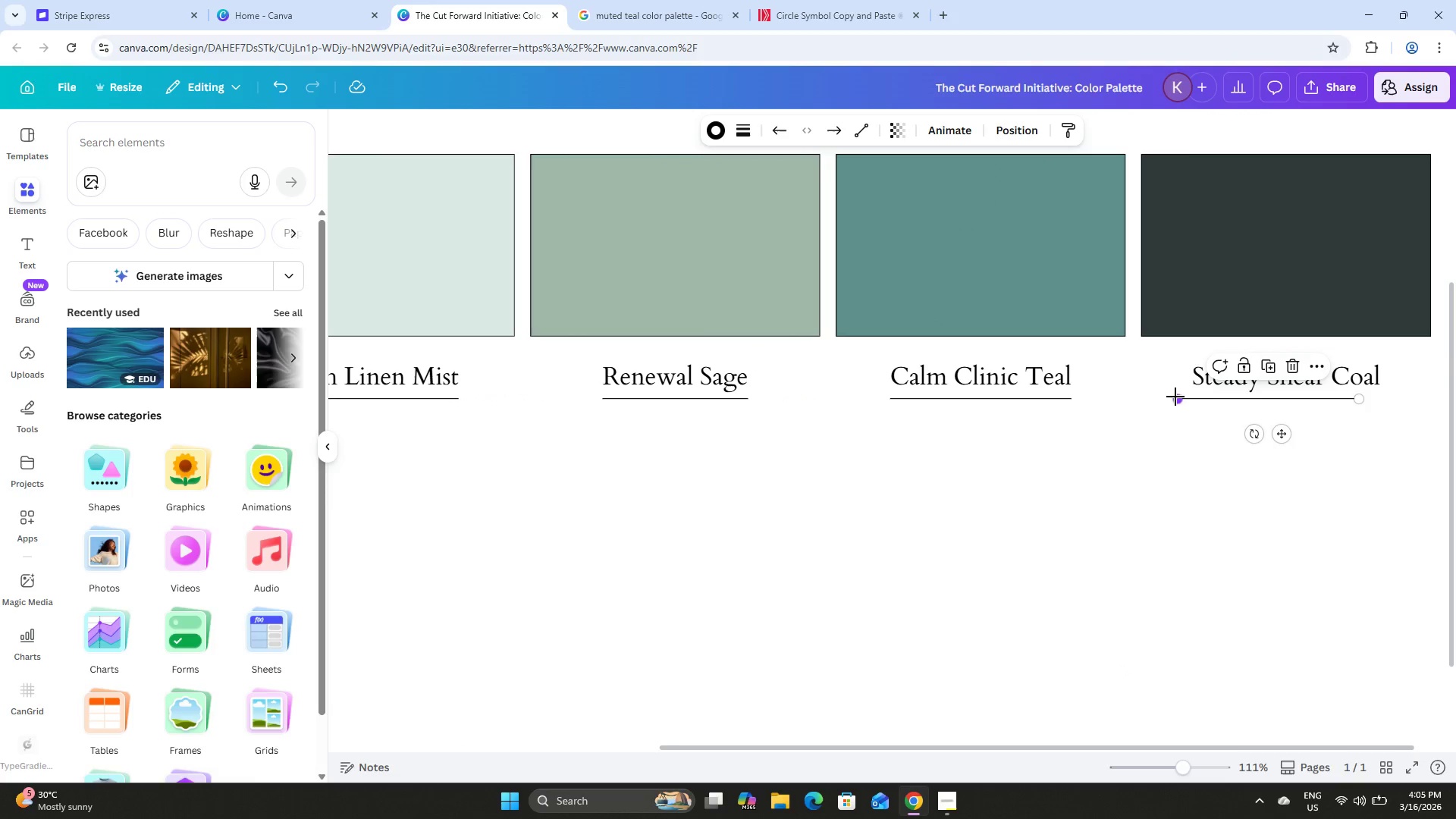 
left_click_drag(start_coordinate=[1178, 397], to_coordinate=[1194, 399])
 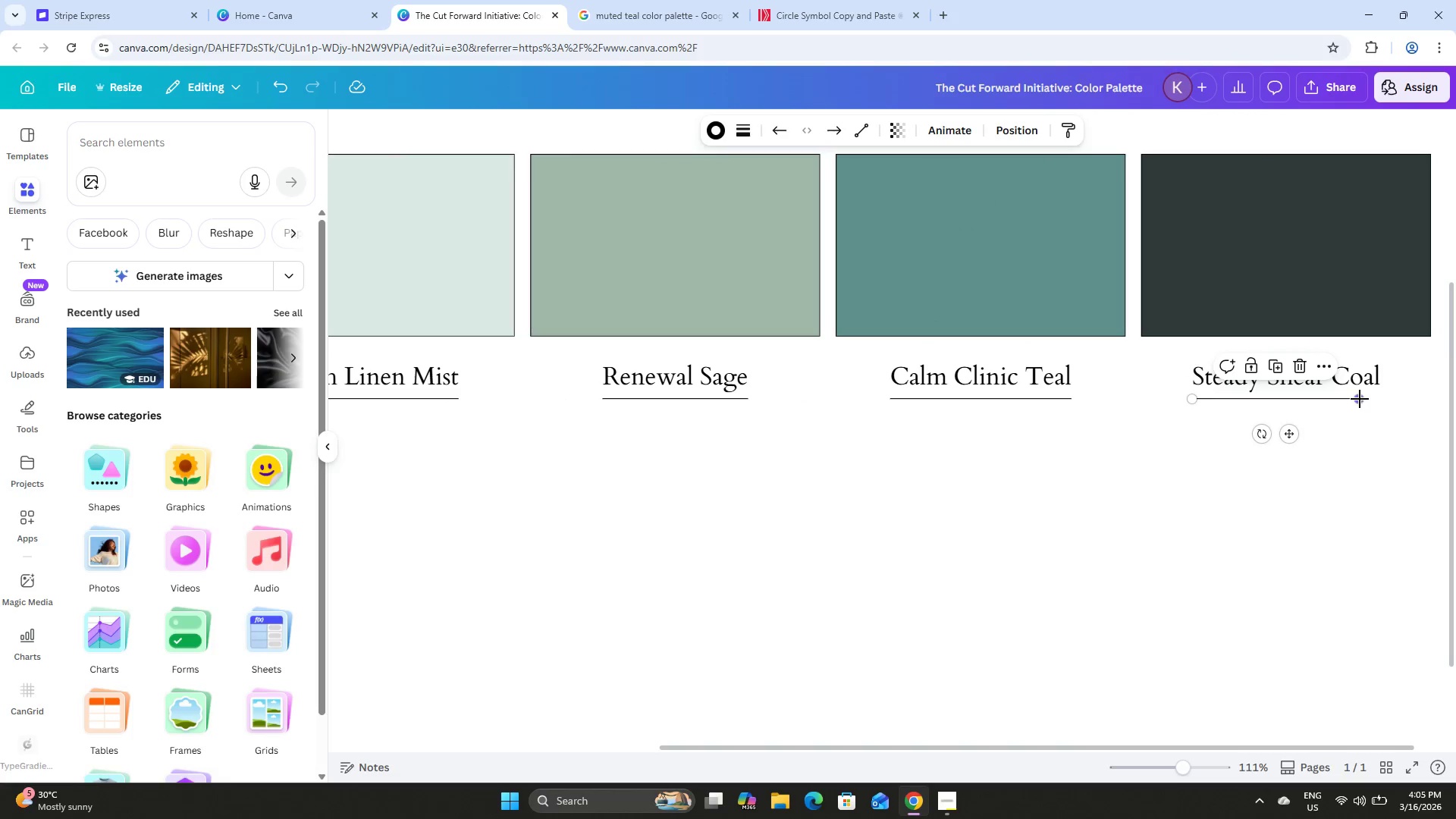 
left_click_drag(start_coordinate=[1360, 399], to_coordinate=[1385, 400])
 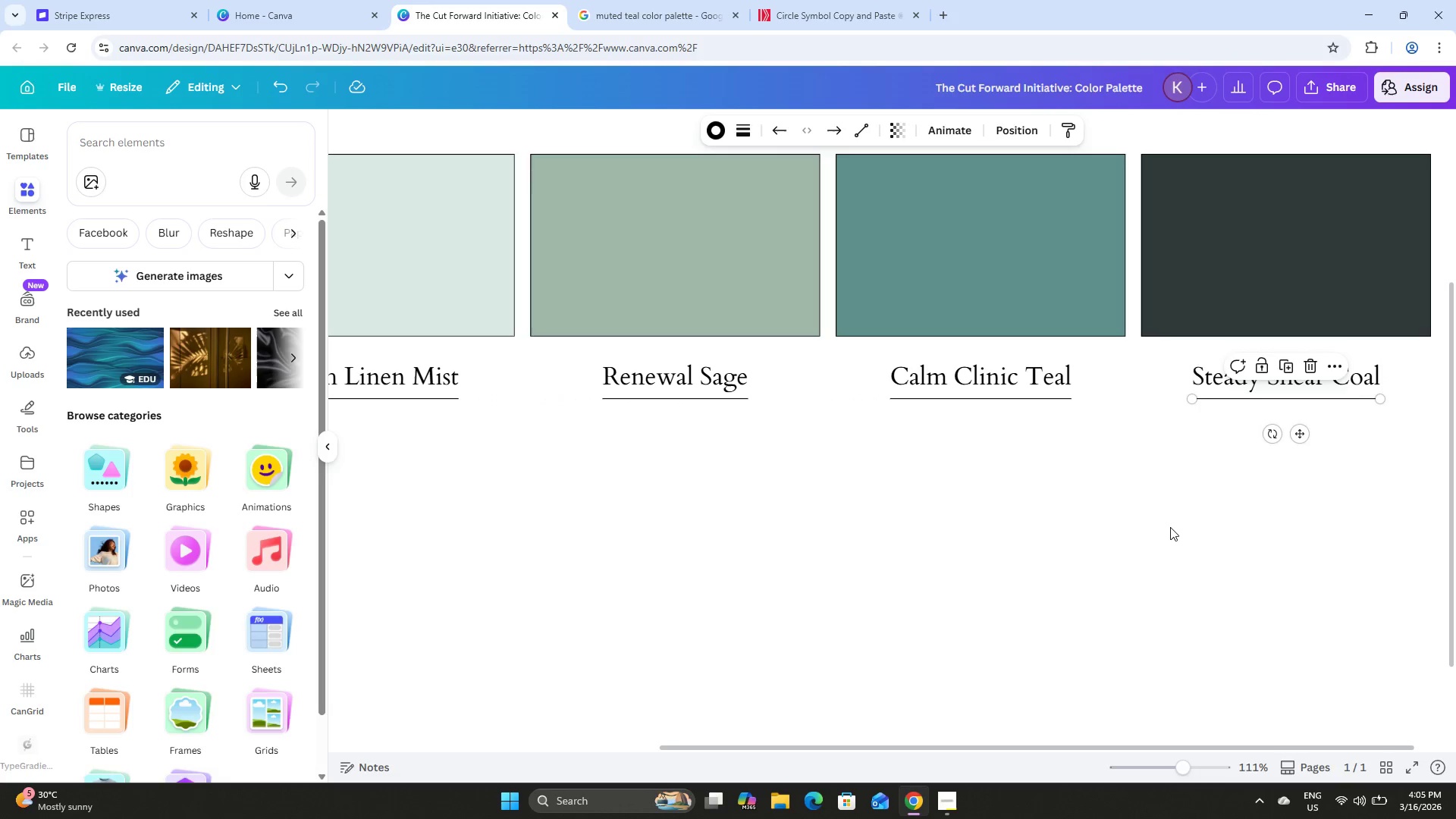 
left_click([1170, 527])
 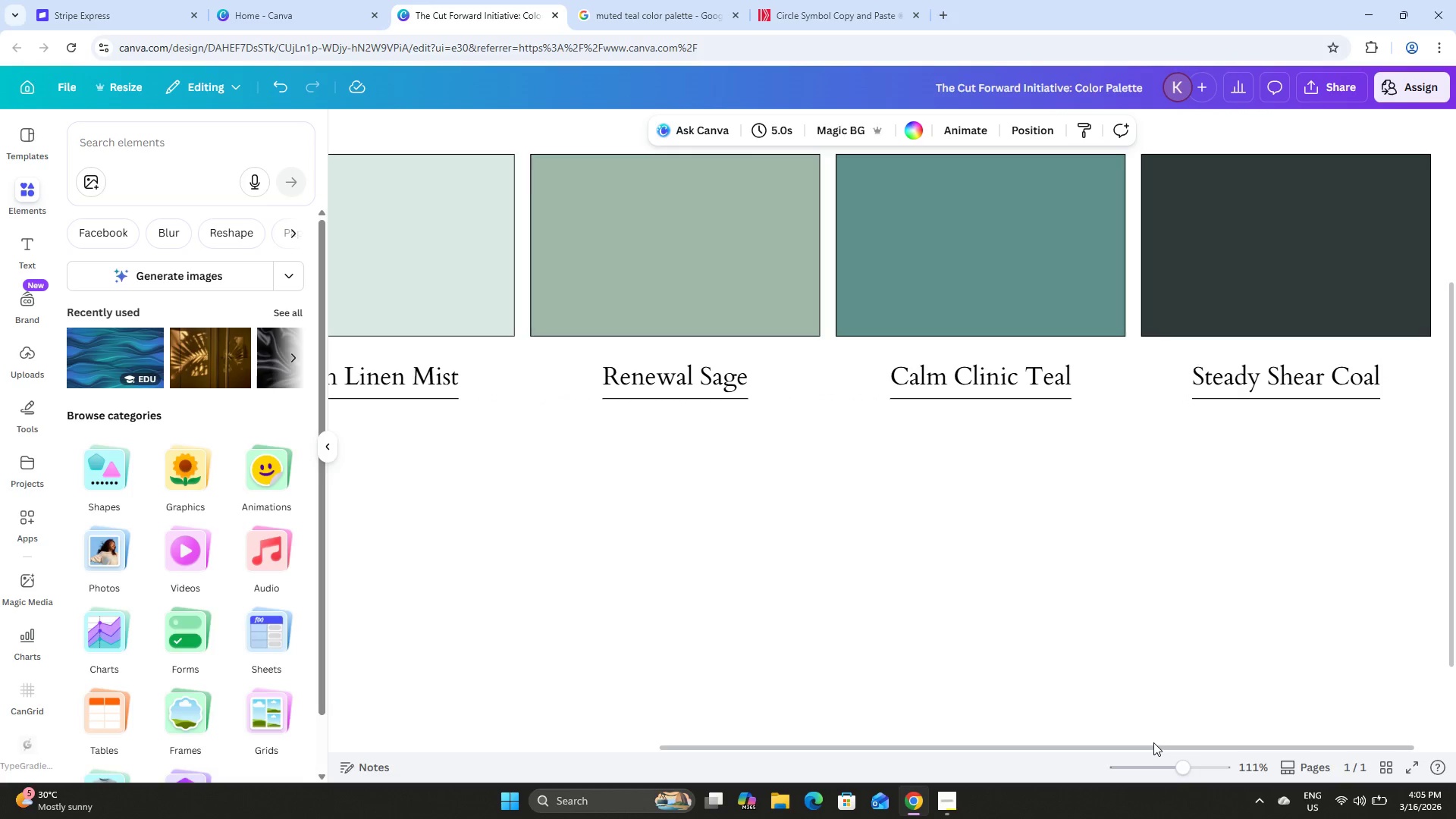 
left_click_drag(start_coordinate=[1153, 748], to_coordinate=[786, 749])
 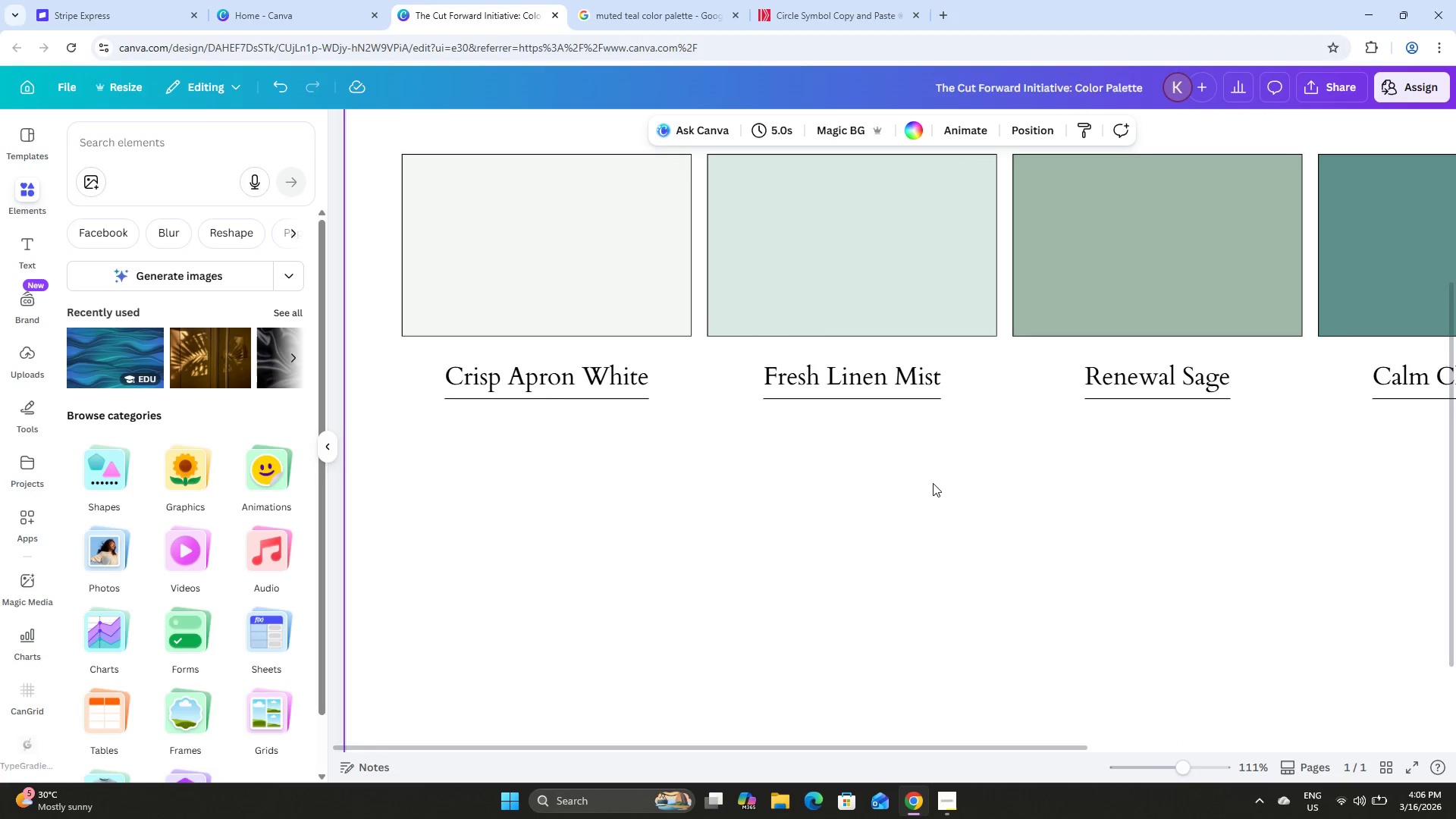 
scroll: coordinate [811, 435], scroll_direction: down, amount: 1.0
 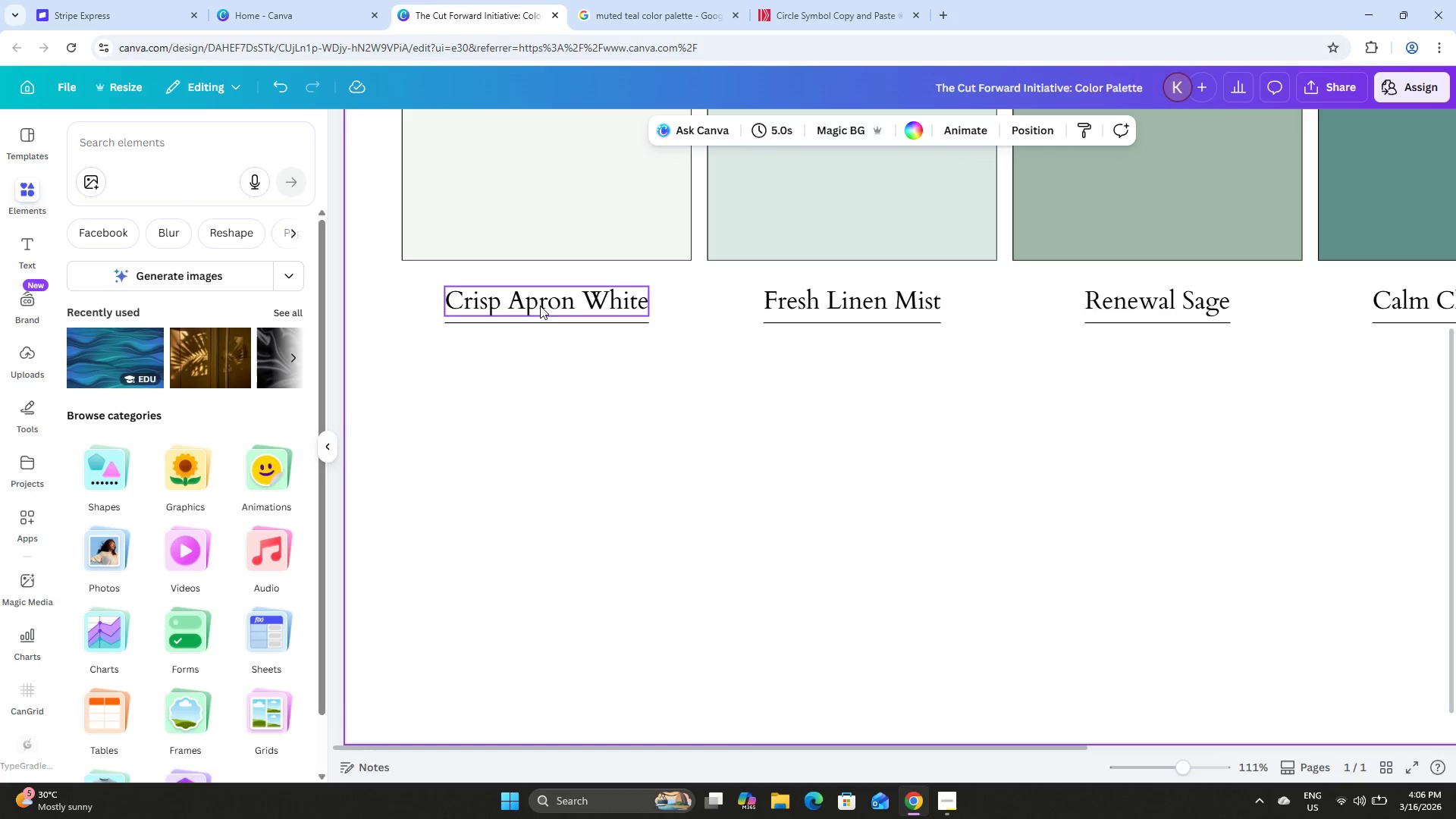 
left_click([541, 300])
 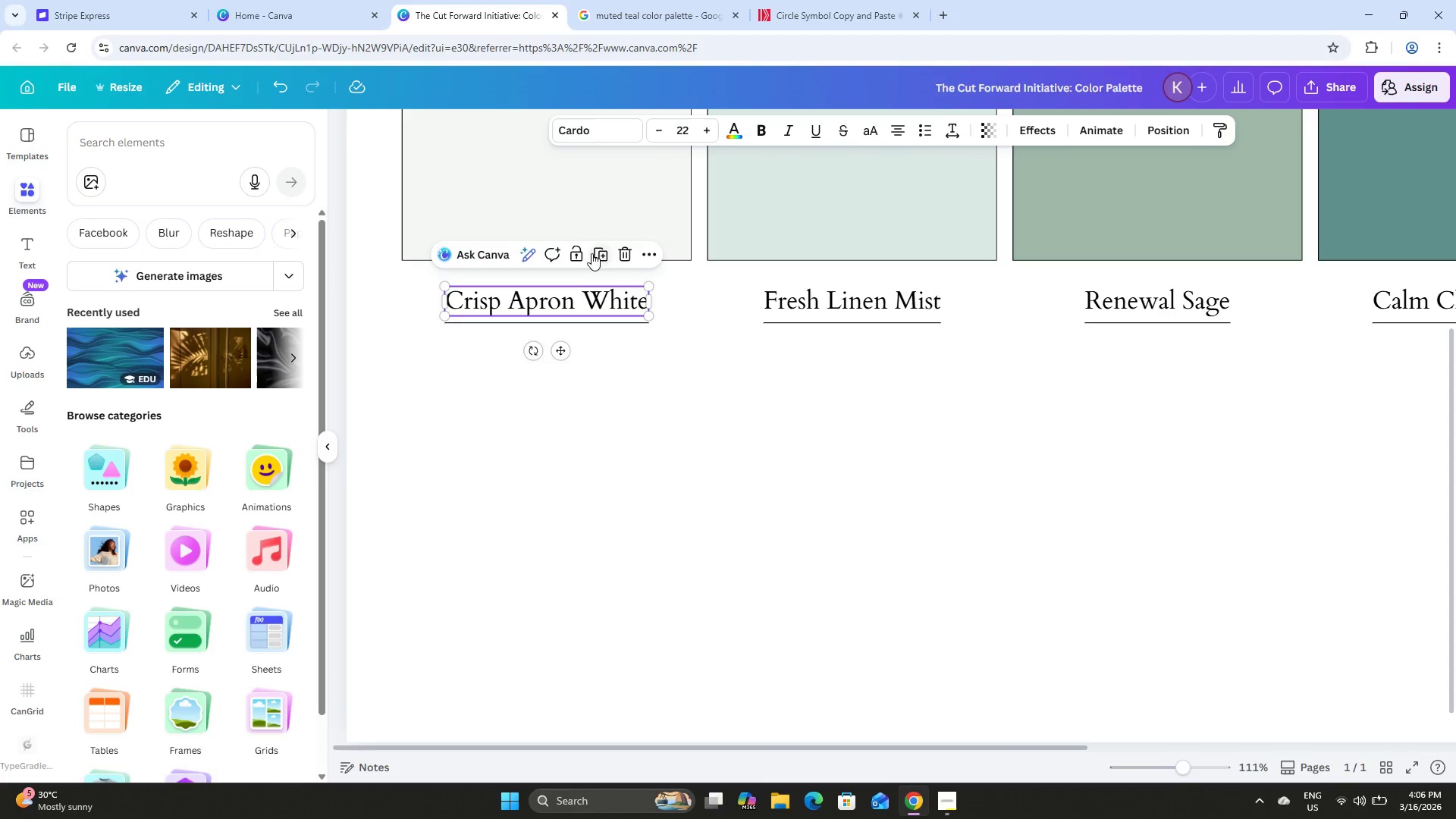 
left_click([598, 255])
 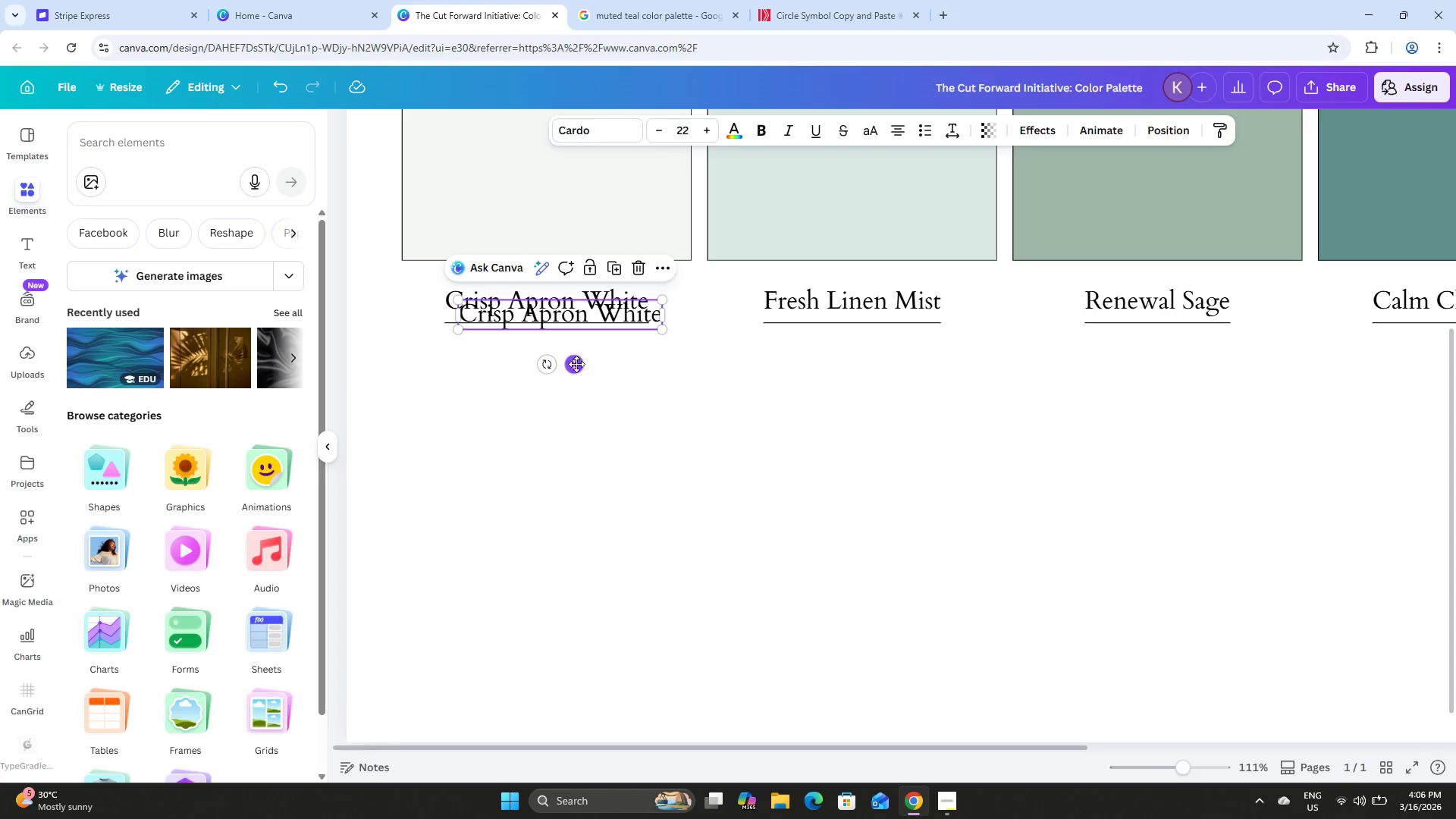 
left_click_drag(start_coordinate=[574, 368], to_coordinate=[562, 405])
 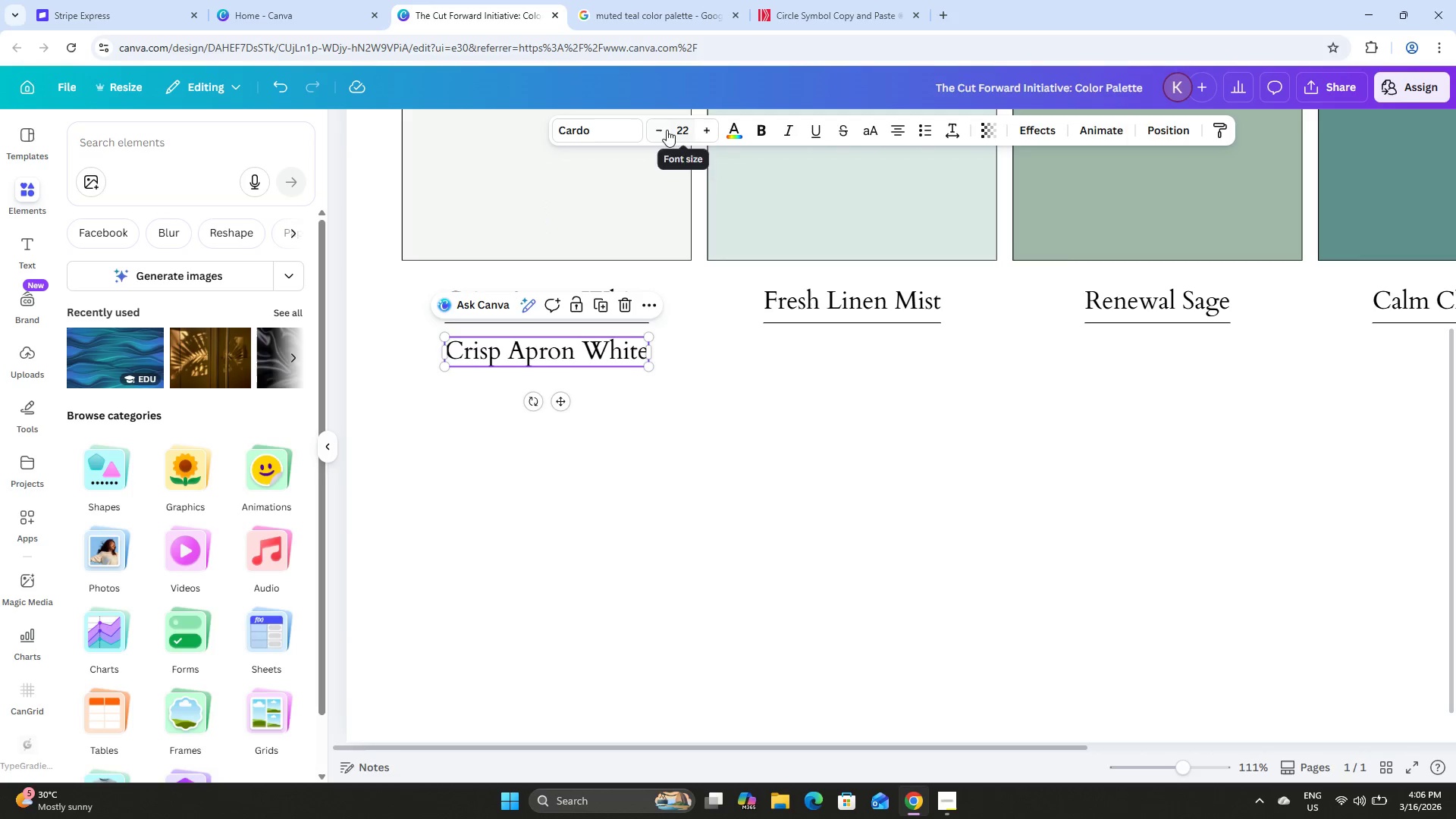 
double_click([661, 130])
 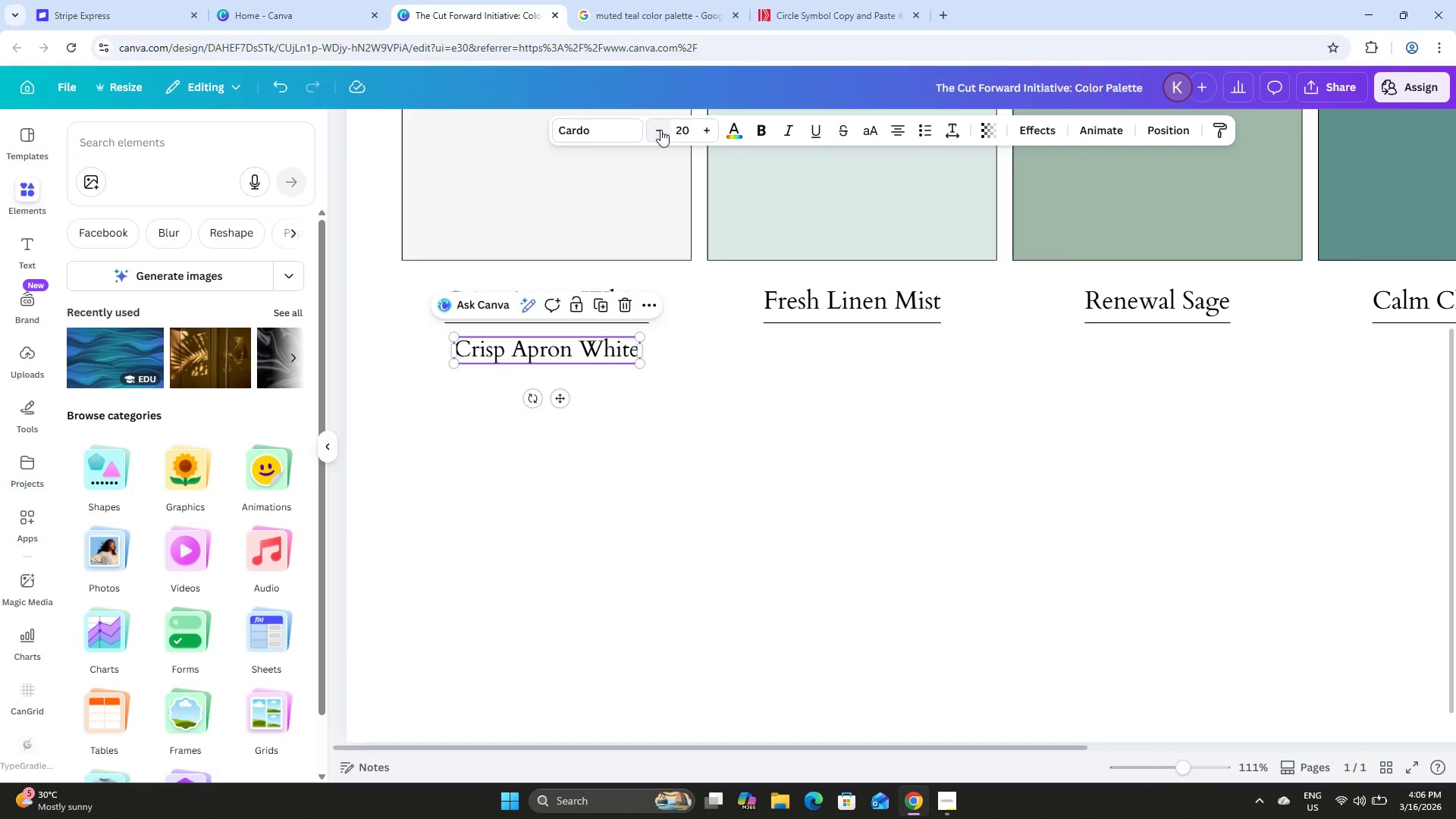 
triple_click([661, 130])
 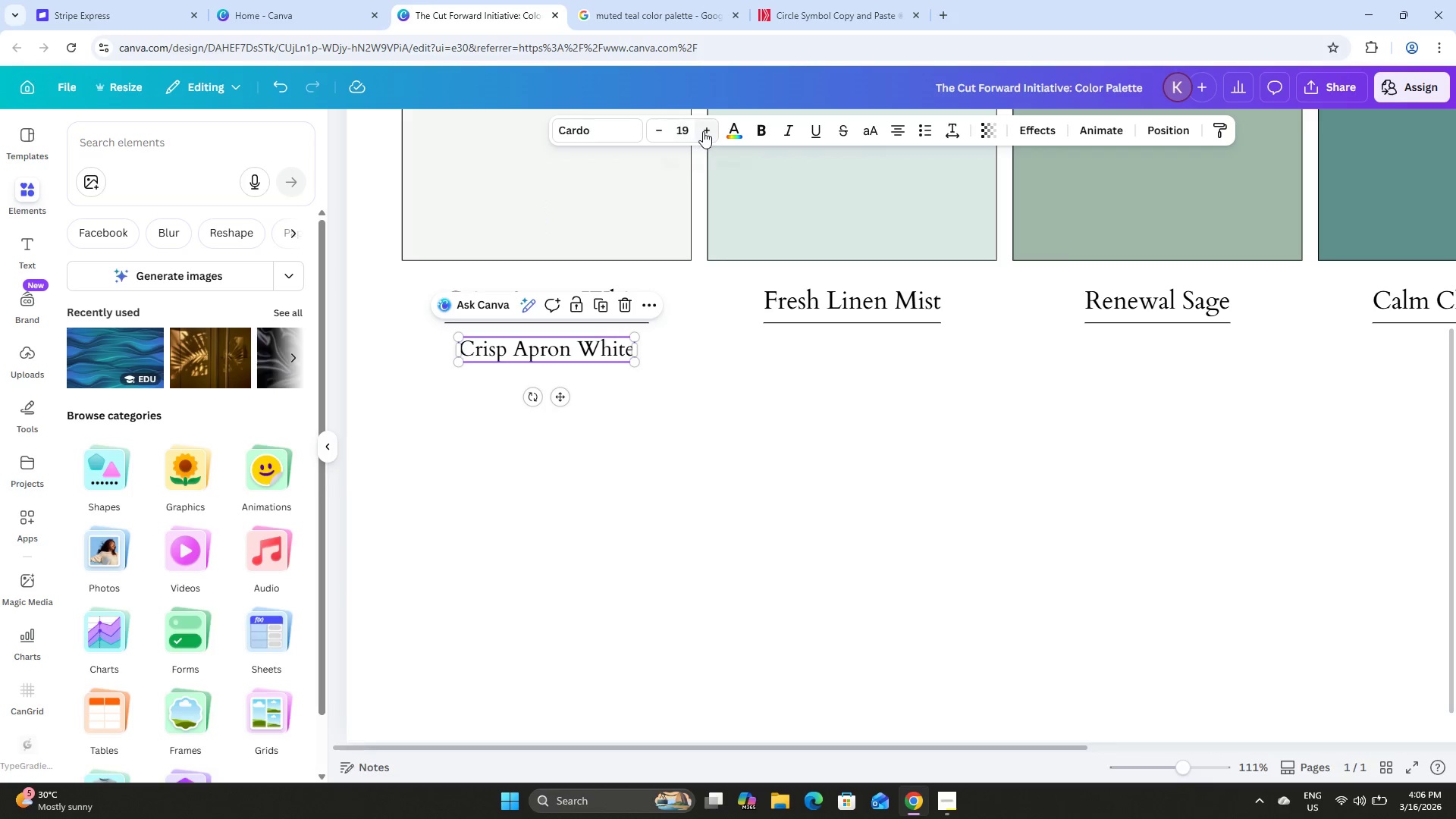 
left_click([703, 131])
 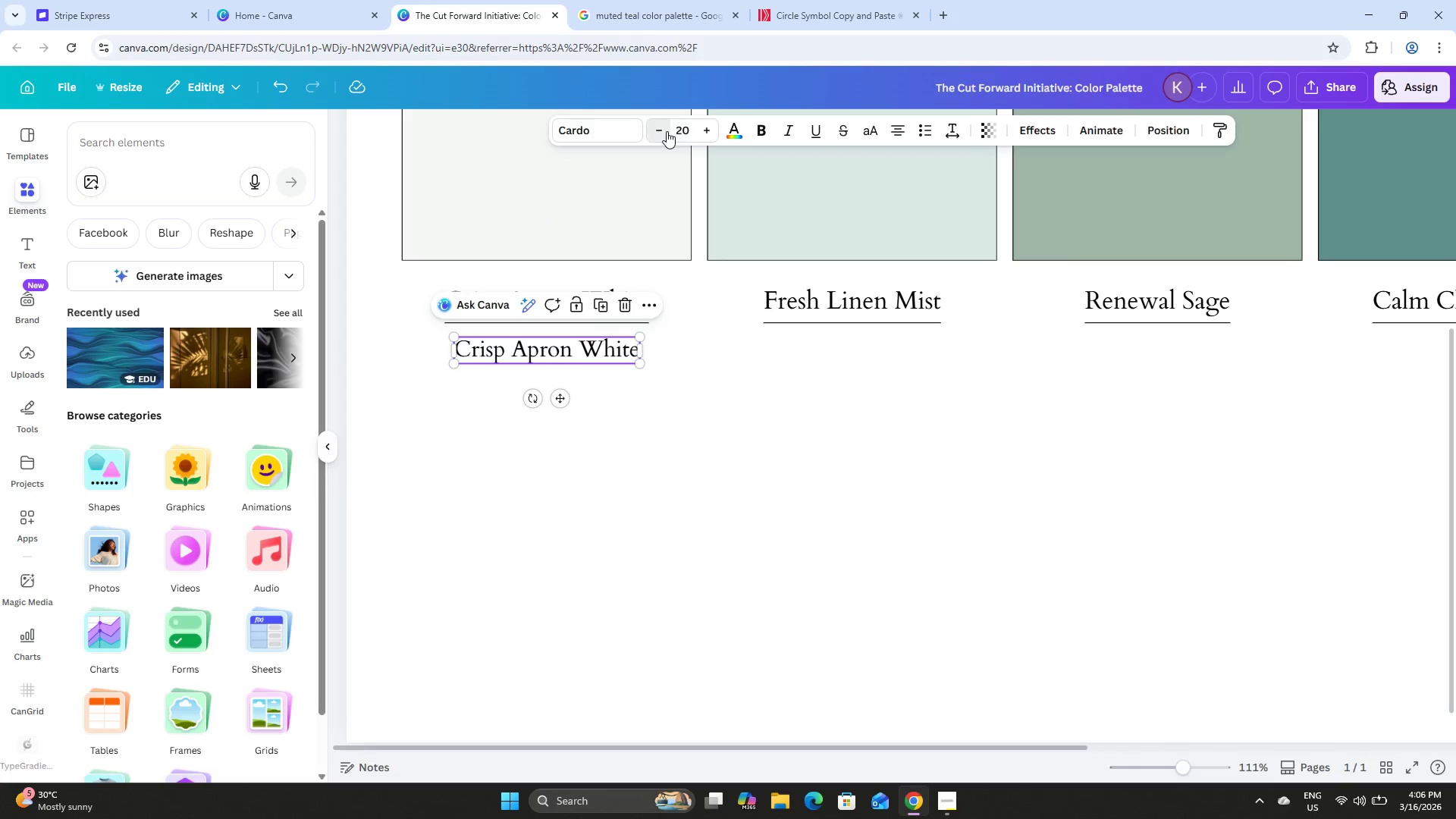 
double_click([665, 130])
 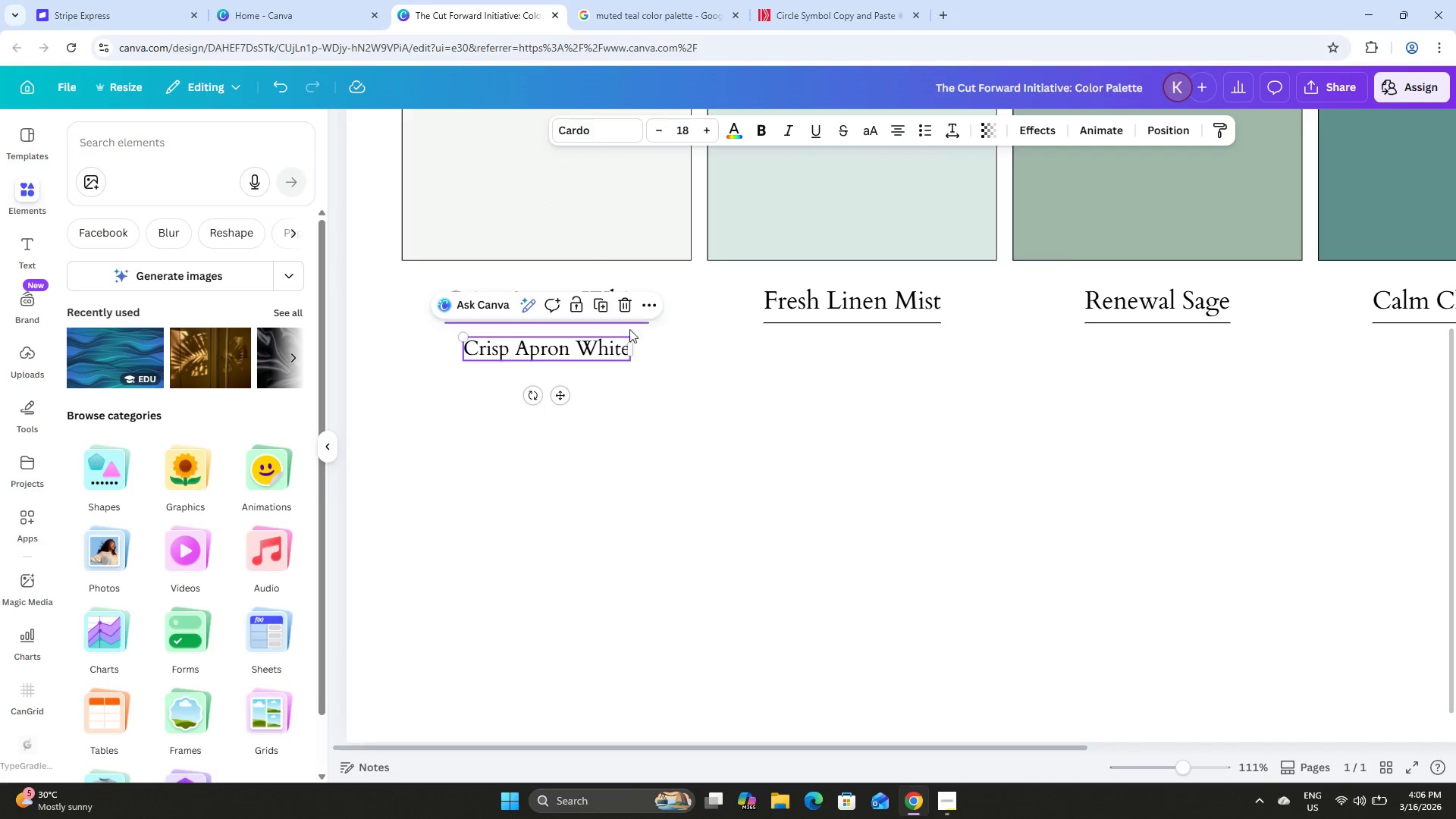 
left_click([656, 400])
 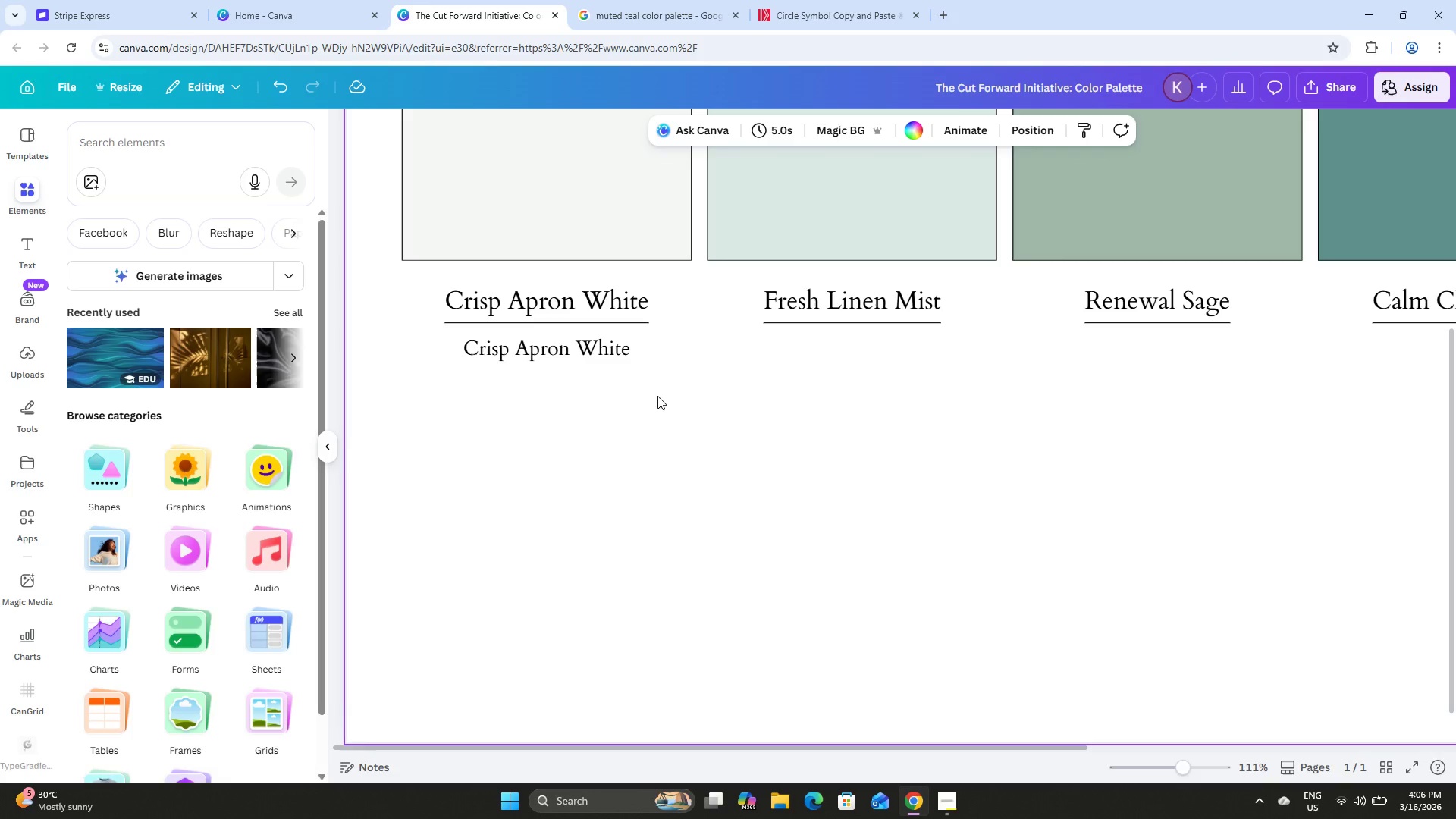 
double_click([586, 356])
 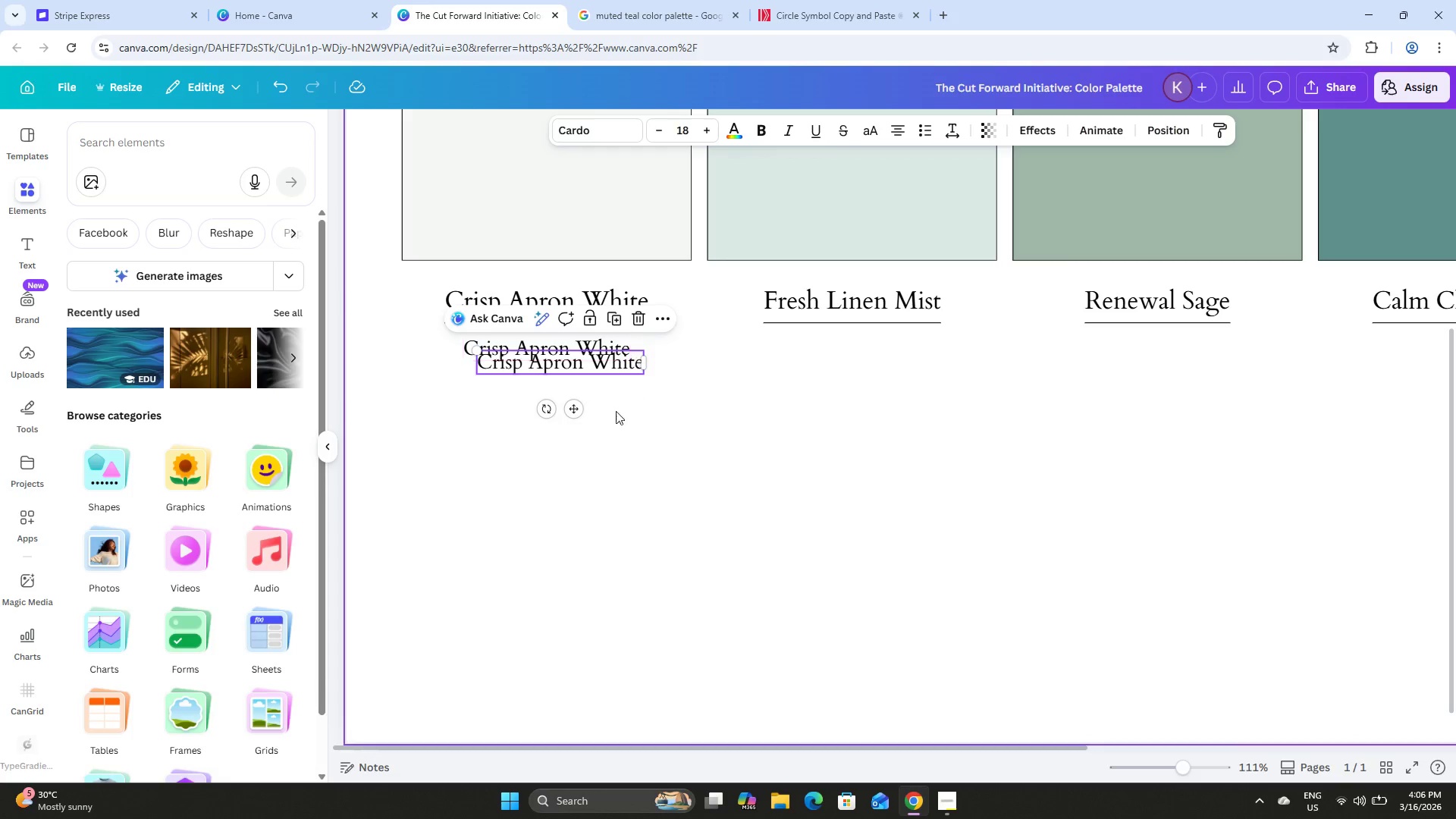 
left_click_drag(start_coordinate=[573, 413], to_coordinate=[864, 398])
 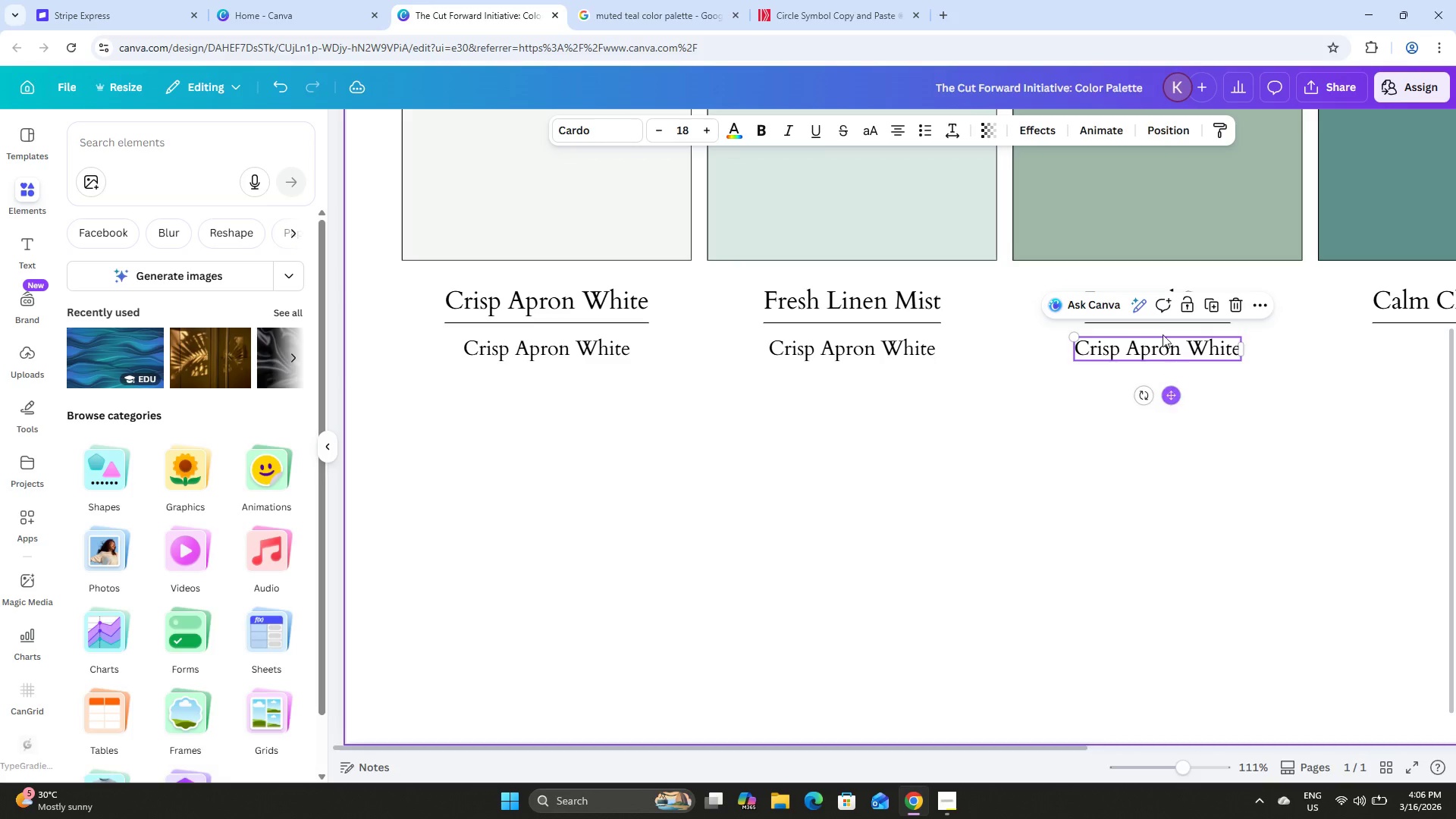 
wait(6.72)
 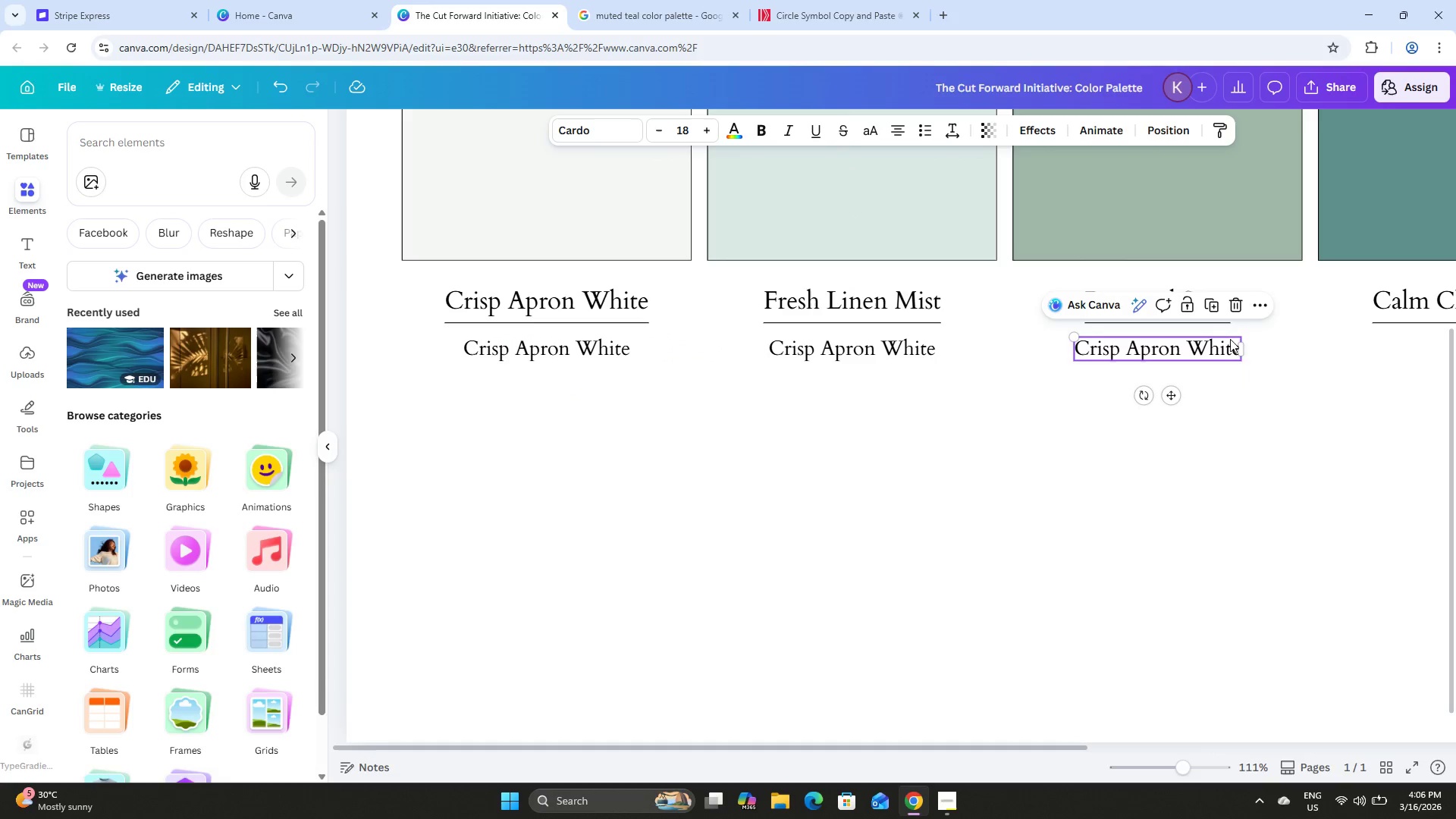 
left_click_drag(start_coordinate=[914, 747], to_coordinate=[1188, 732])
 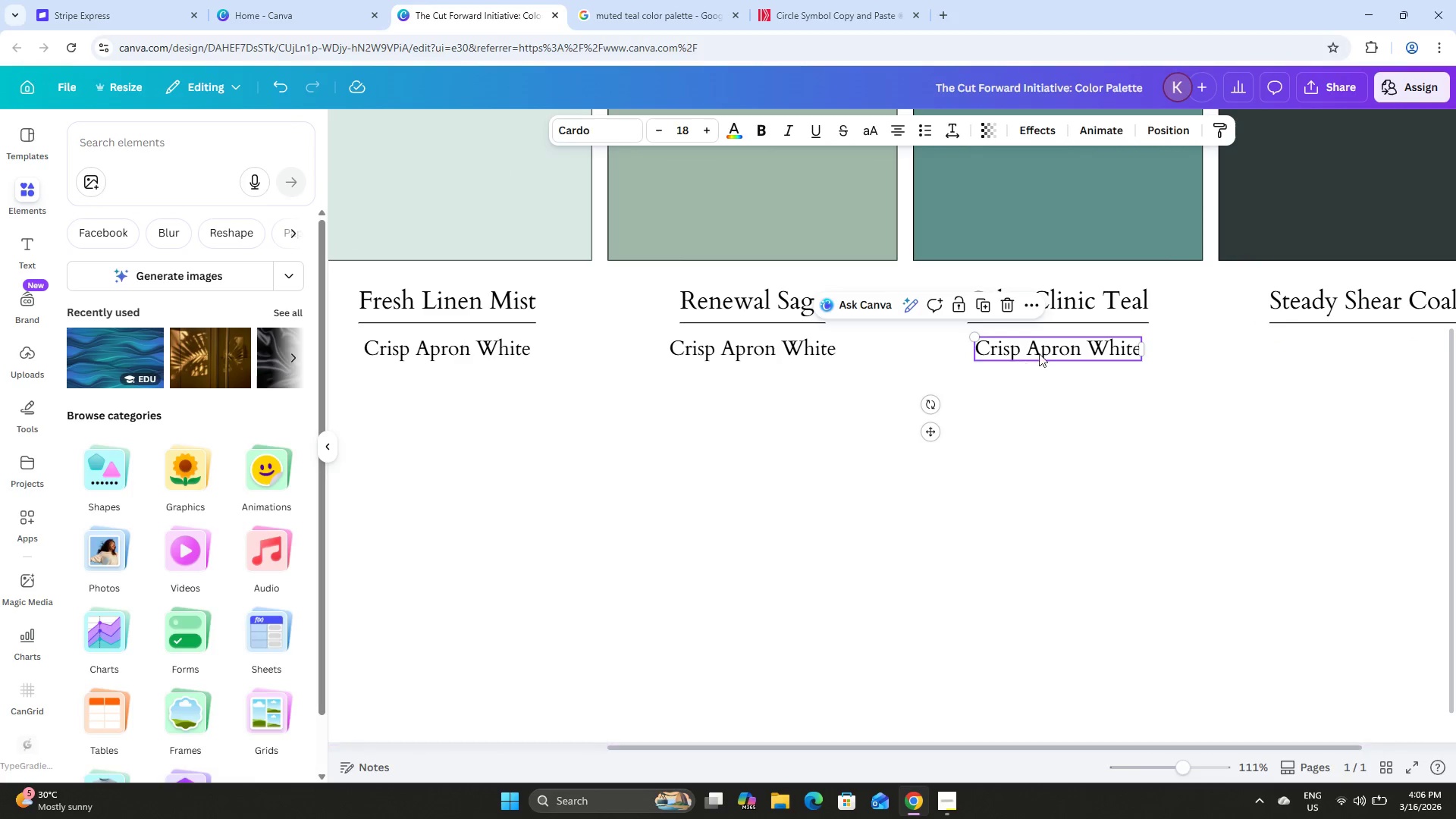 
left_click([1050, 350])
 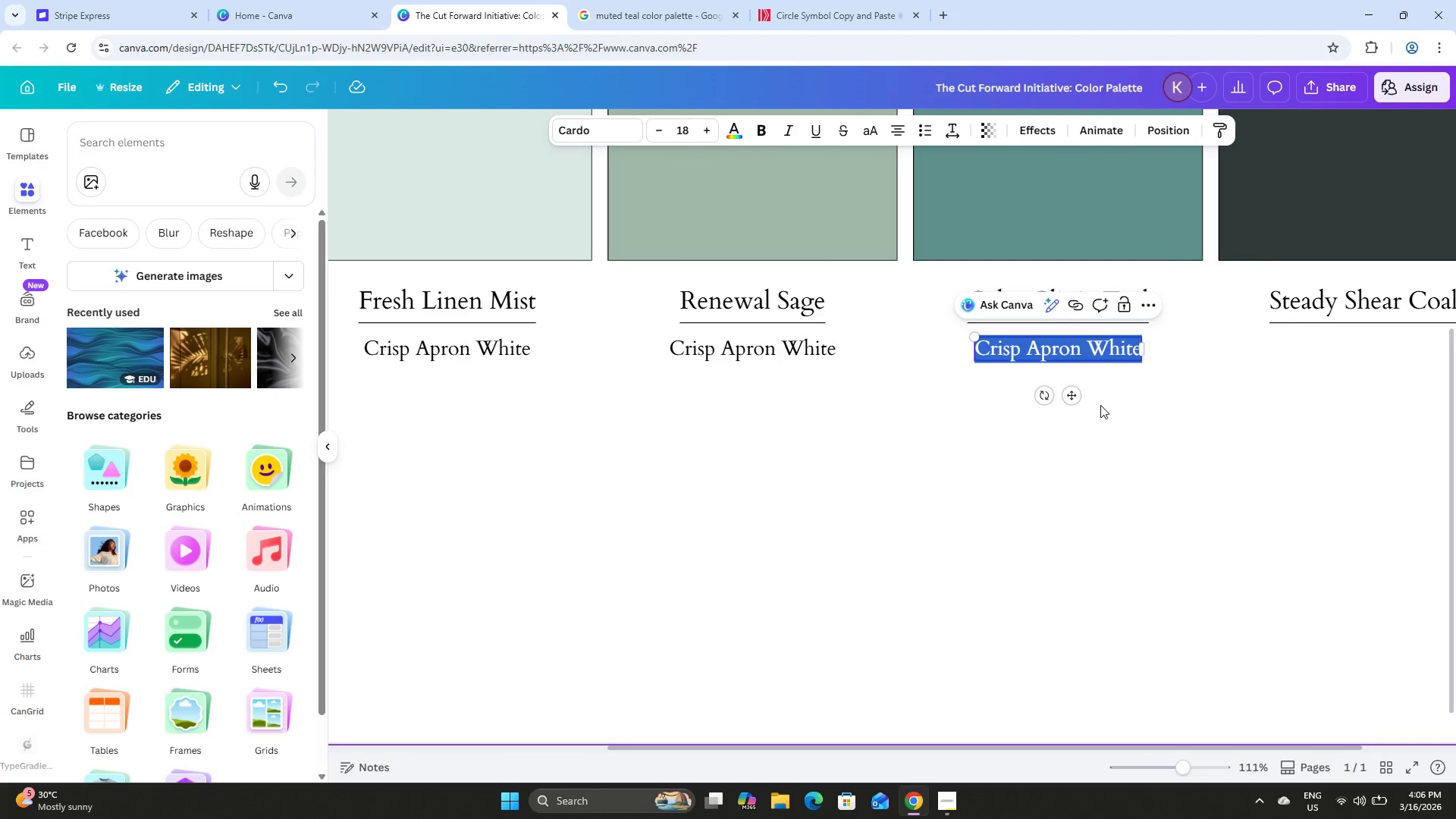 
left_click([1099, 404])
 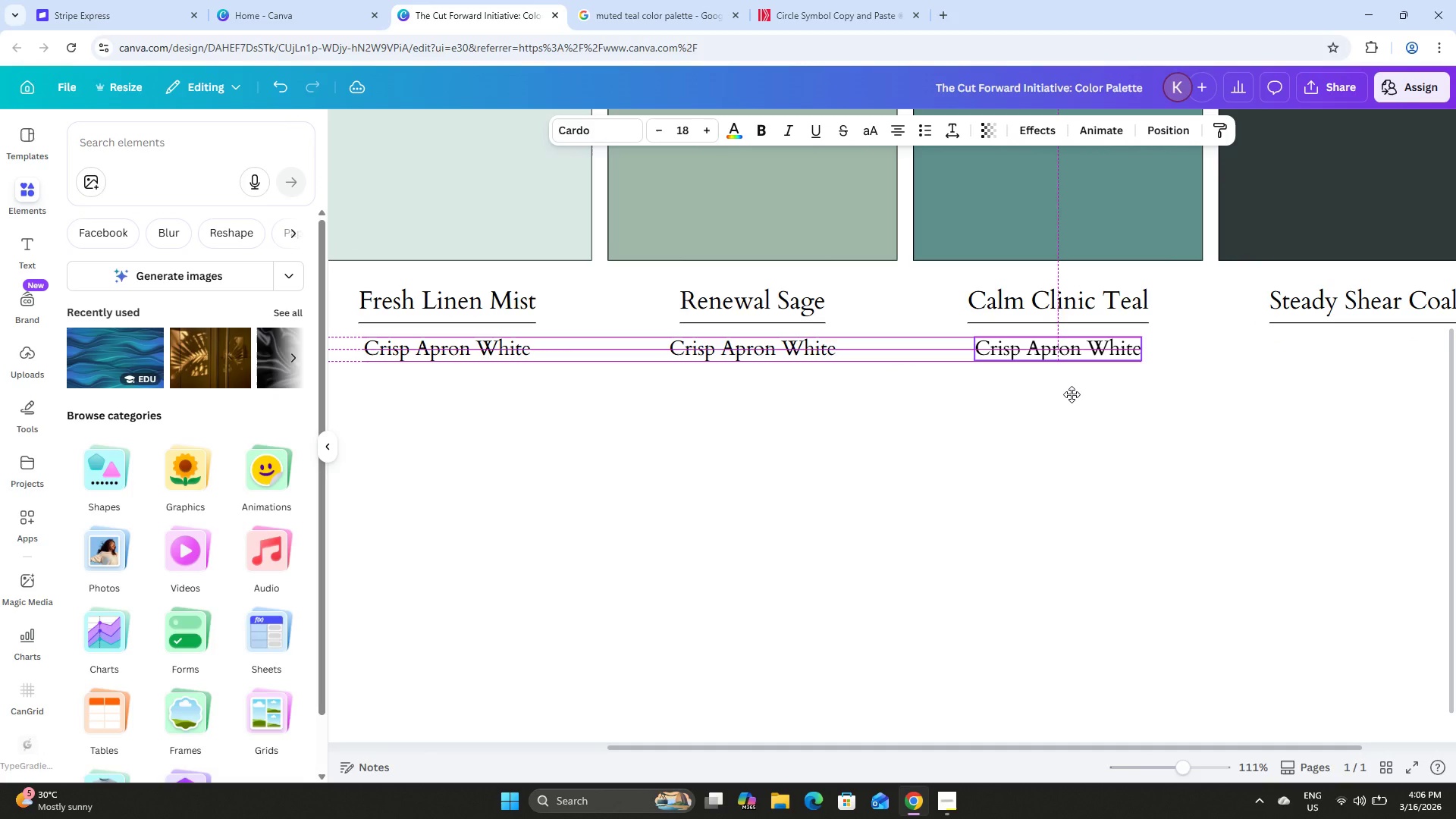 
left_click([1117, 302])
 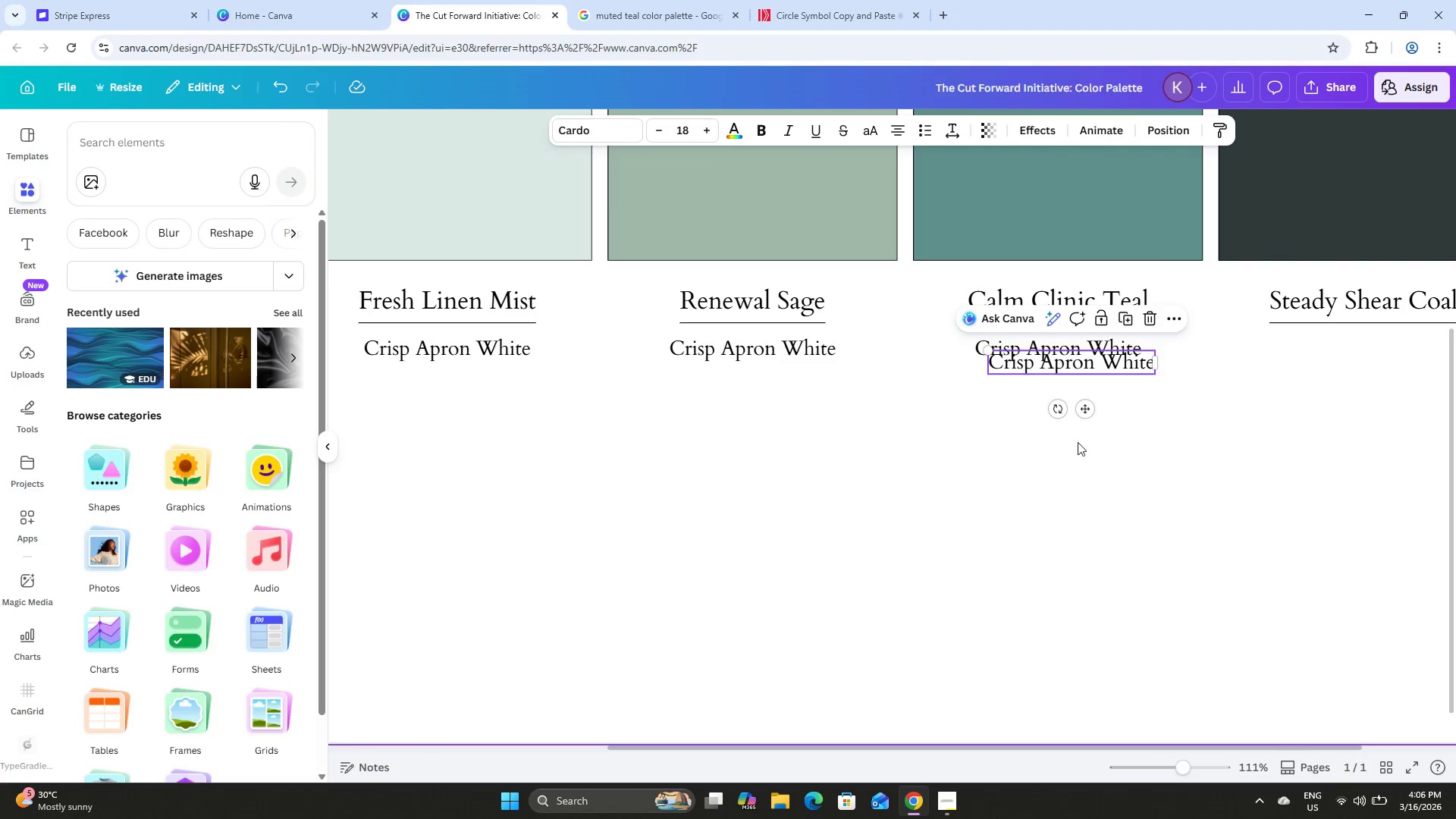 
left_click_drag(start_coordinate=[1087, 413], to_coordinate=[1380, 396])
 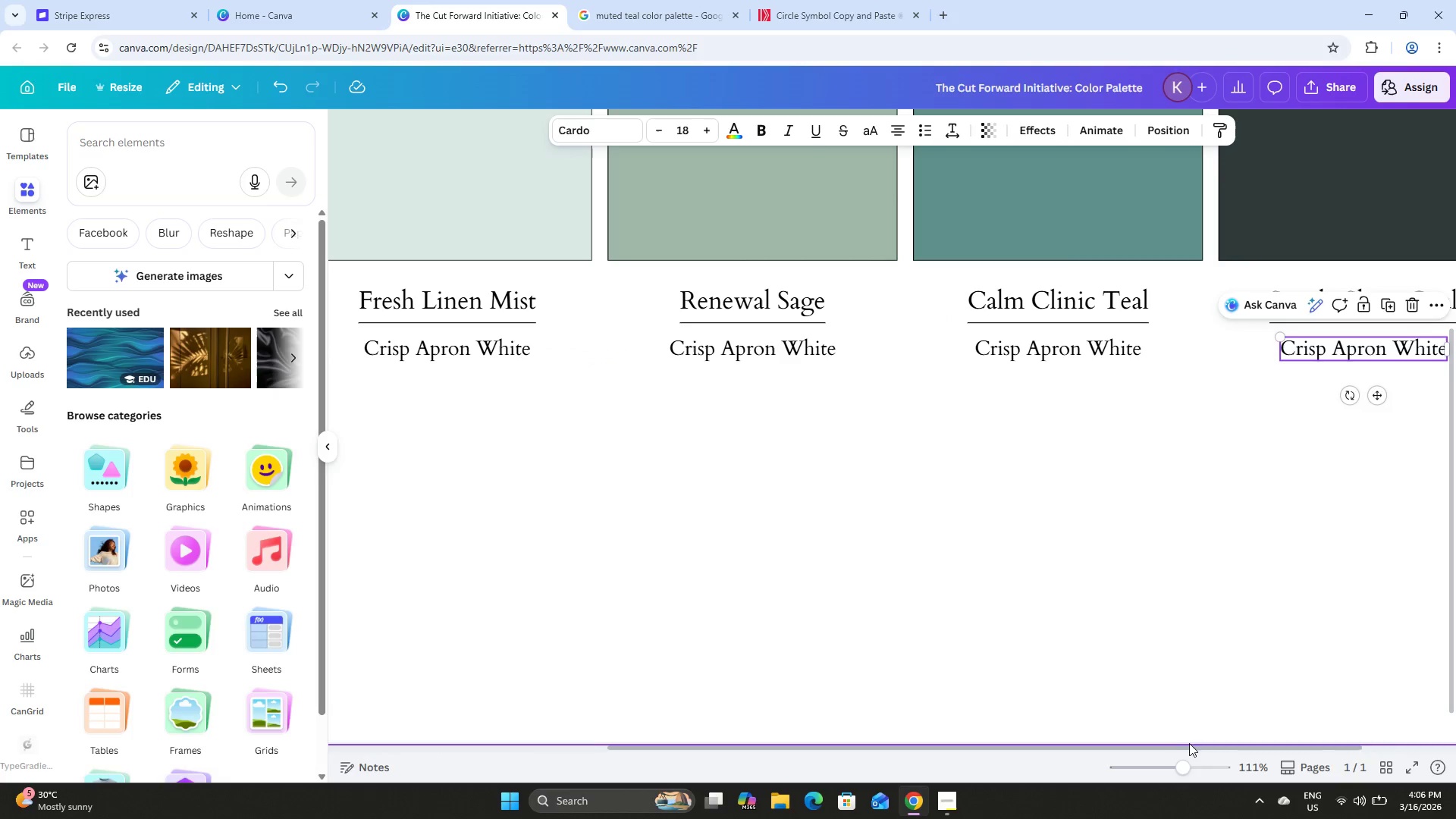 
left_click_drag(start_coordinate=[1194, 745], to_coordinate=[1363, 733])
 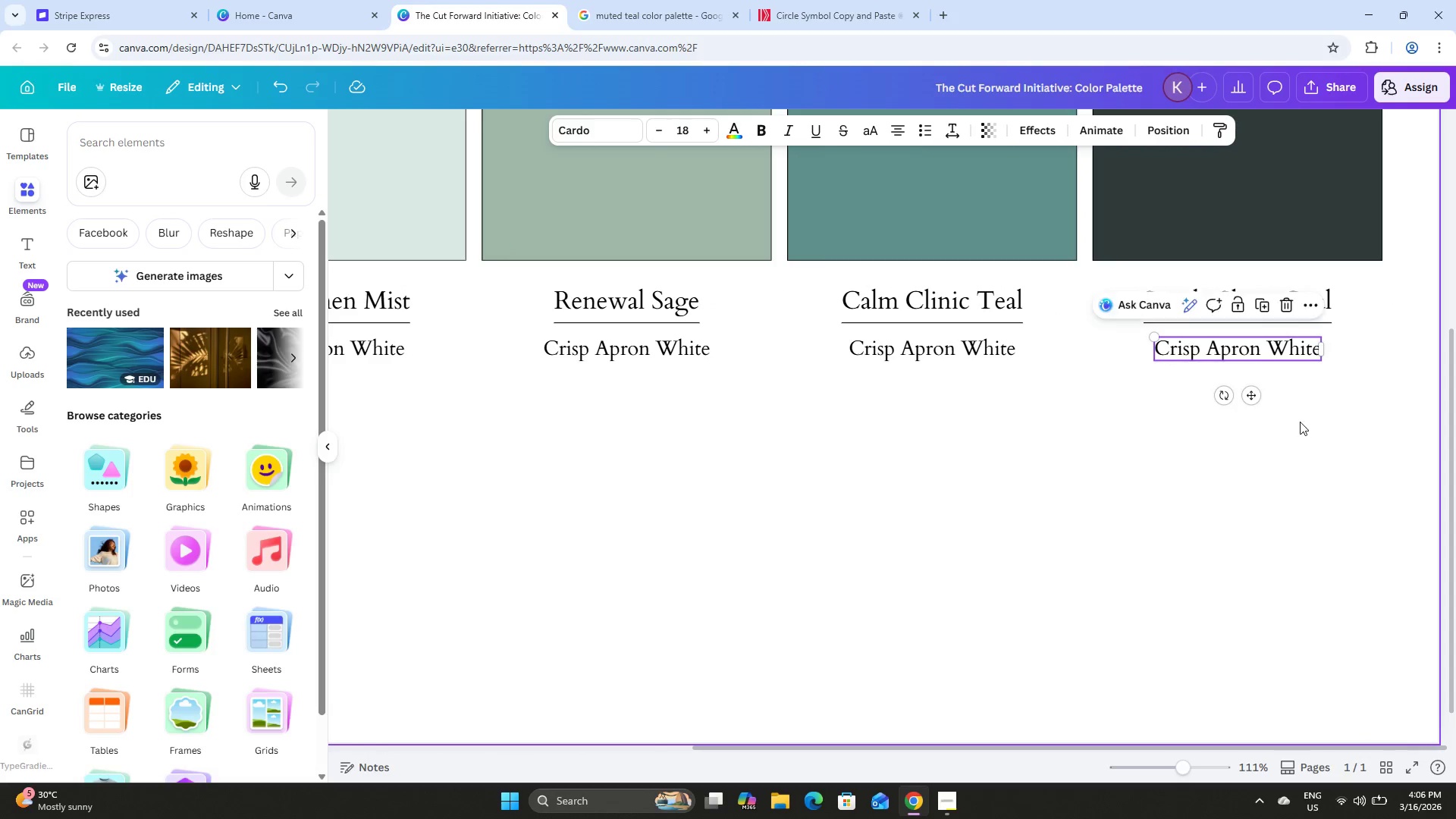 
left_click([1300, 422])
 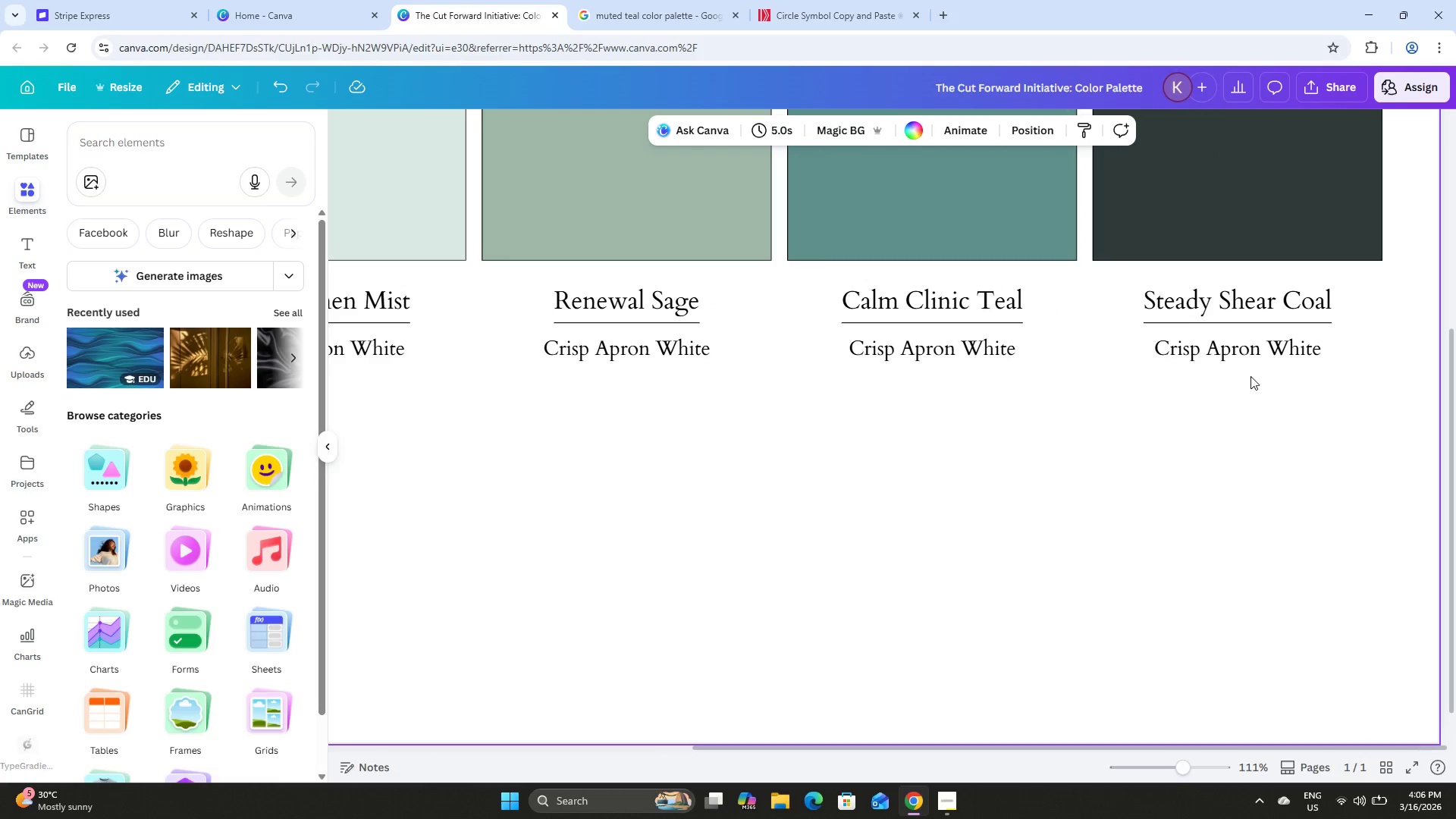 
left_click([1250, 358])
 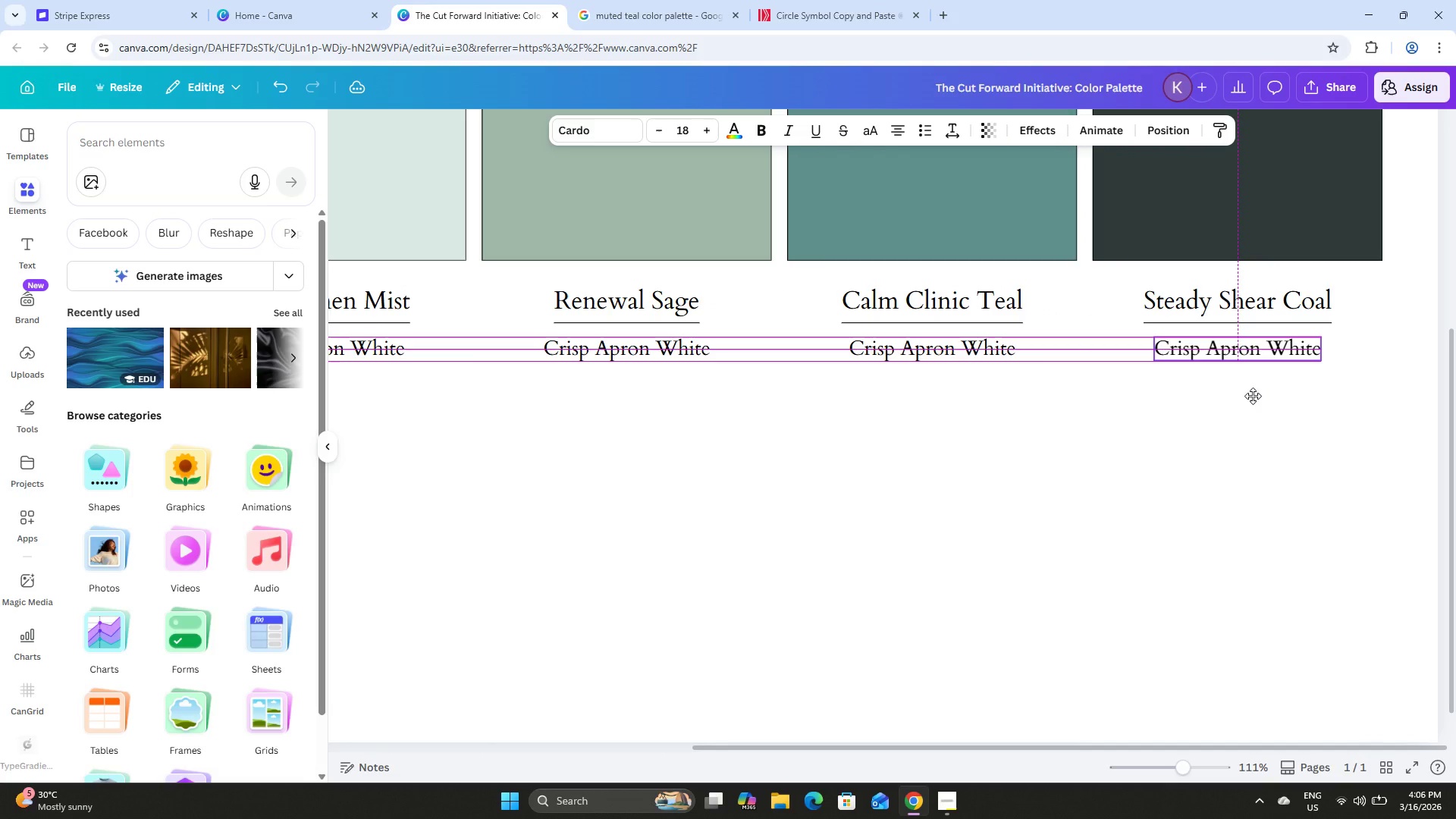 
left_click([1287, 466])
 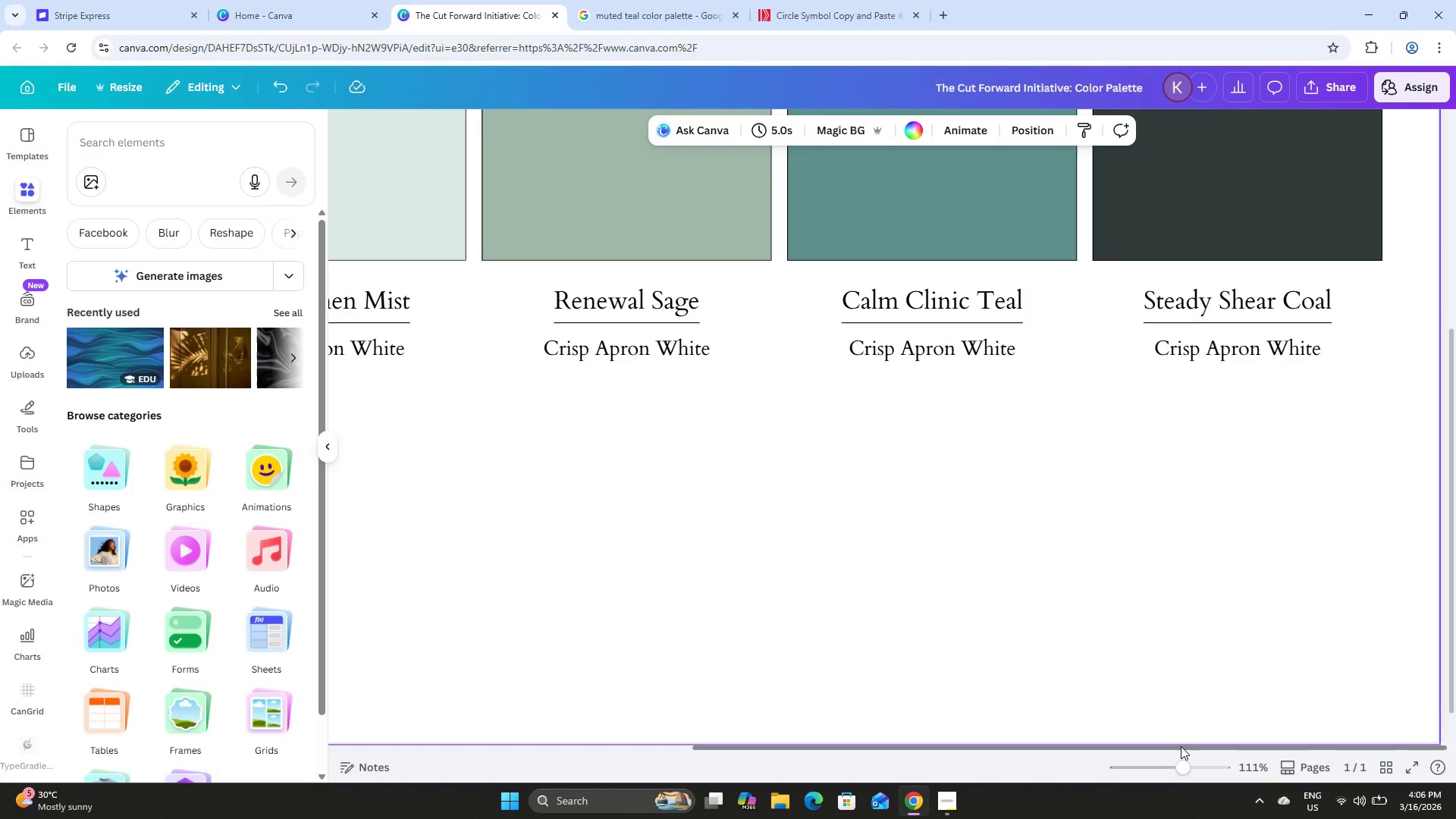 
left_click_drag(start_coordinate=[1181, 746], to_coordinate=[685, 744])
 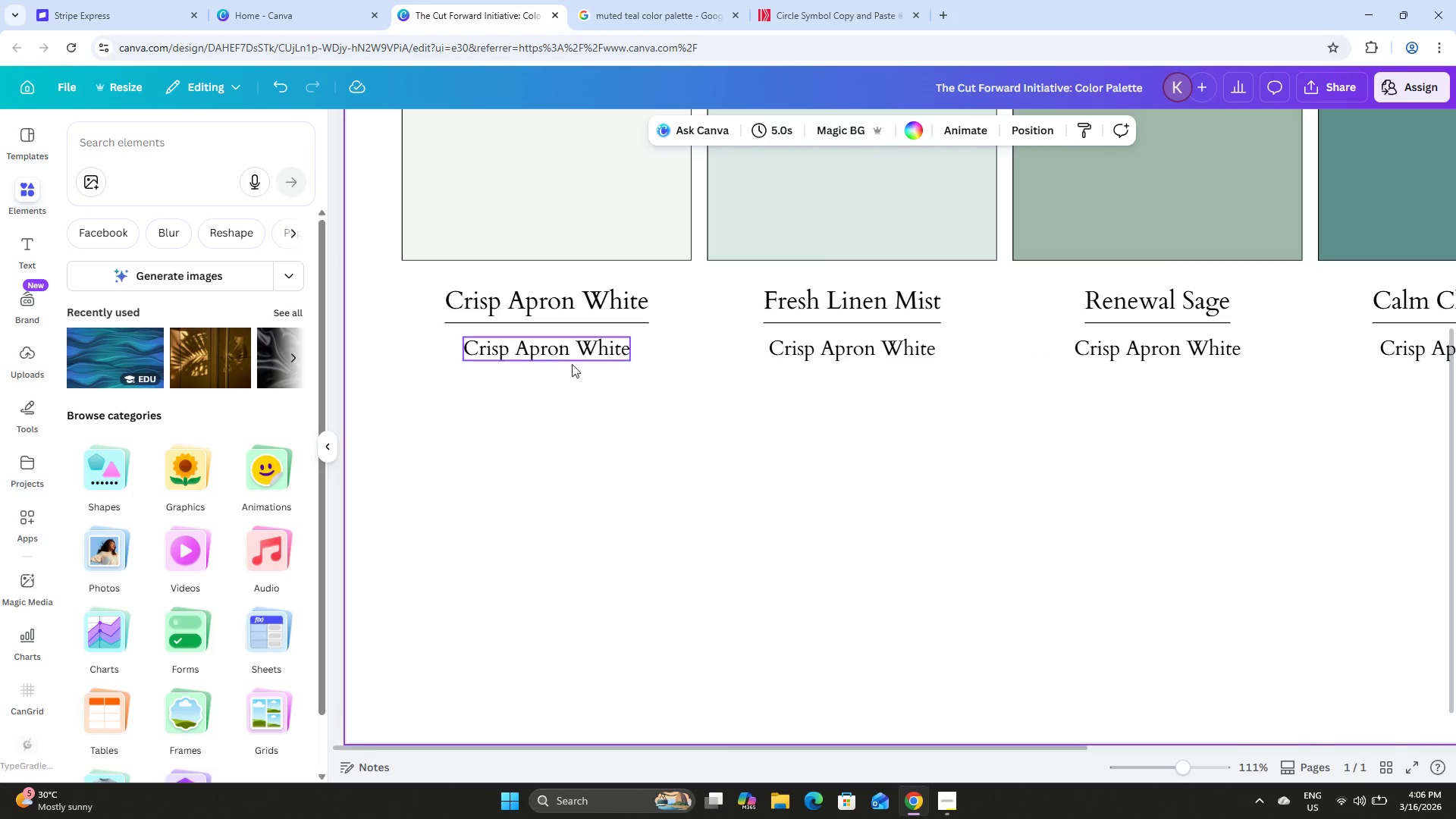 
scroll: coordinate [642, 393], scroll_direction: up, amount: 3.0
 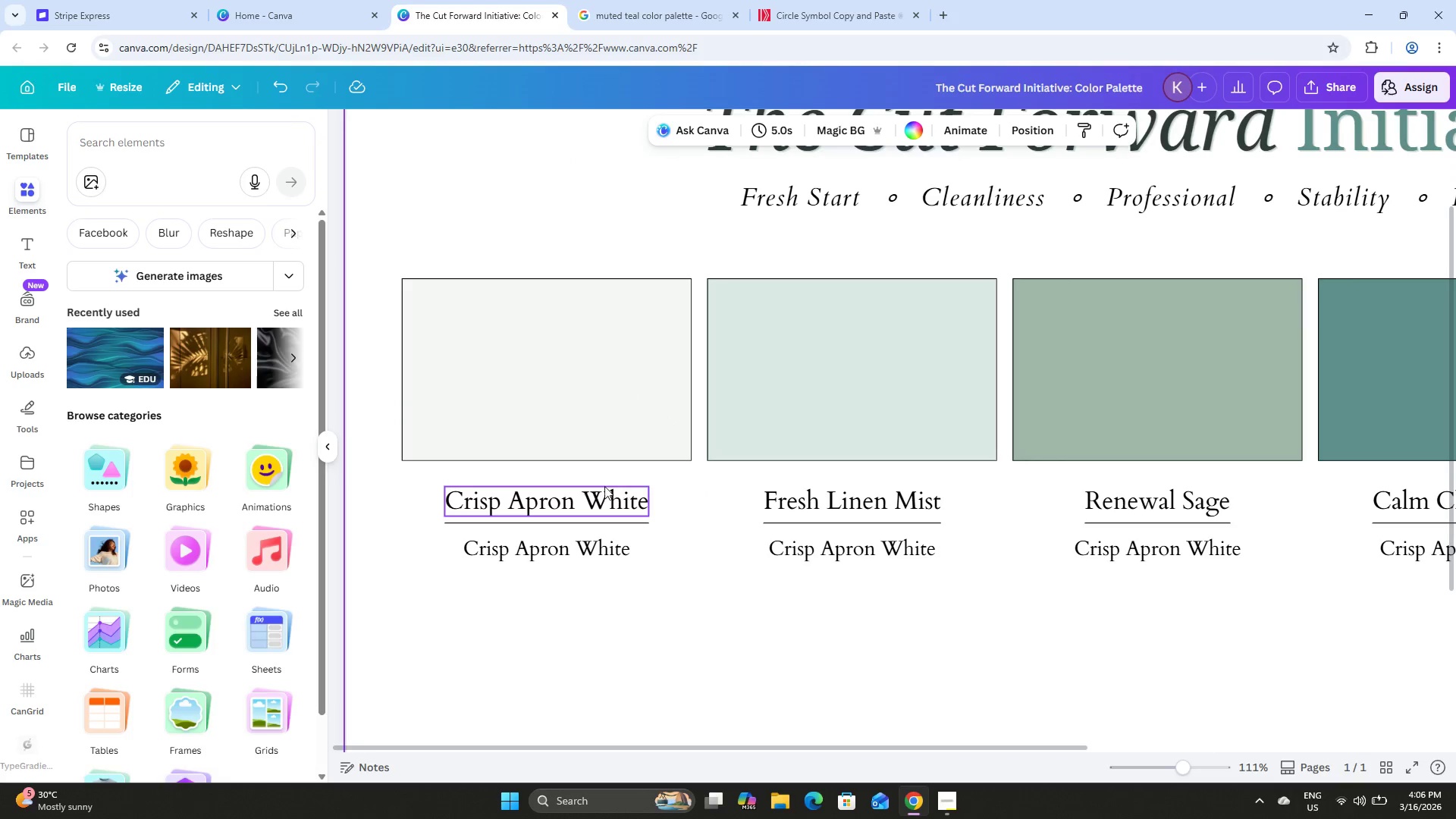 
left_click([588, 489])
 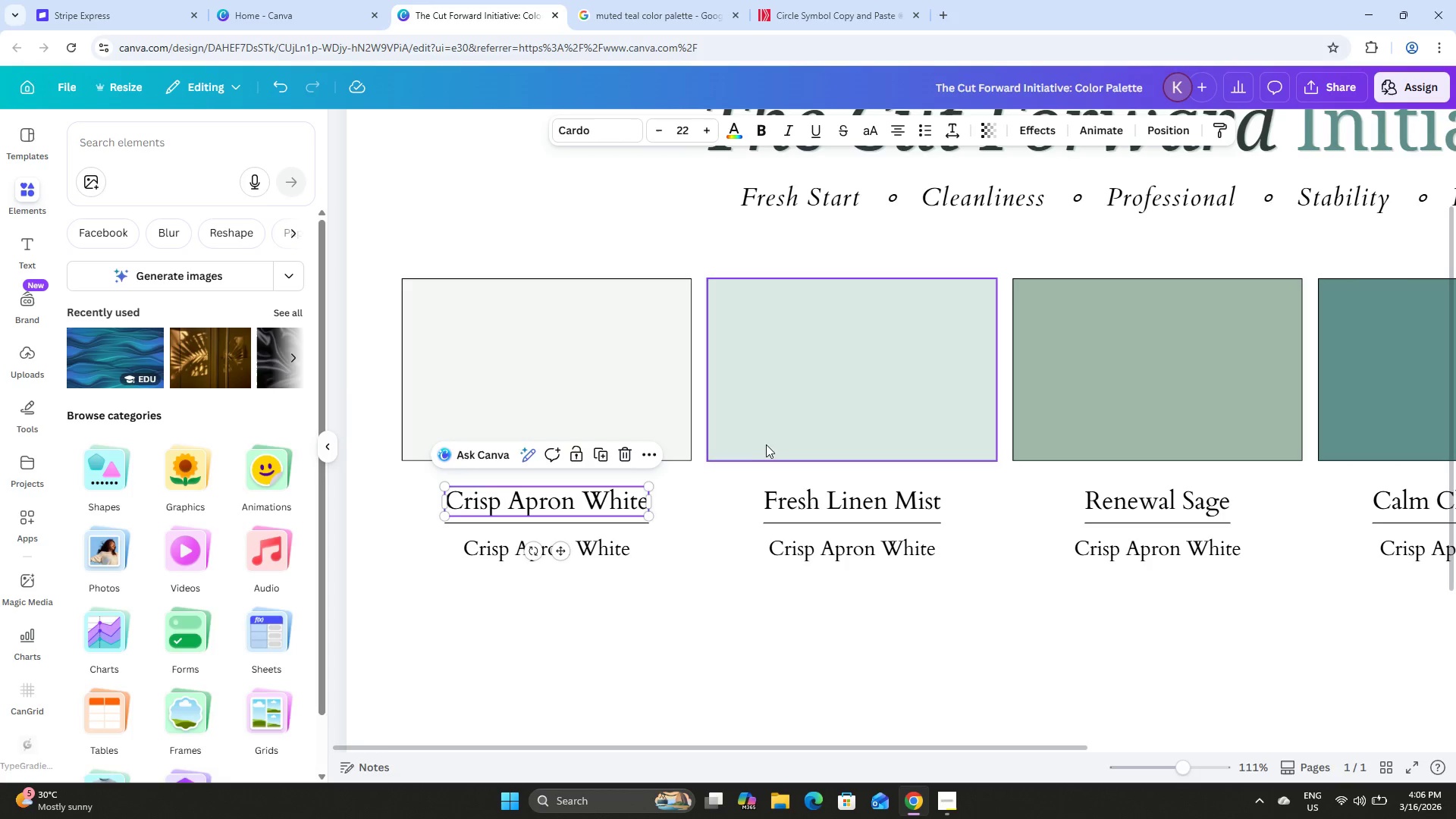 
left_click([710, 653])
 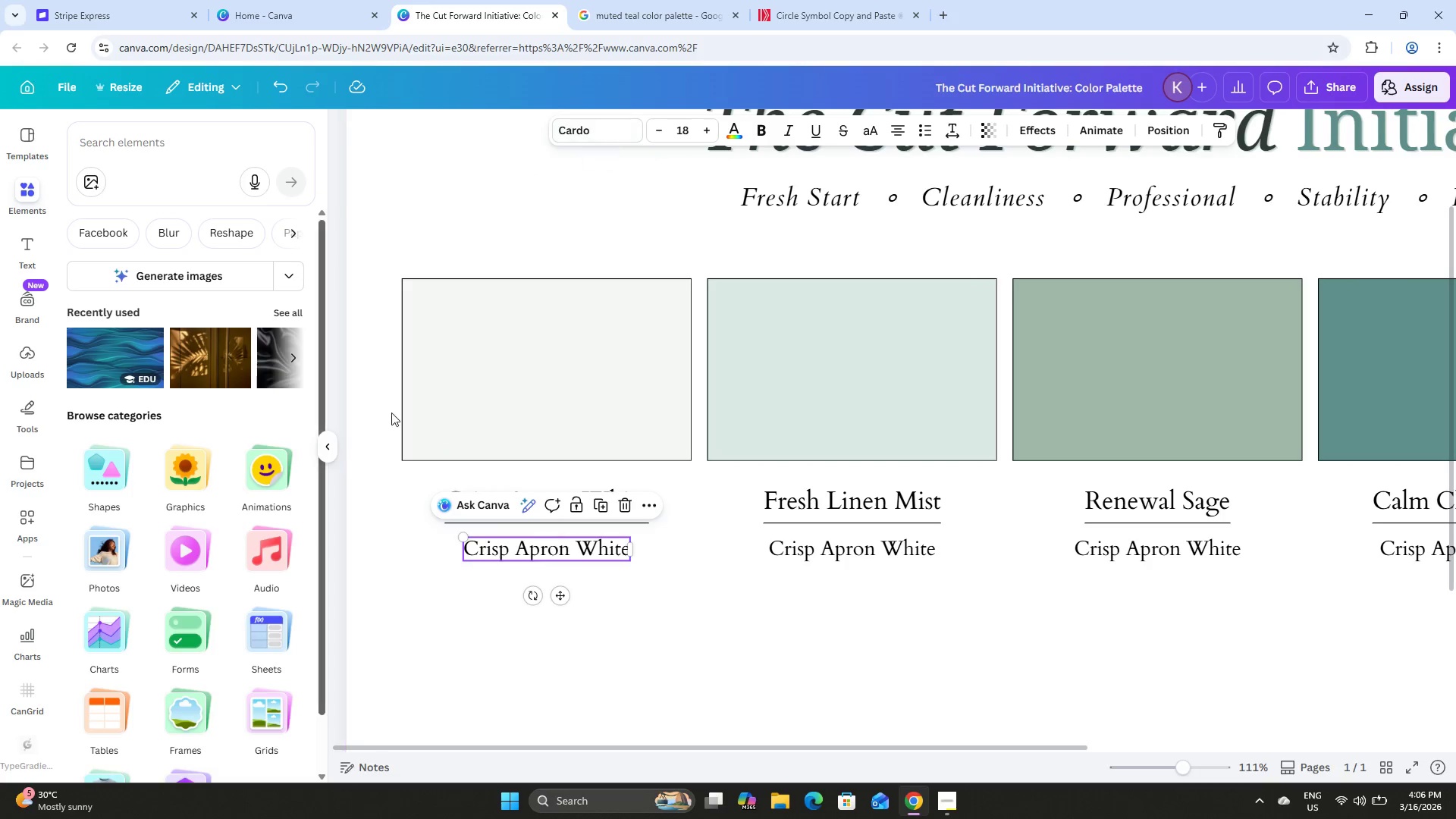 
left_click([533, 315])
 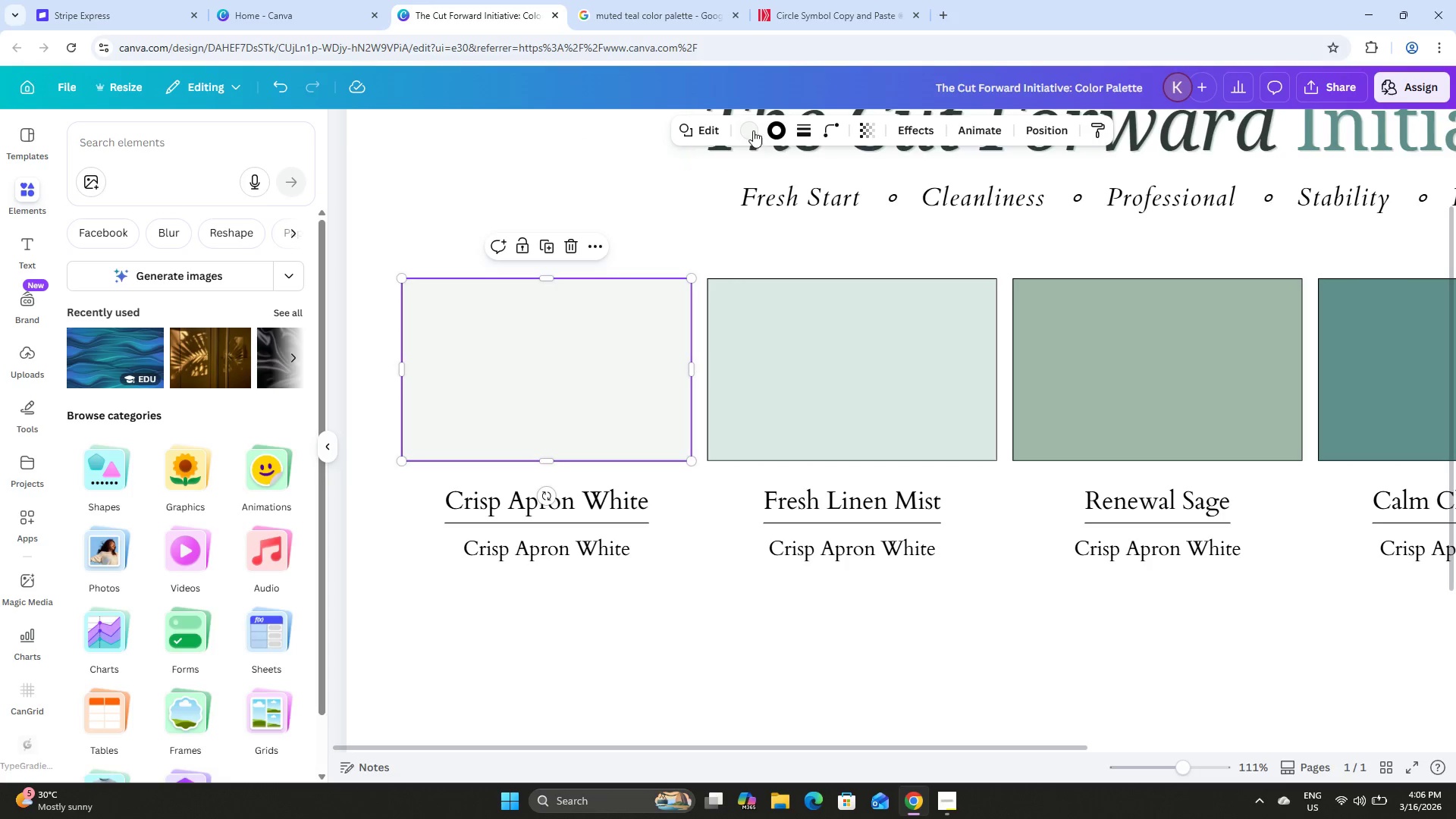 
left_click([748, 126])
 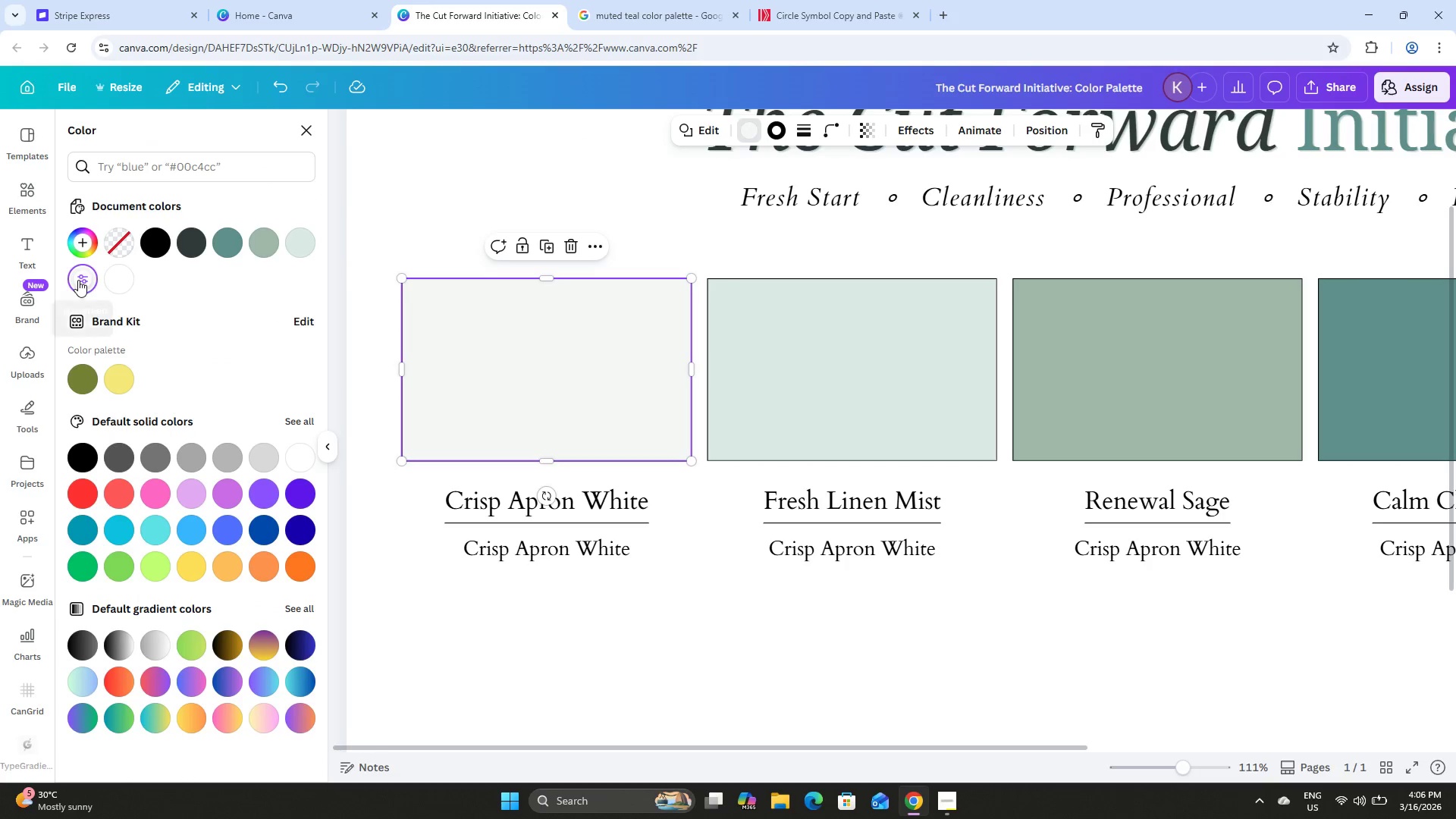 
left_click([78, 280])
 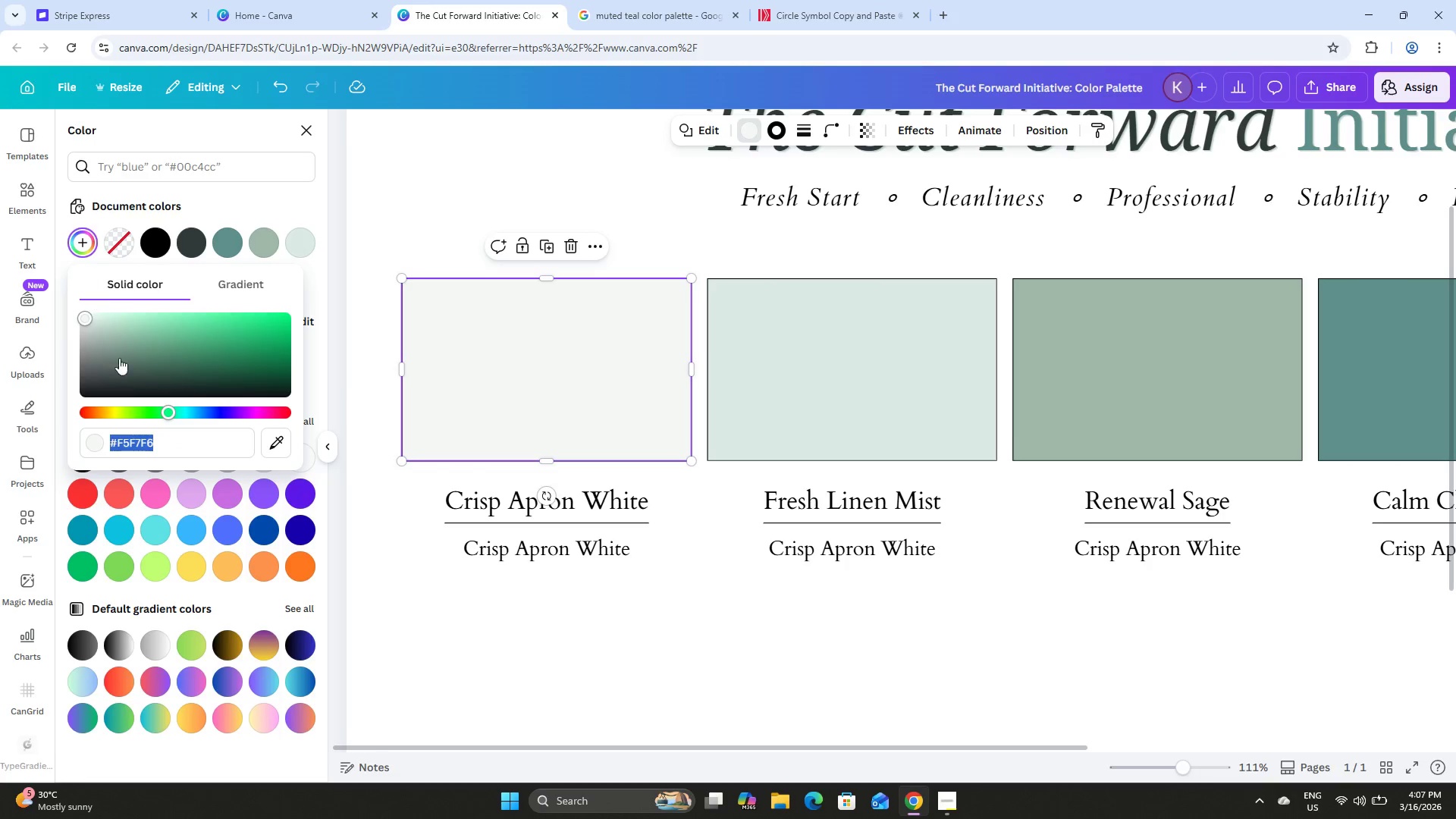 
key(Control+C)
 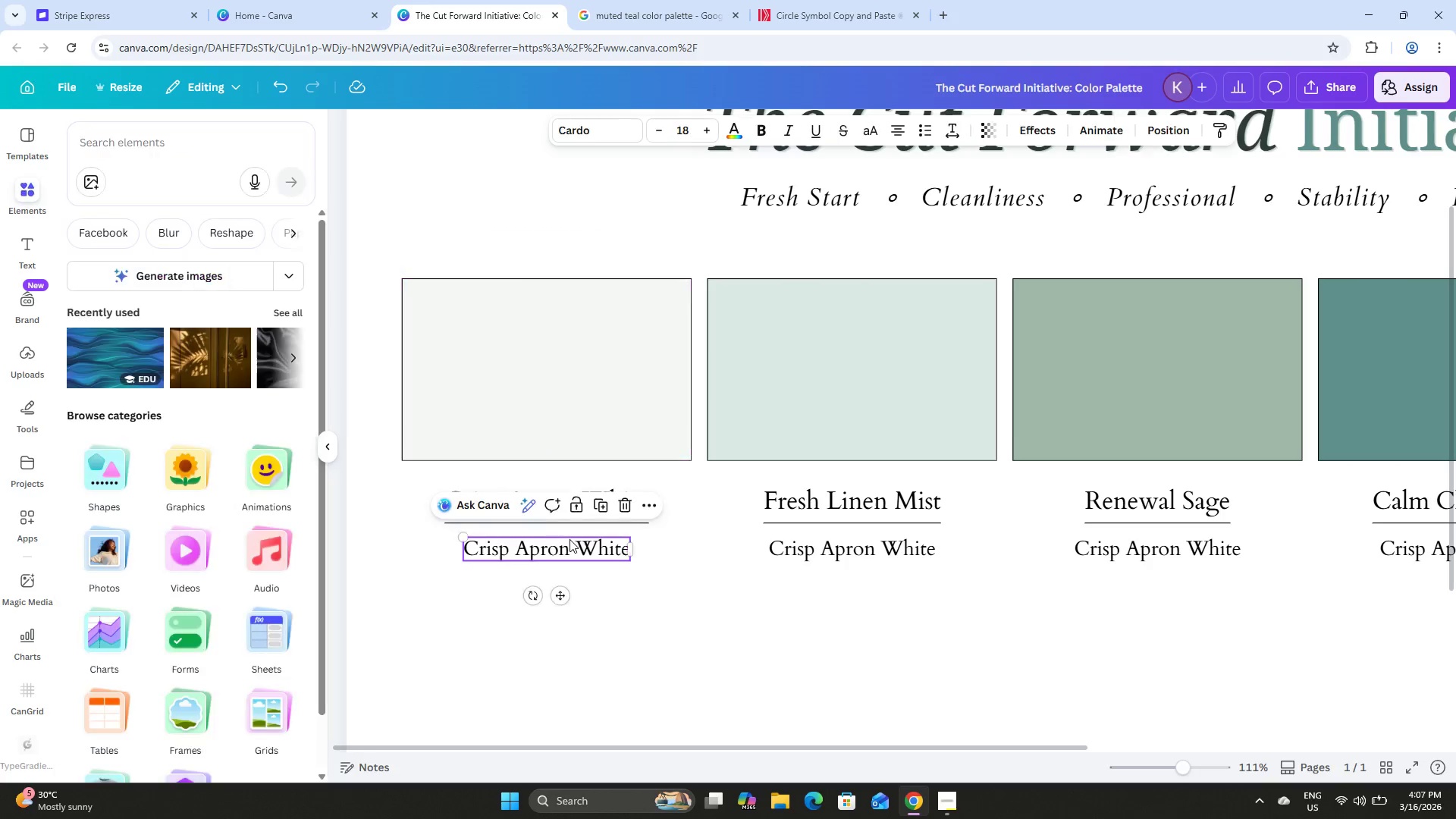 
left_click([573, 550])
 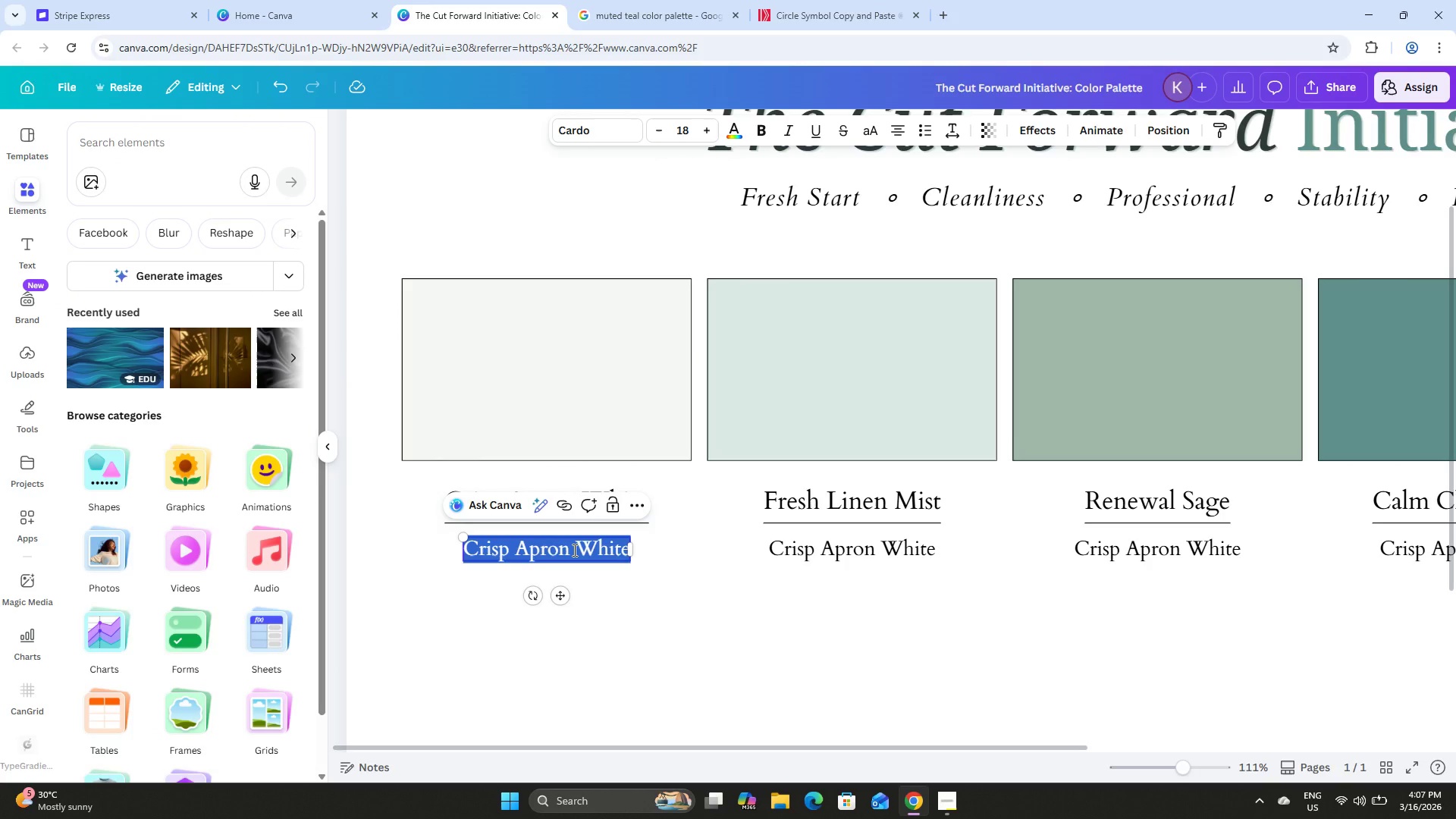 
key(Control+V)
 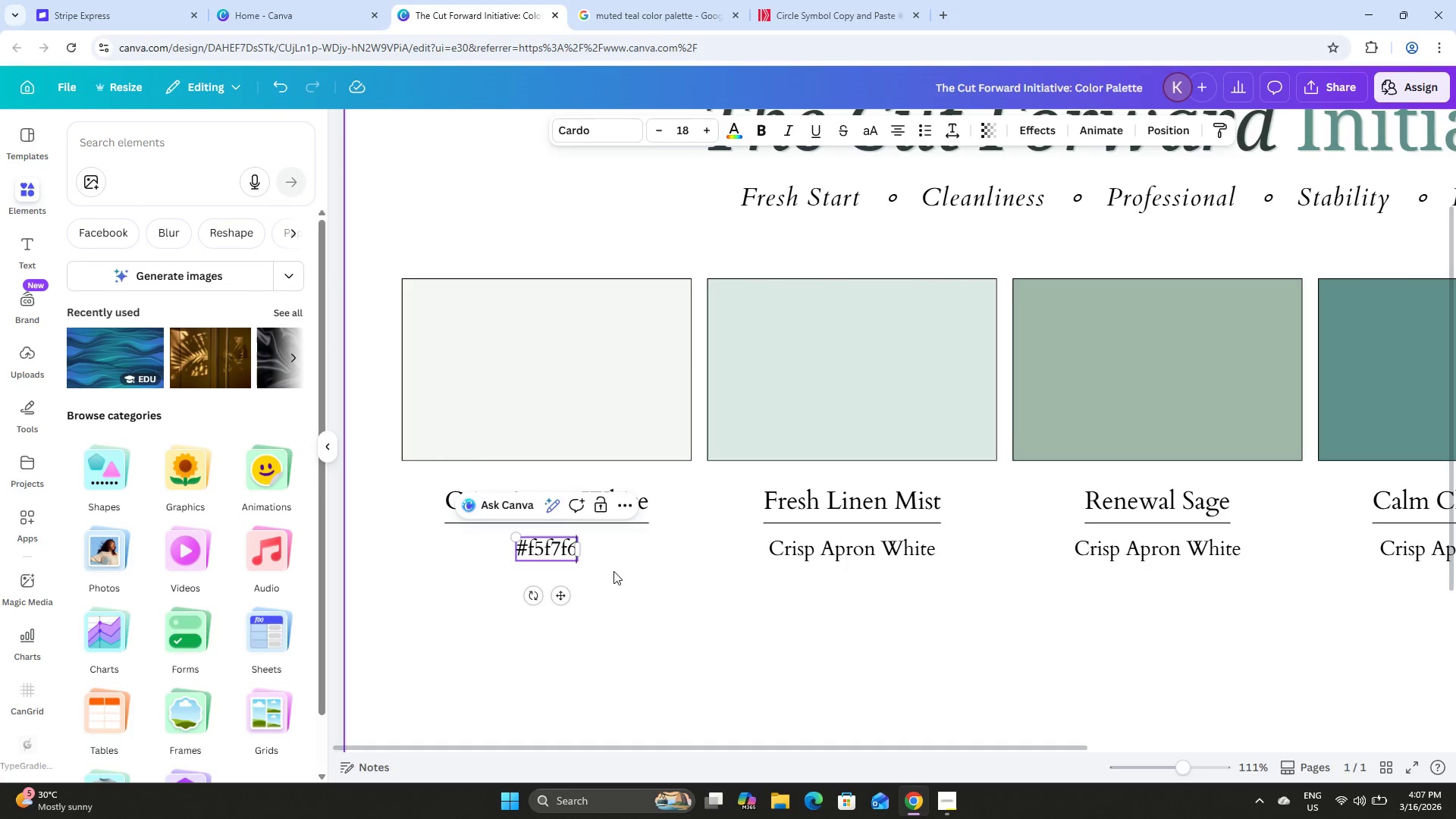 
double_click([569, 551])
 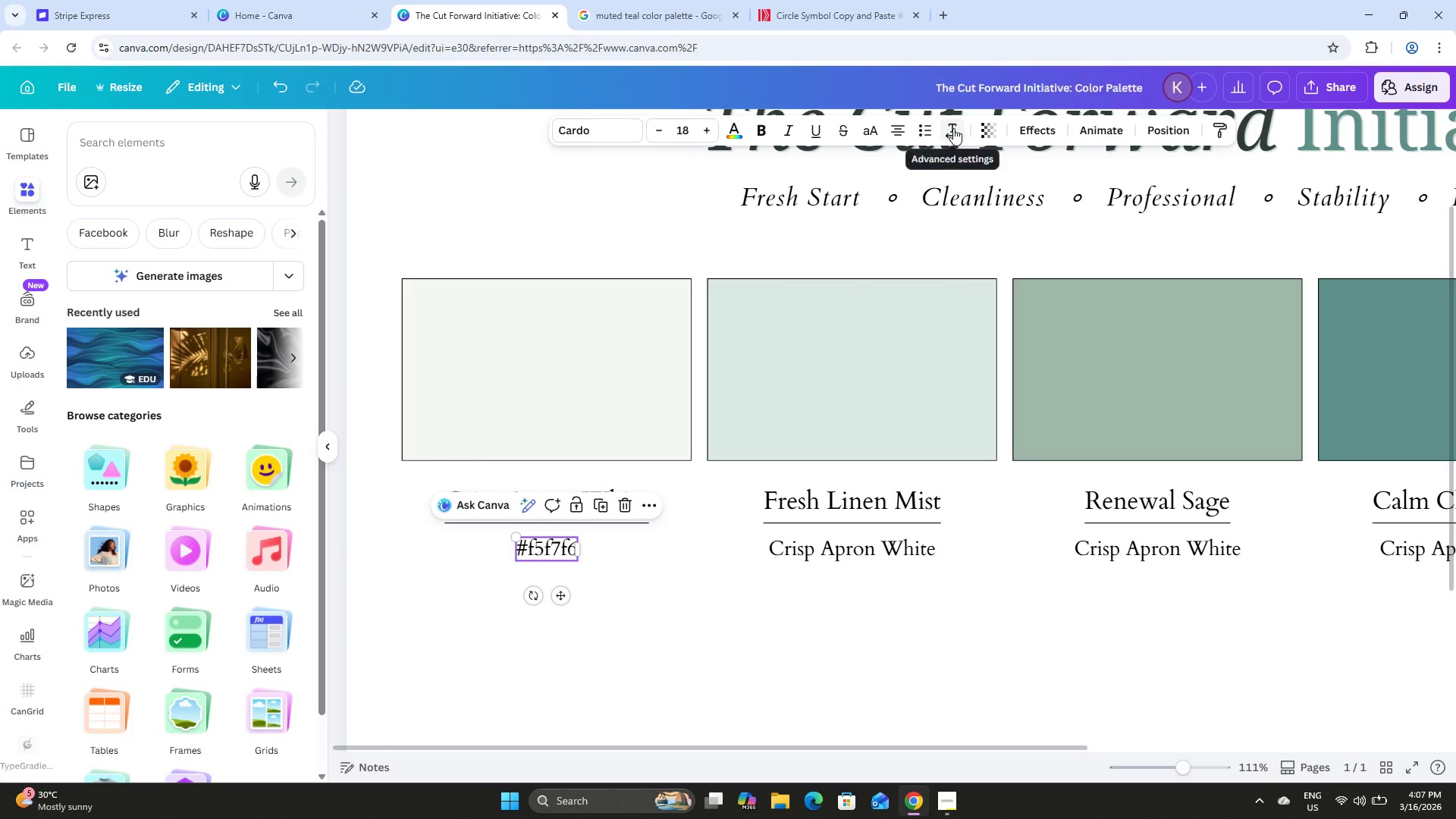 
left_click([873, 127])
 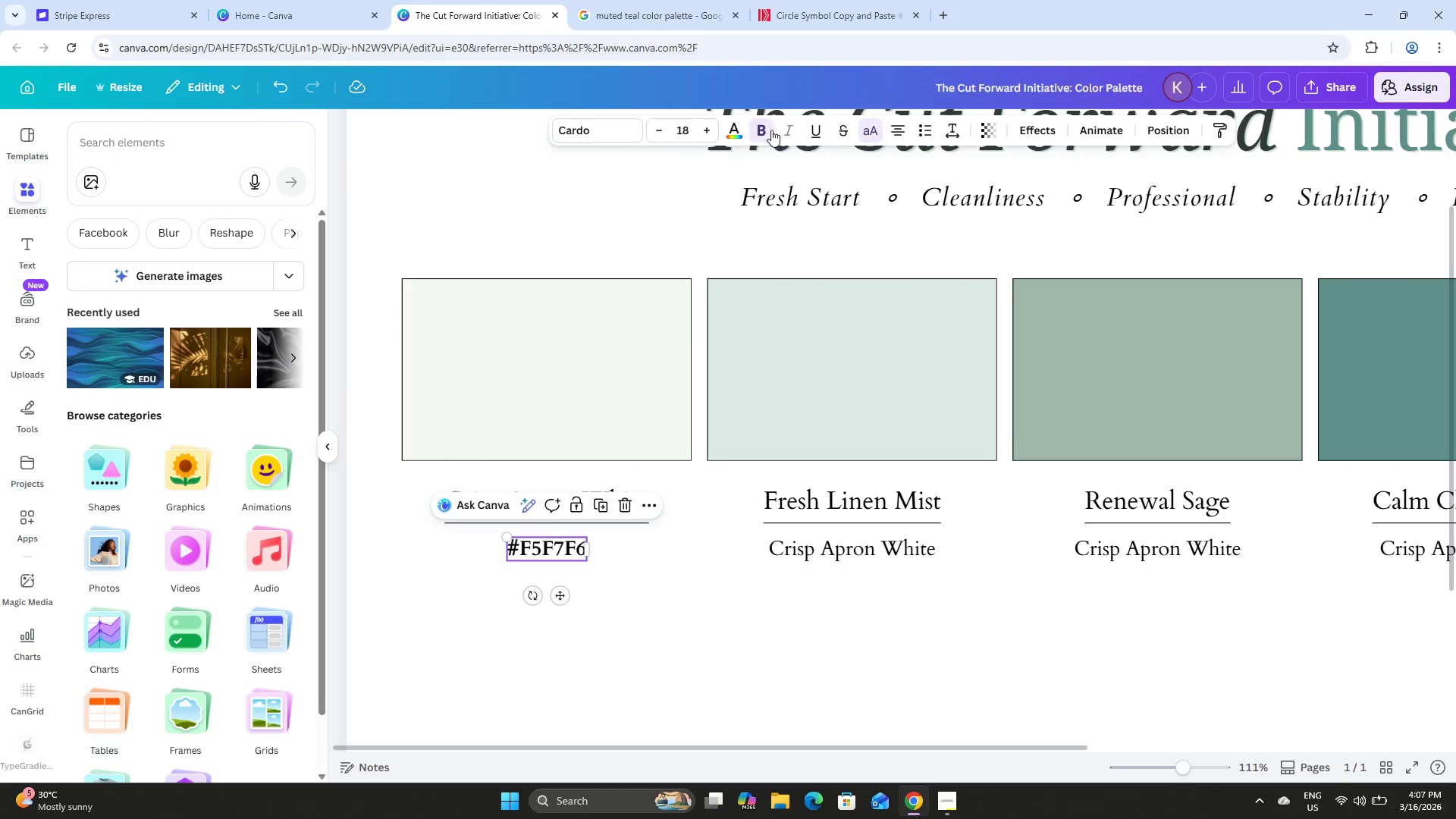 
left_click([664, 593])
 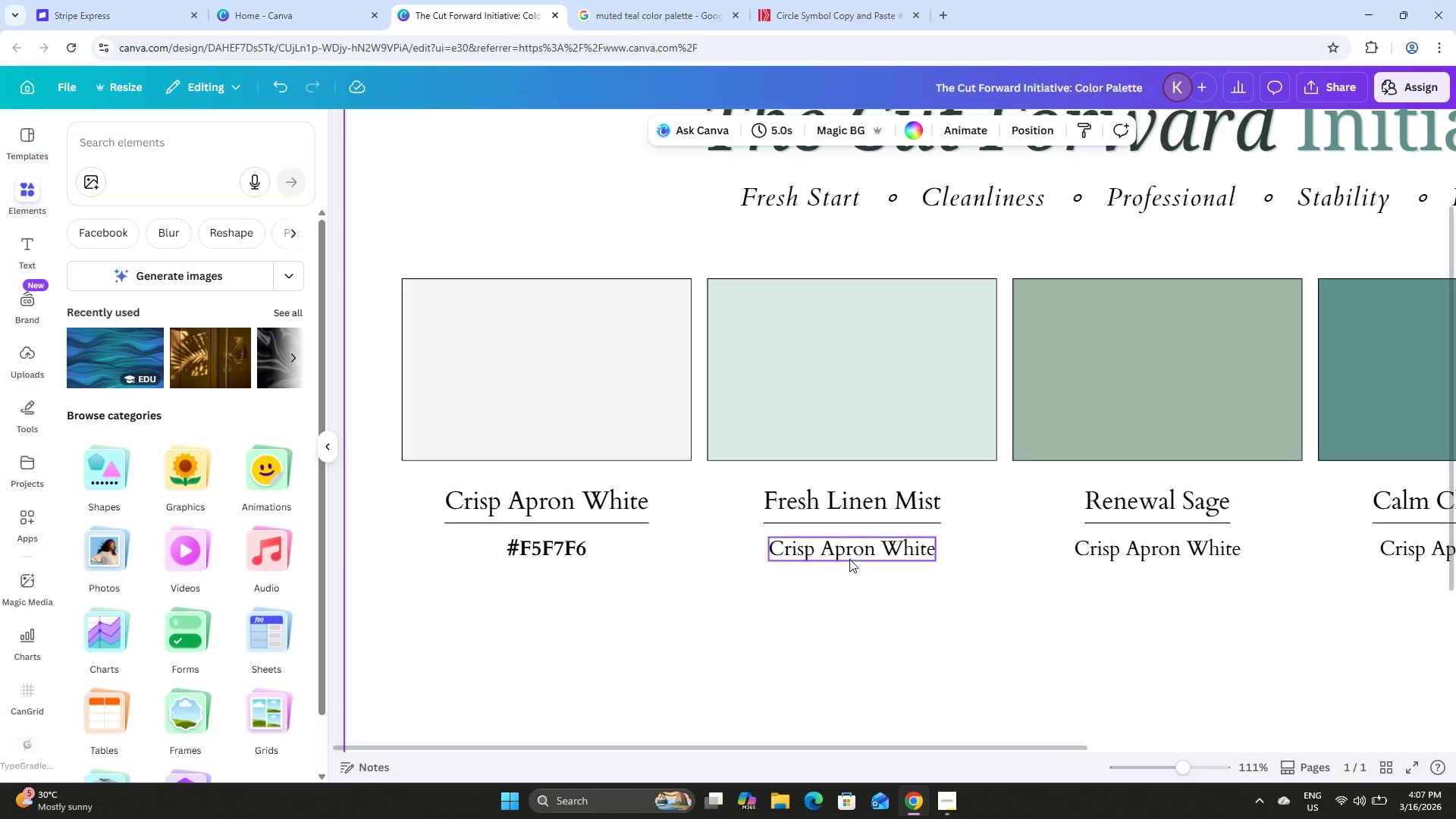 
left_click([849, 553])
 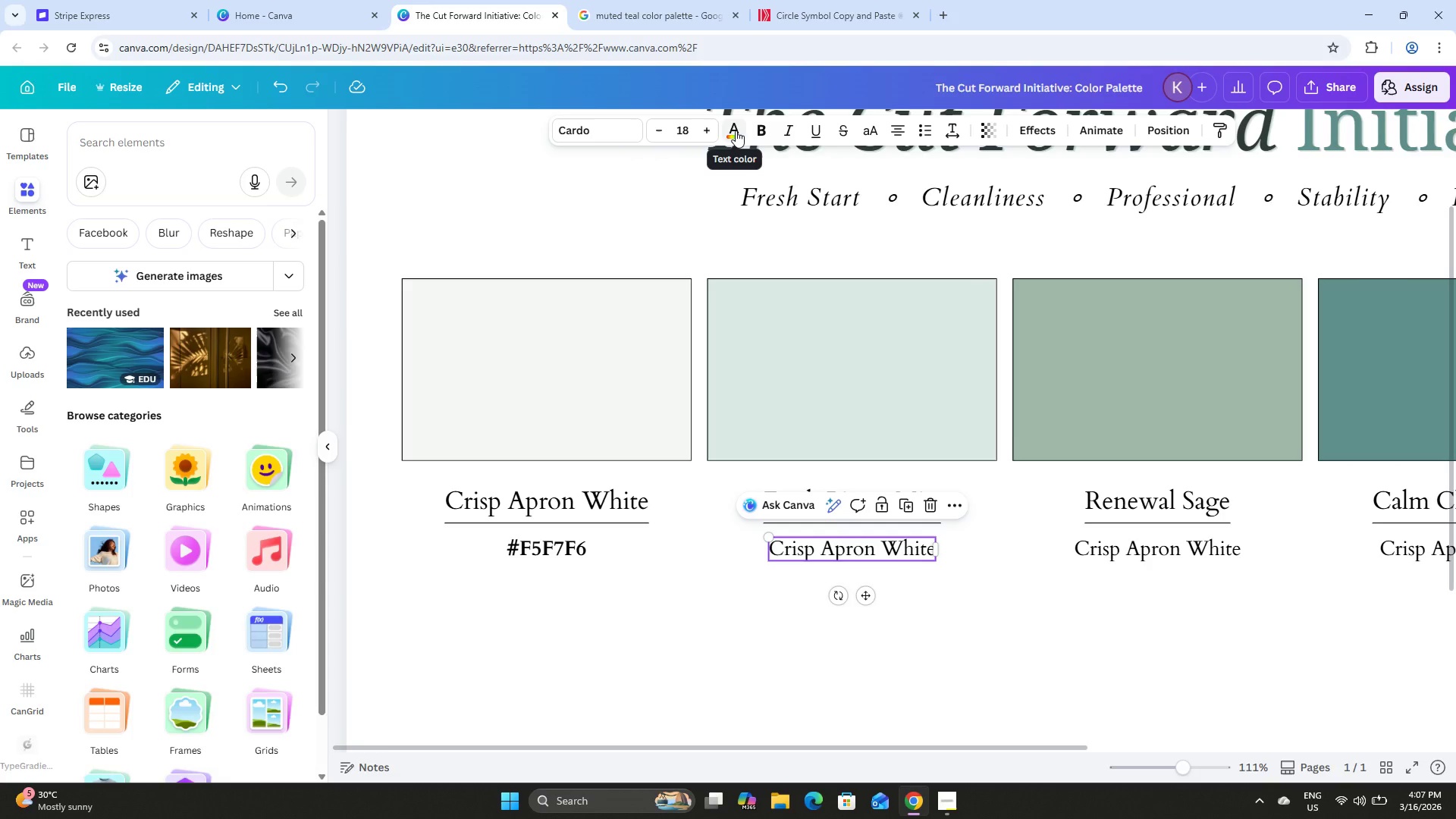 
left_click([736, 130])
 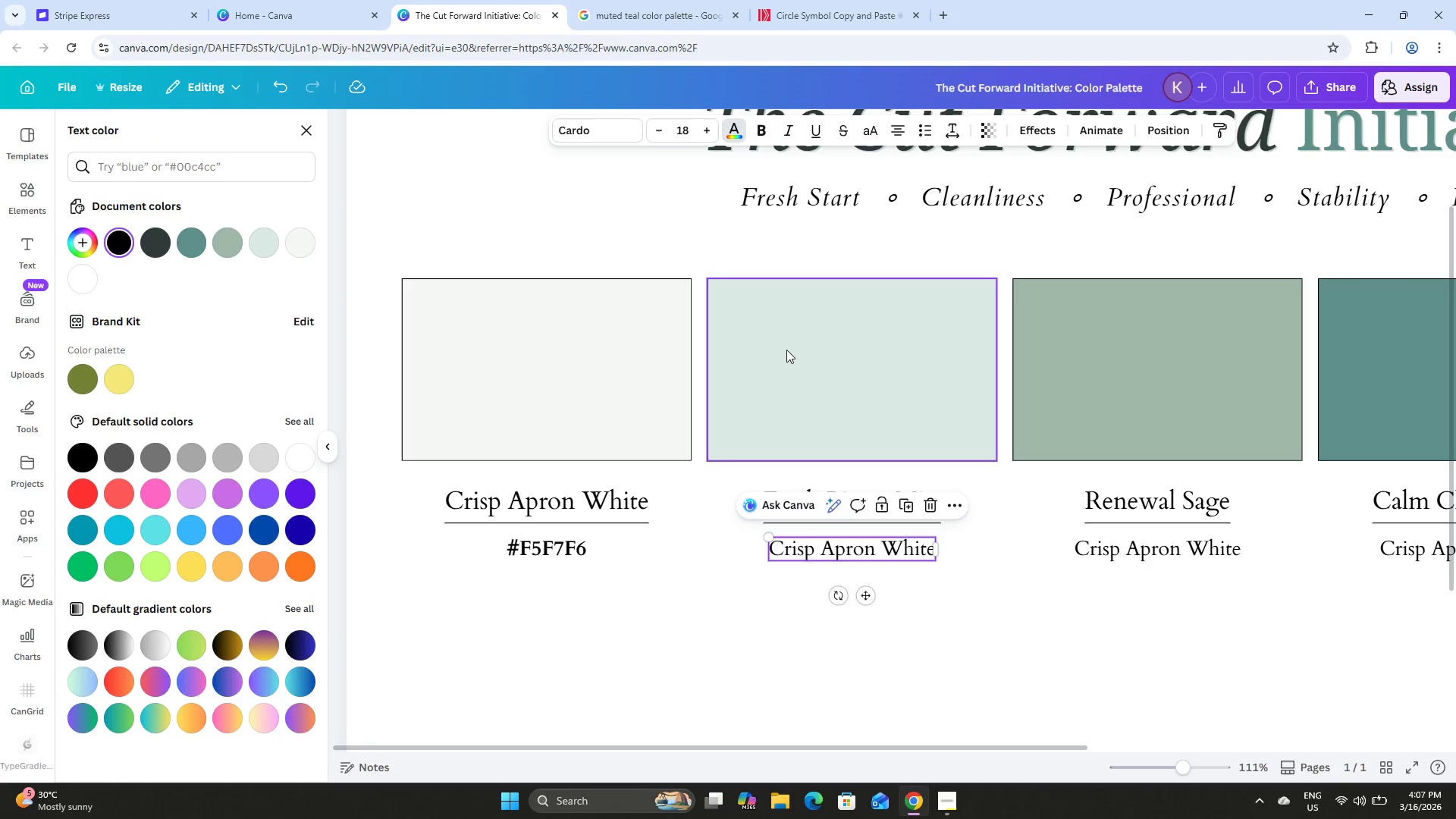 
left_click([784, 370])
 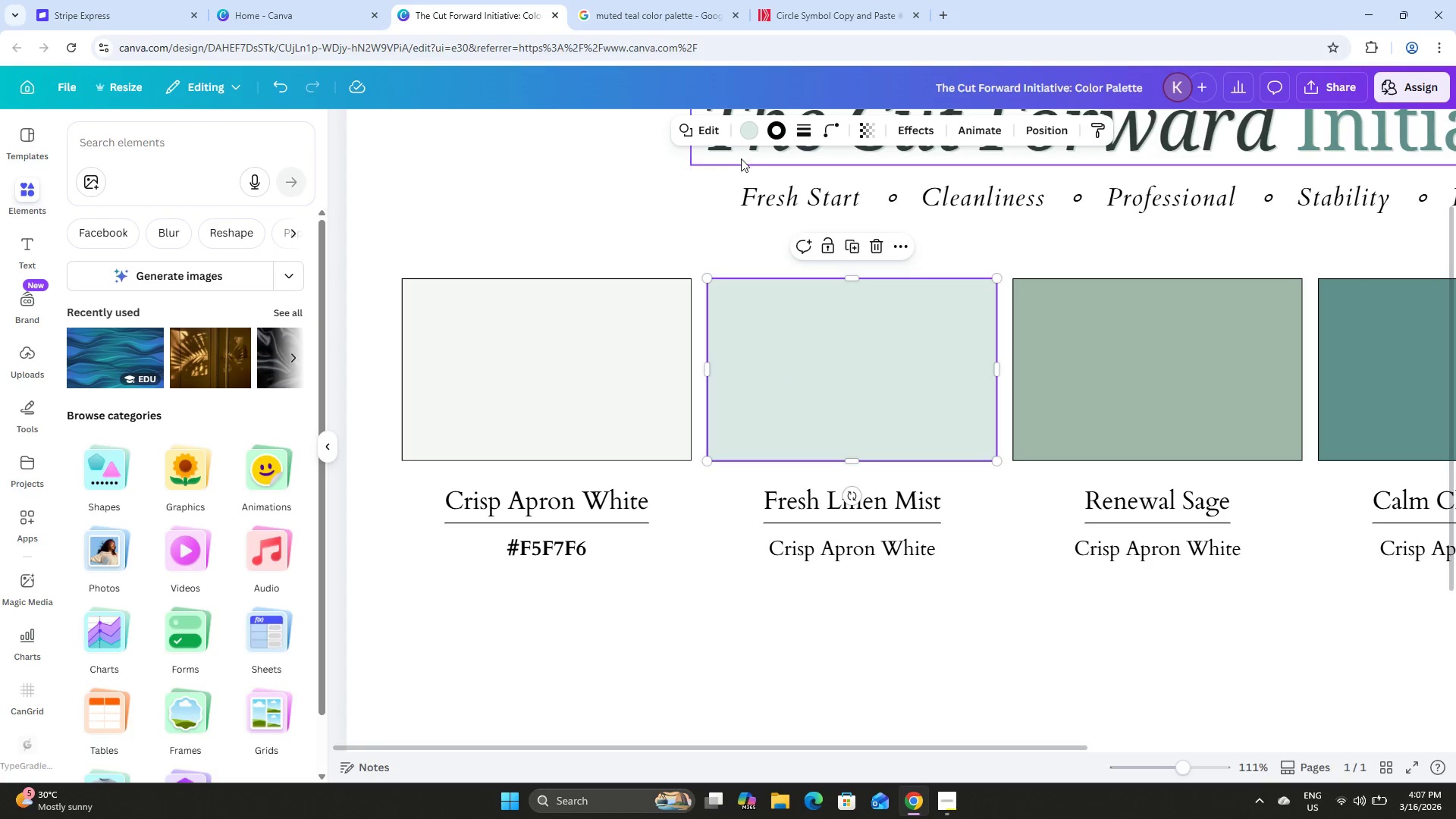 
wait(5.39)
 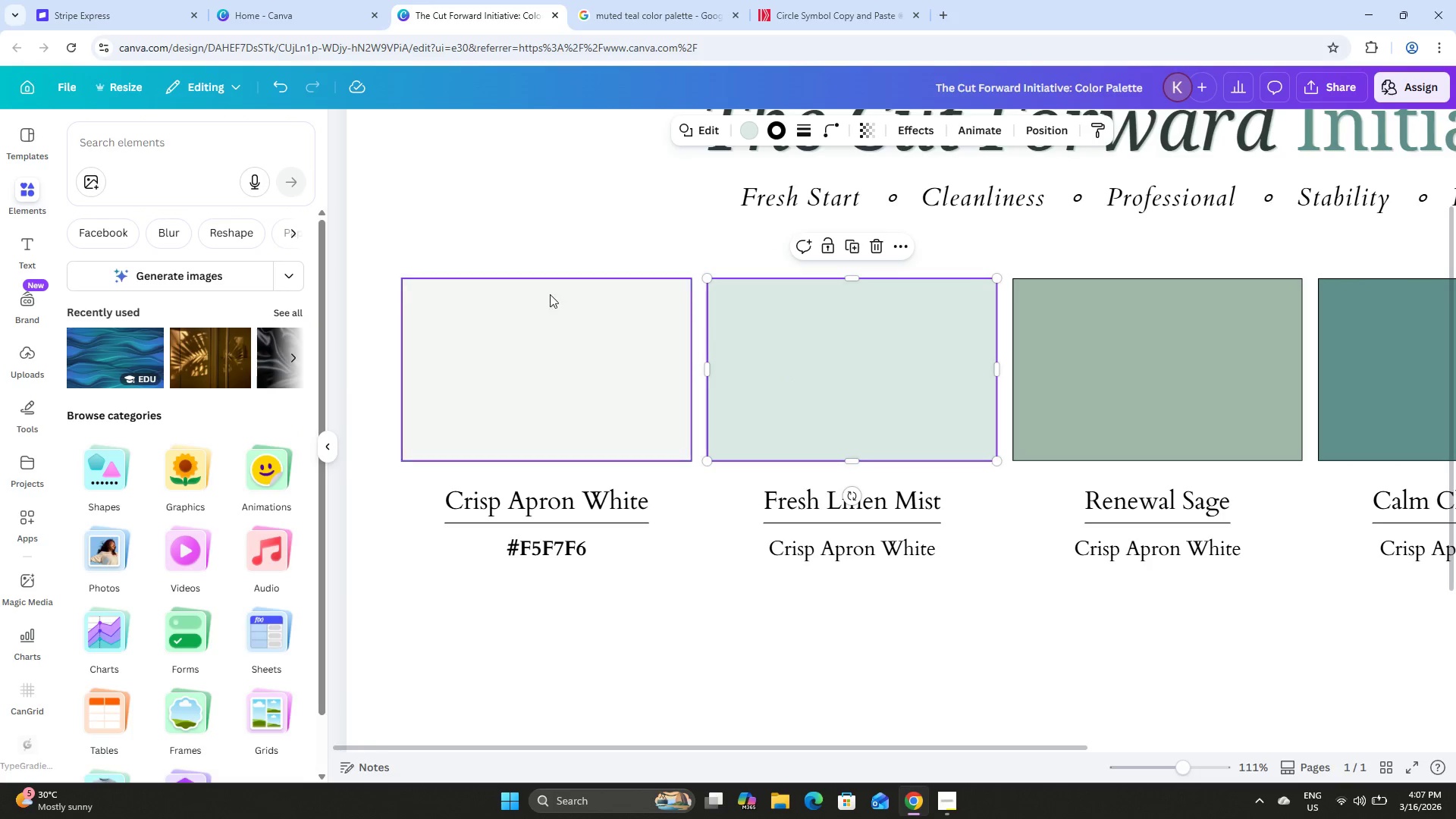 
left_click([745, 125])
 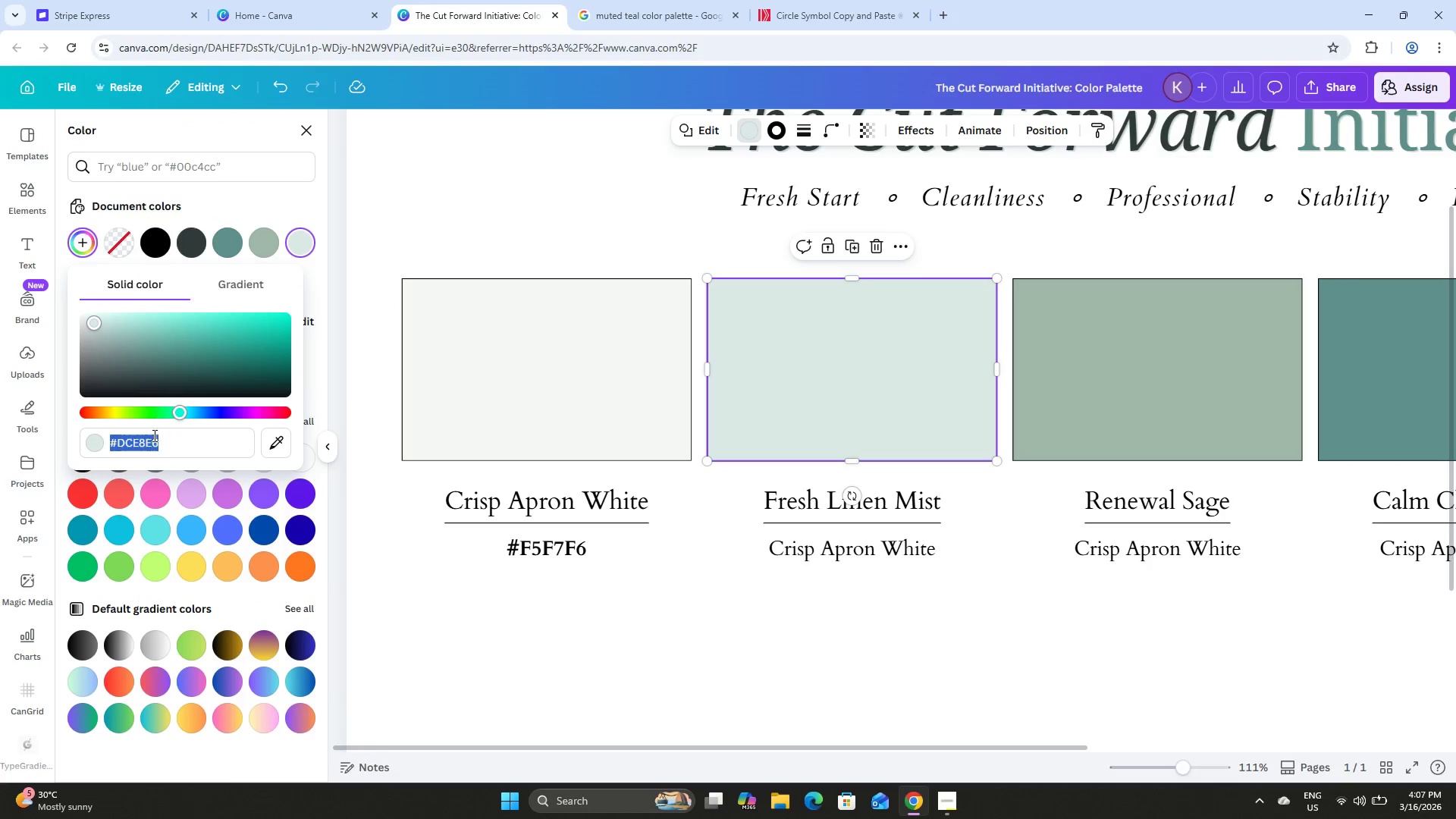 
key(Control+C)
 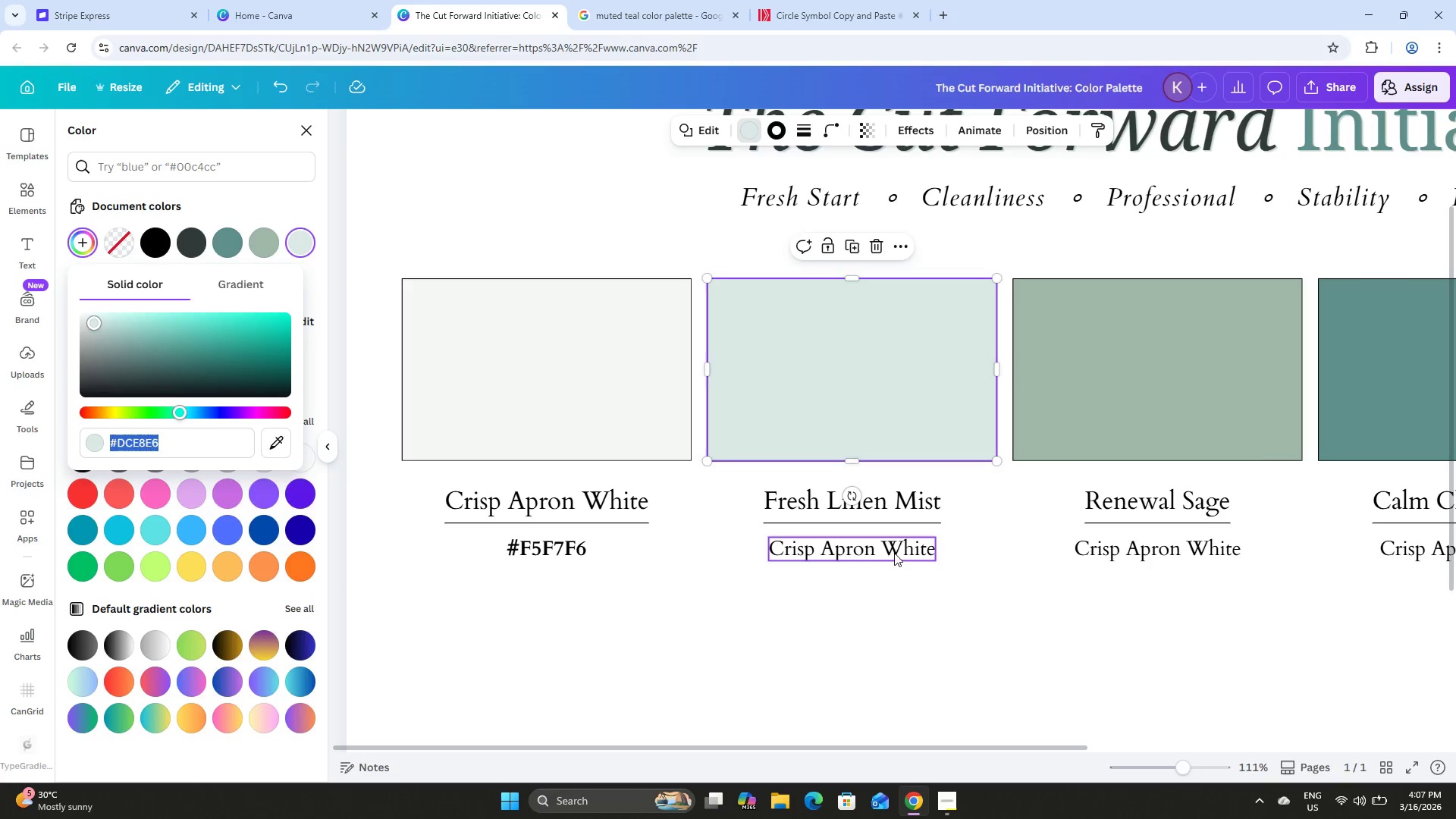 
left_click([887, 551])
 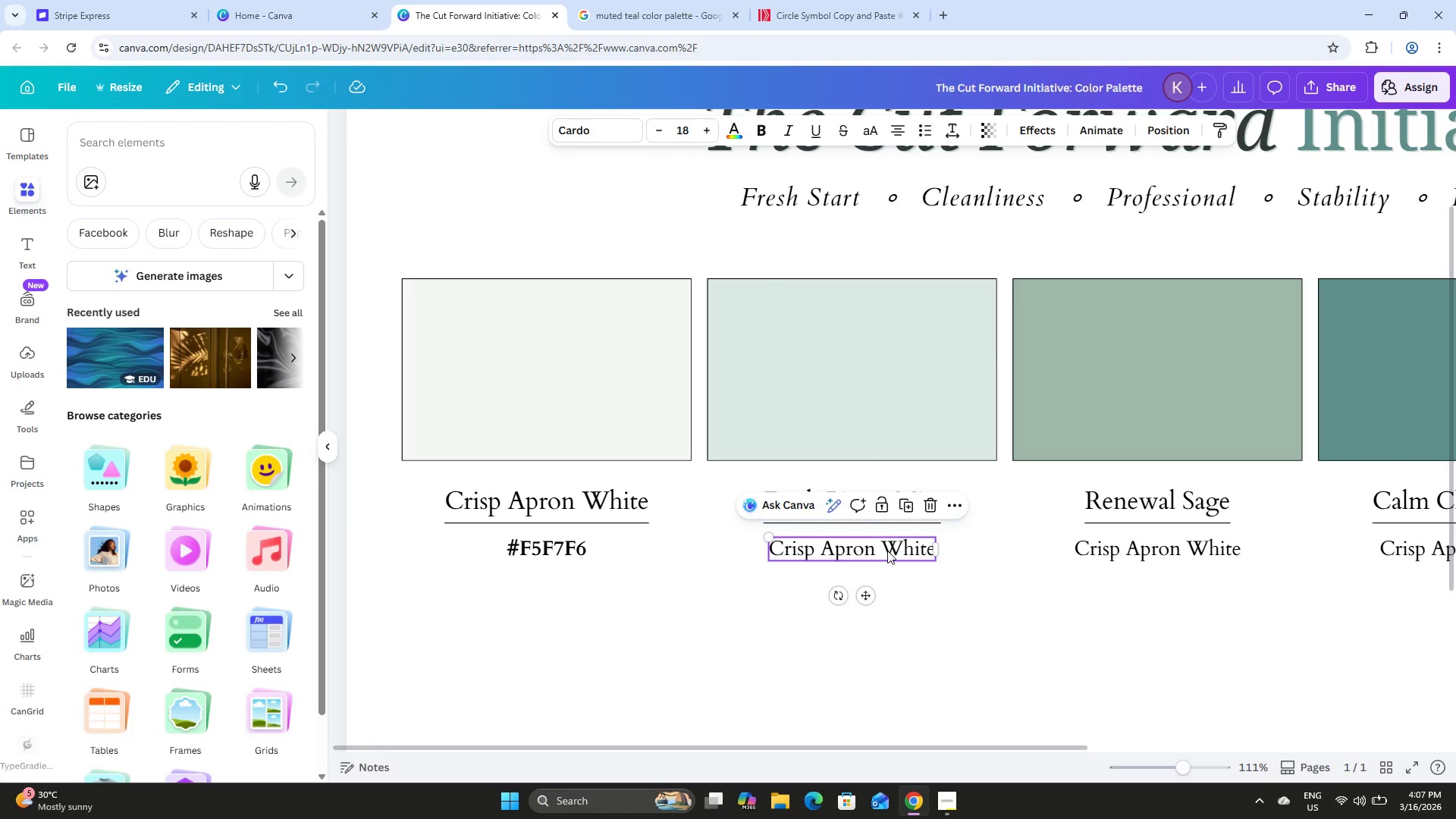 
left_click([887, 551])
 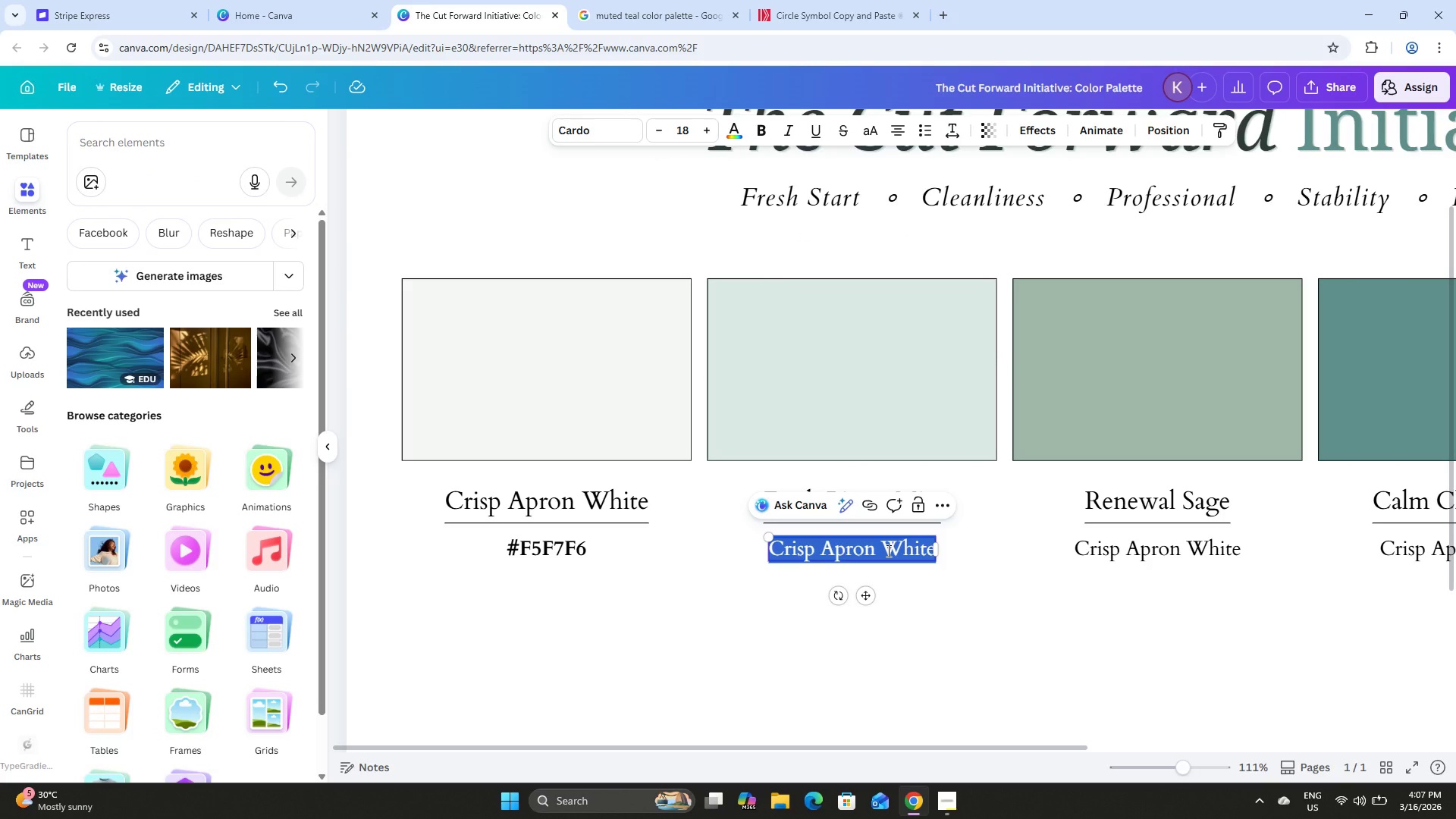 
key(Control+V)
 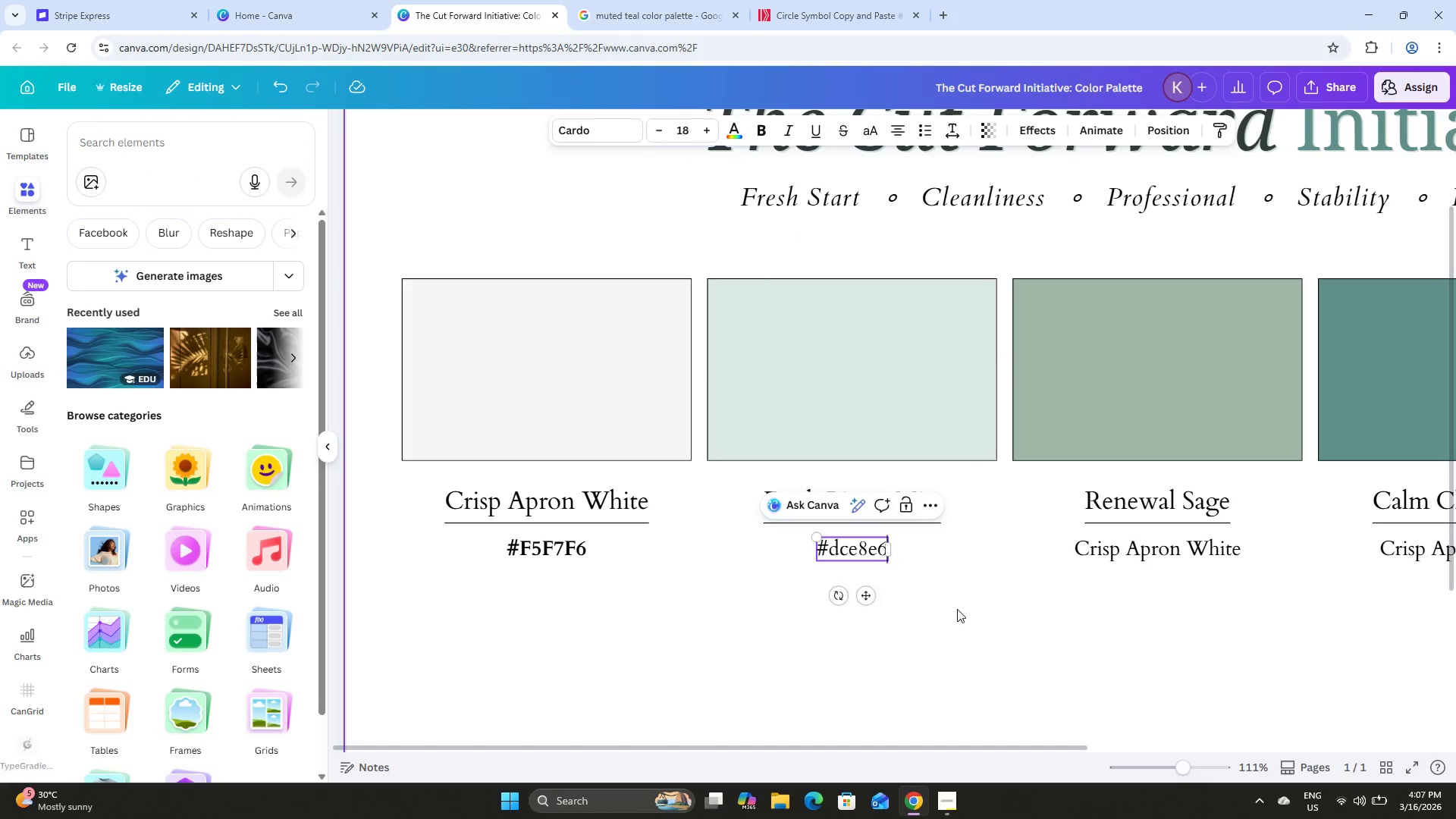 
double_click([861, 541])
 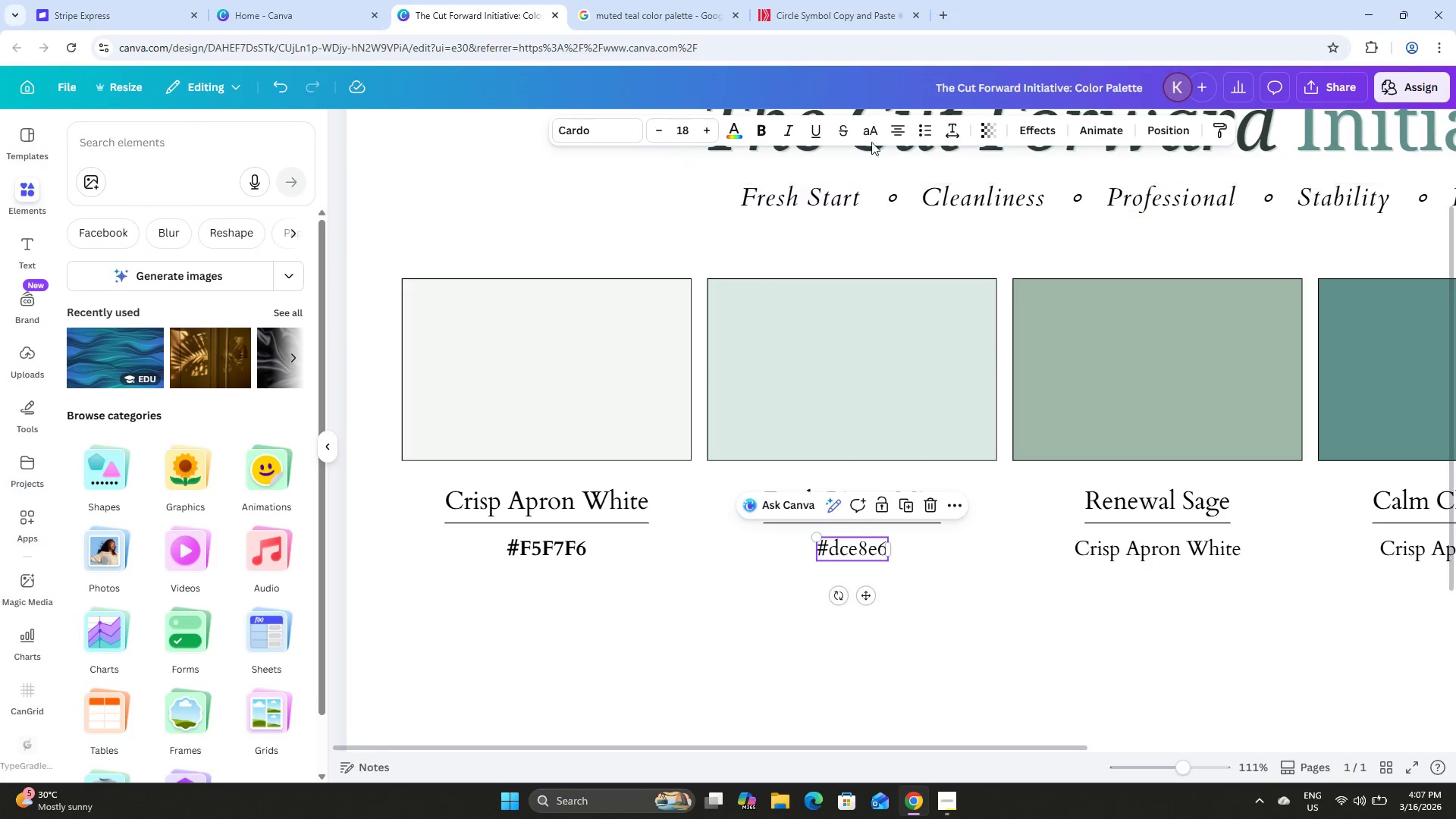 
left_click([871, 136])
 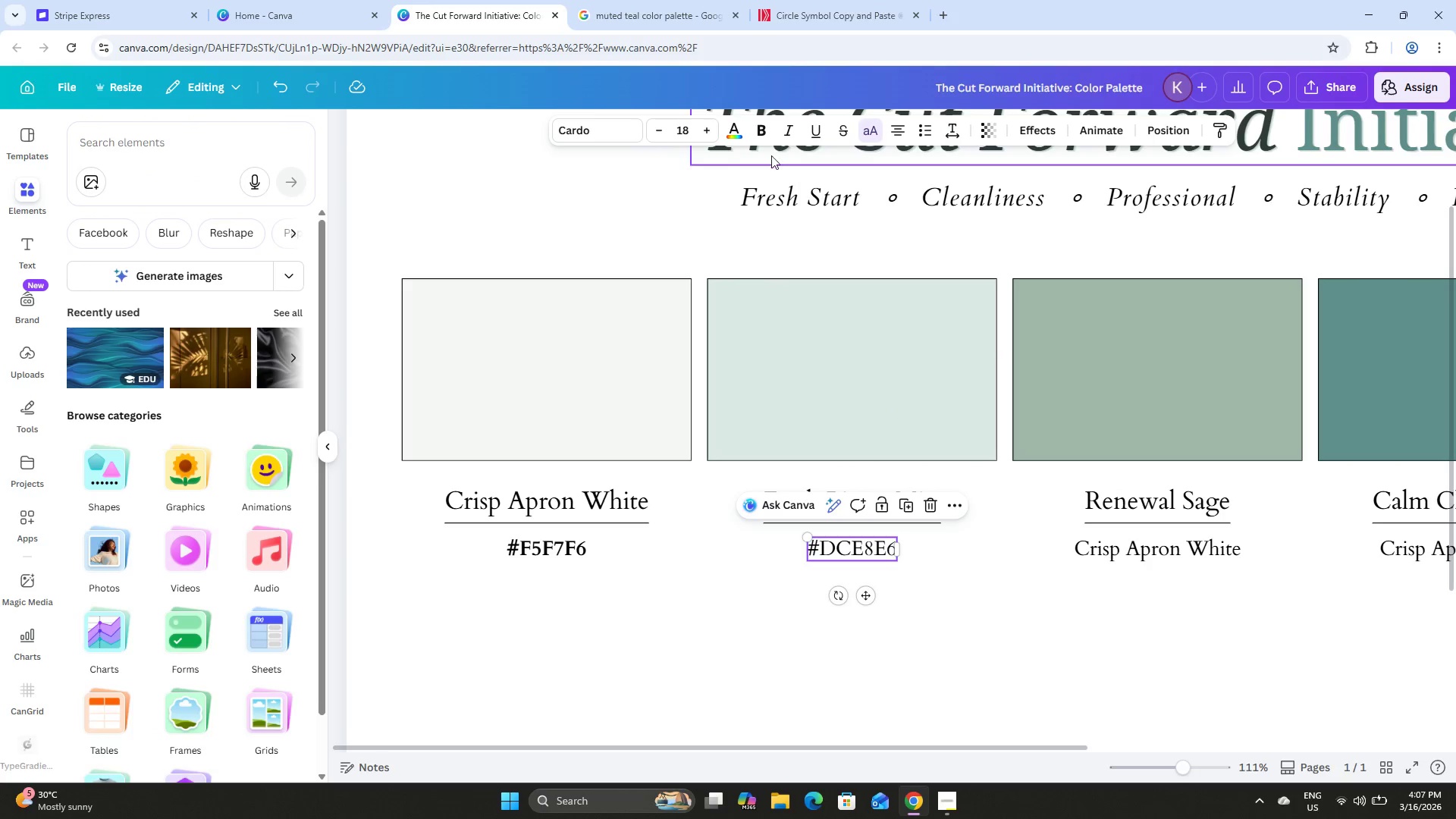 
left_click([758, 135])
 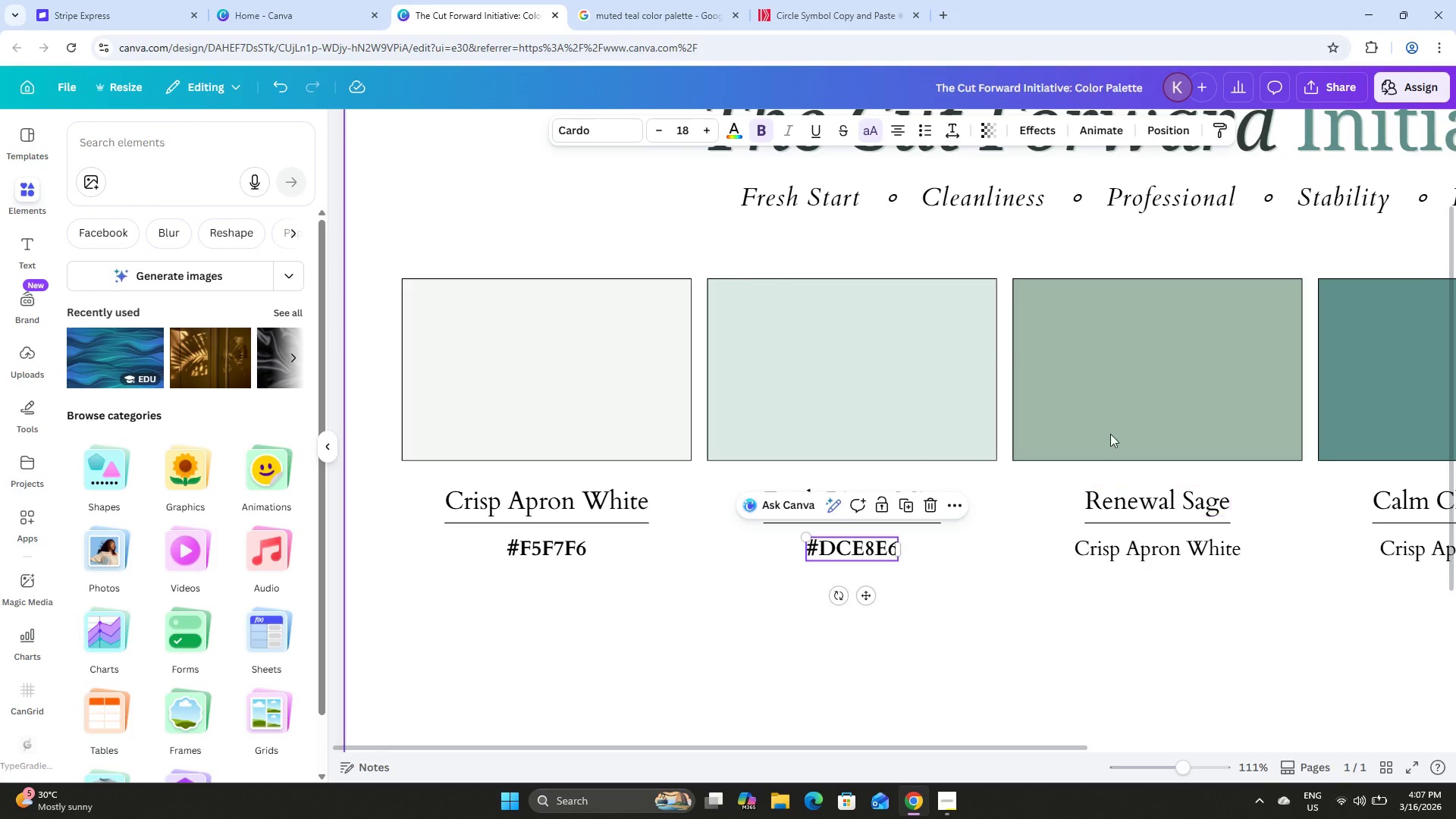 
left_click([1110, 384])
 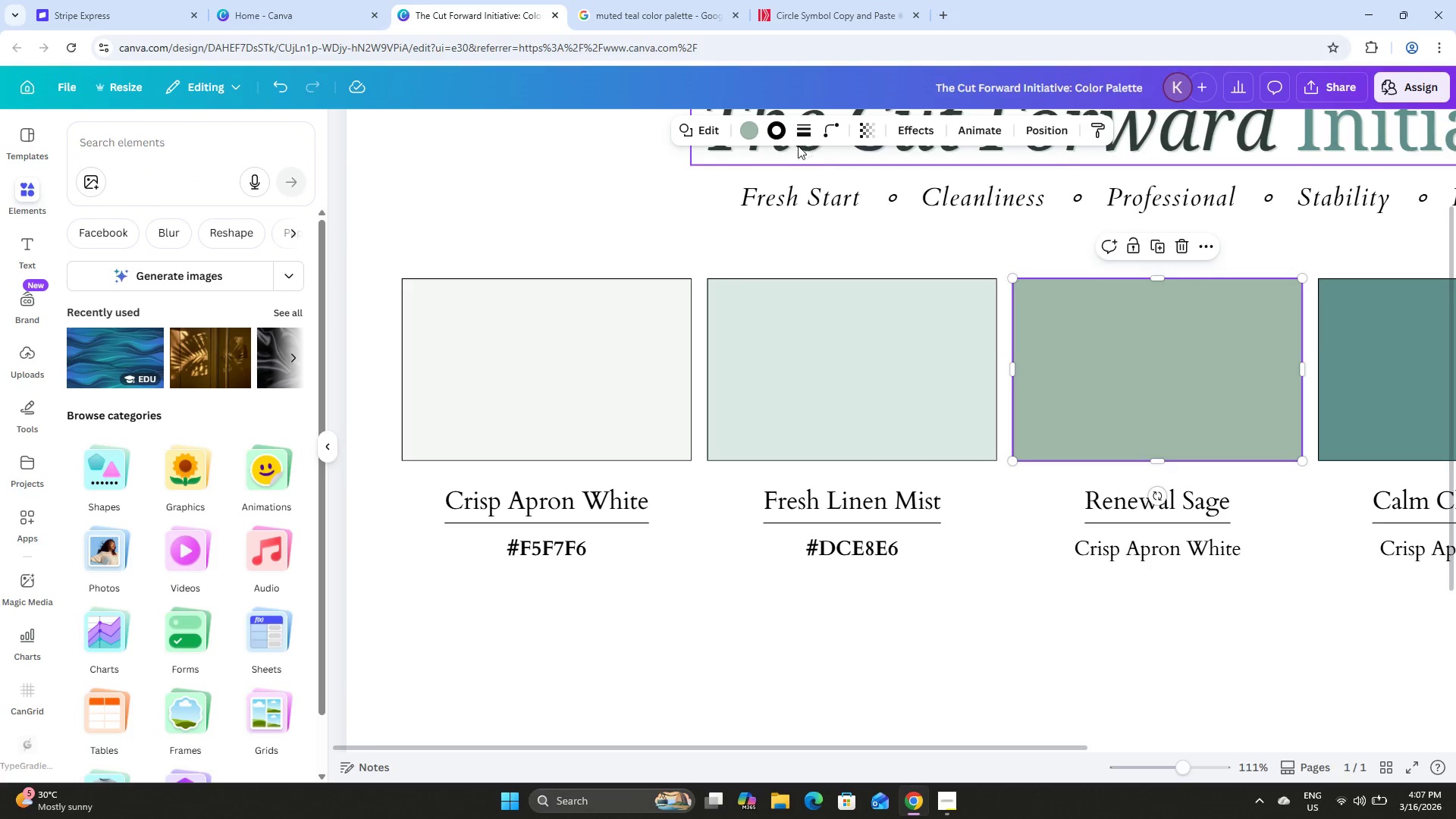 
left_click([746, 135])
 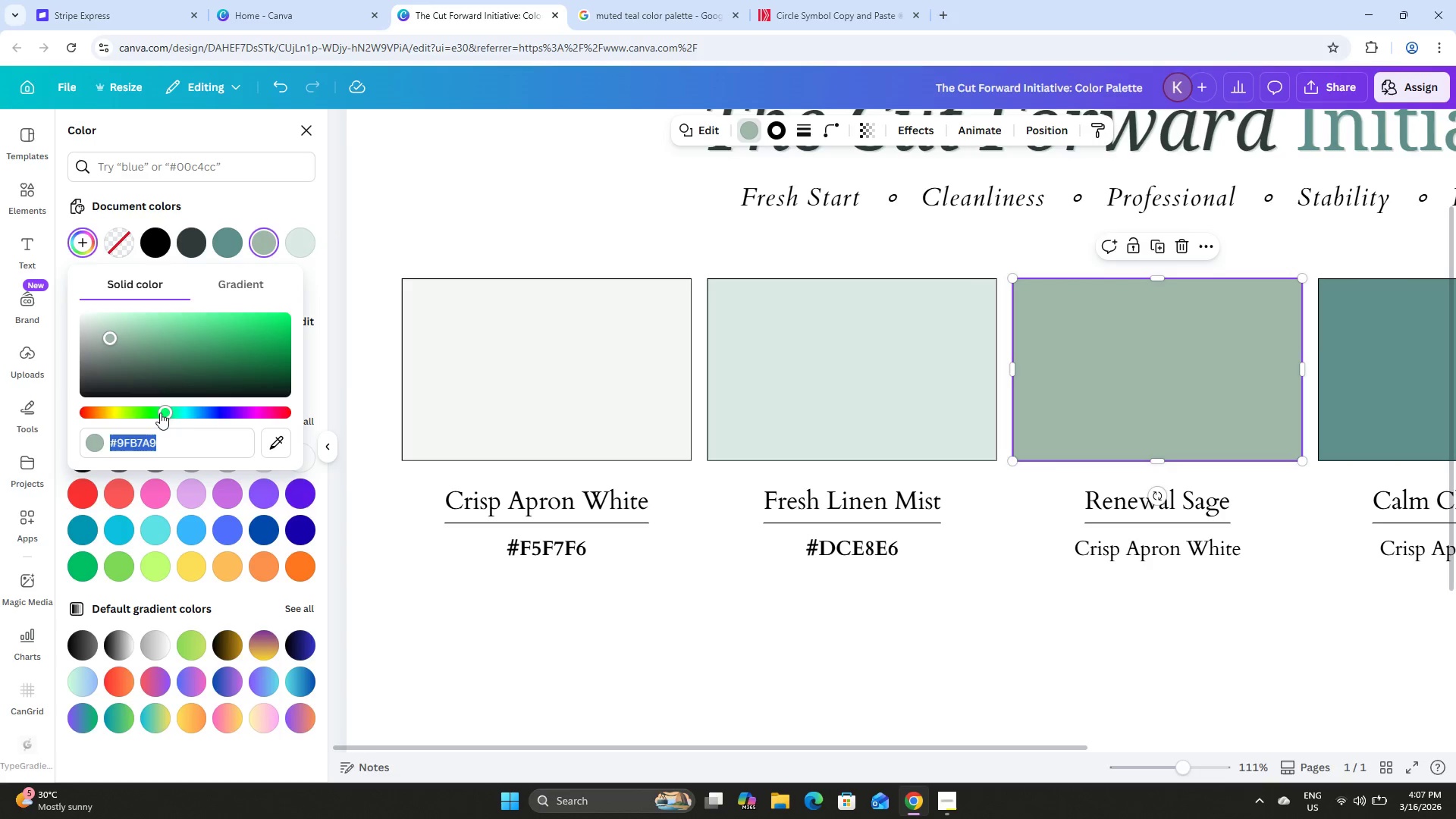 
key(Control+C)
 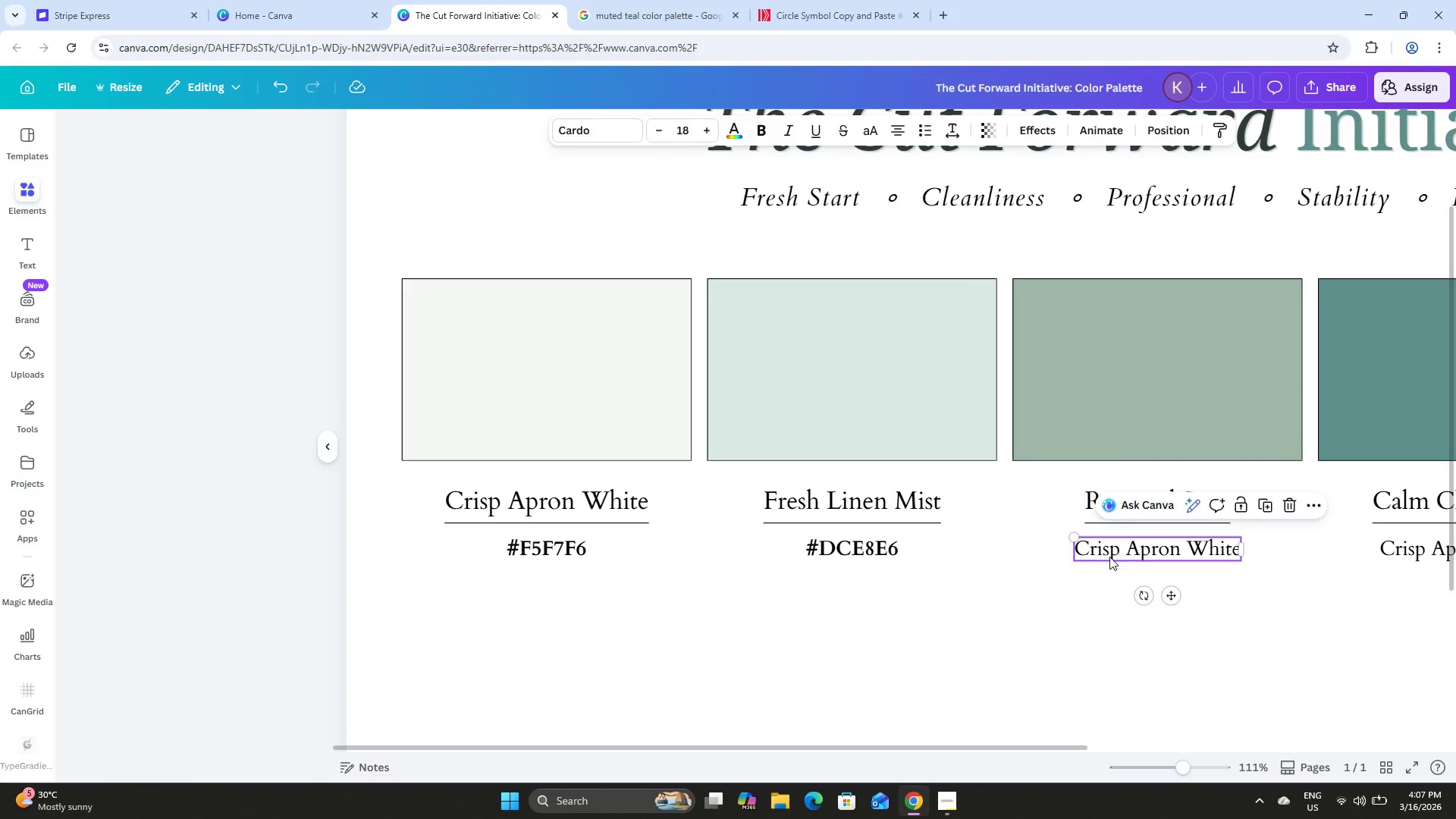 
double_click([1122, 549])
 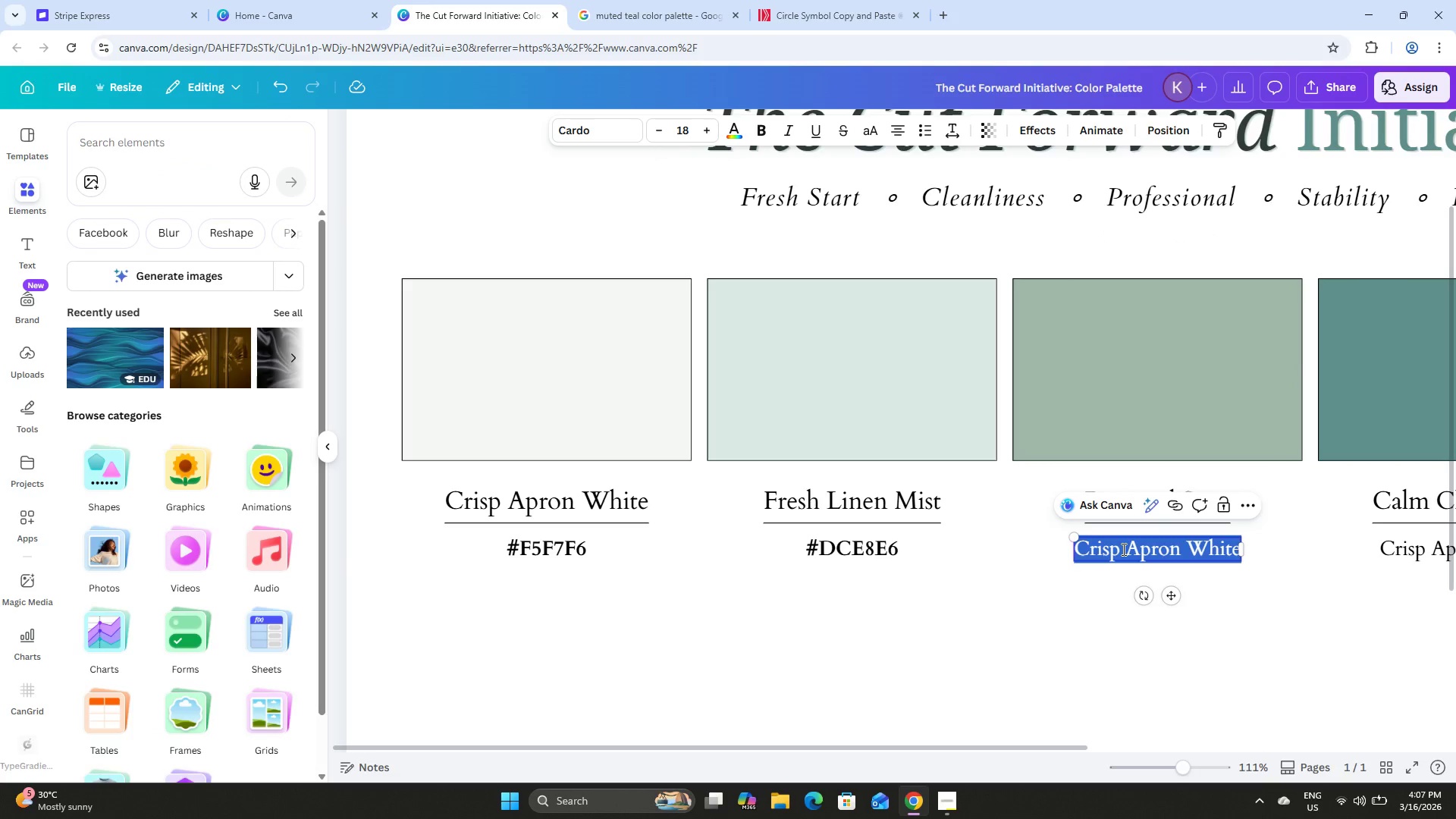 
key(Control+V)
 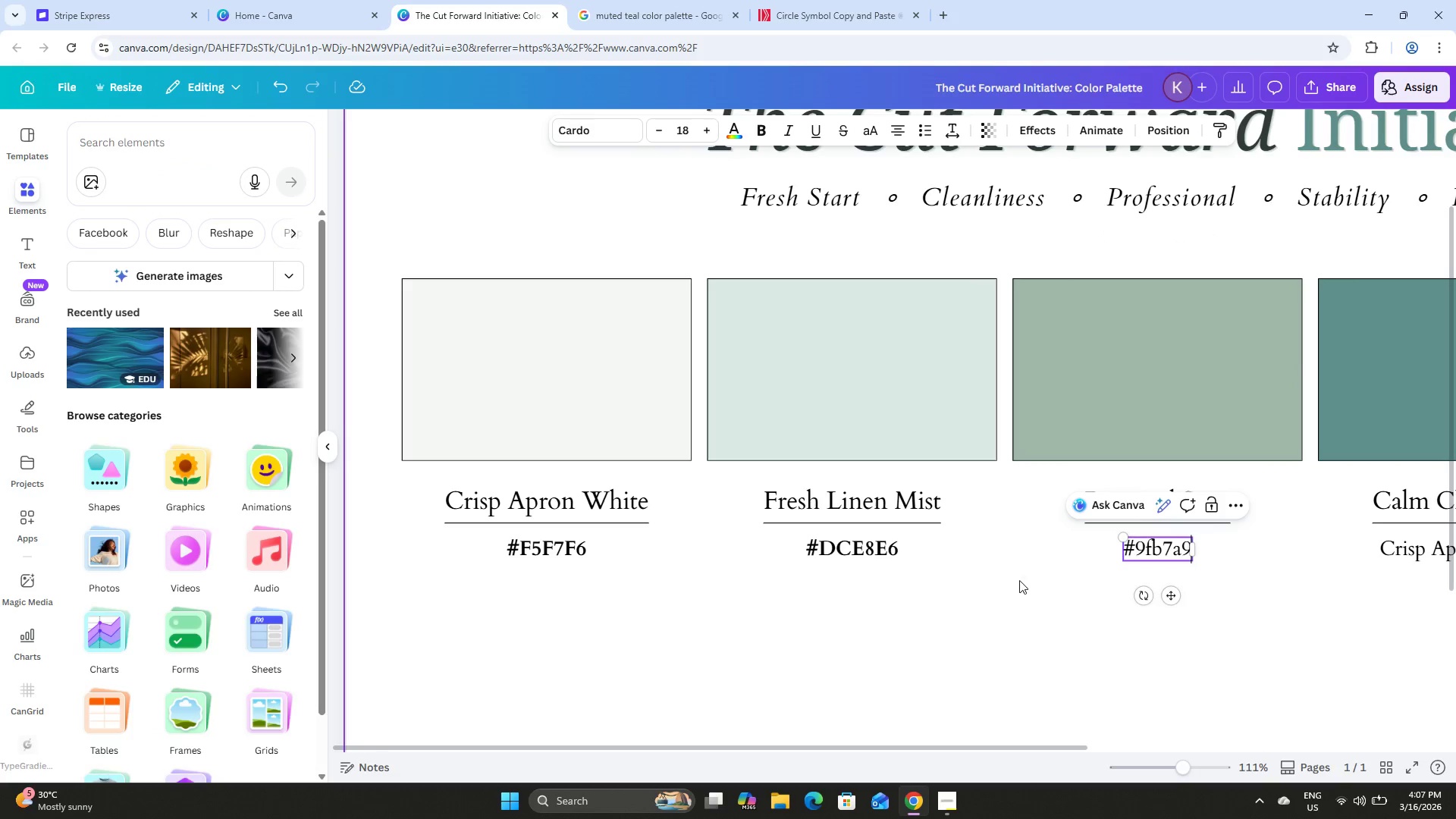 
double_click([1165, 552])
 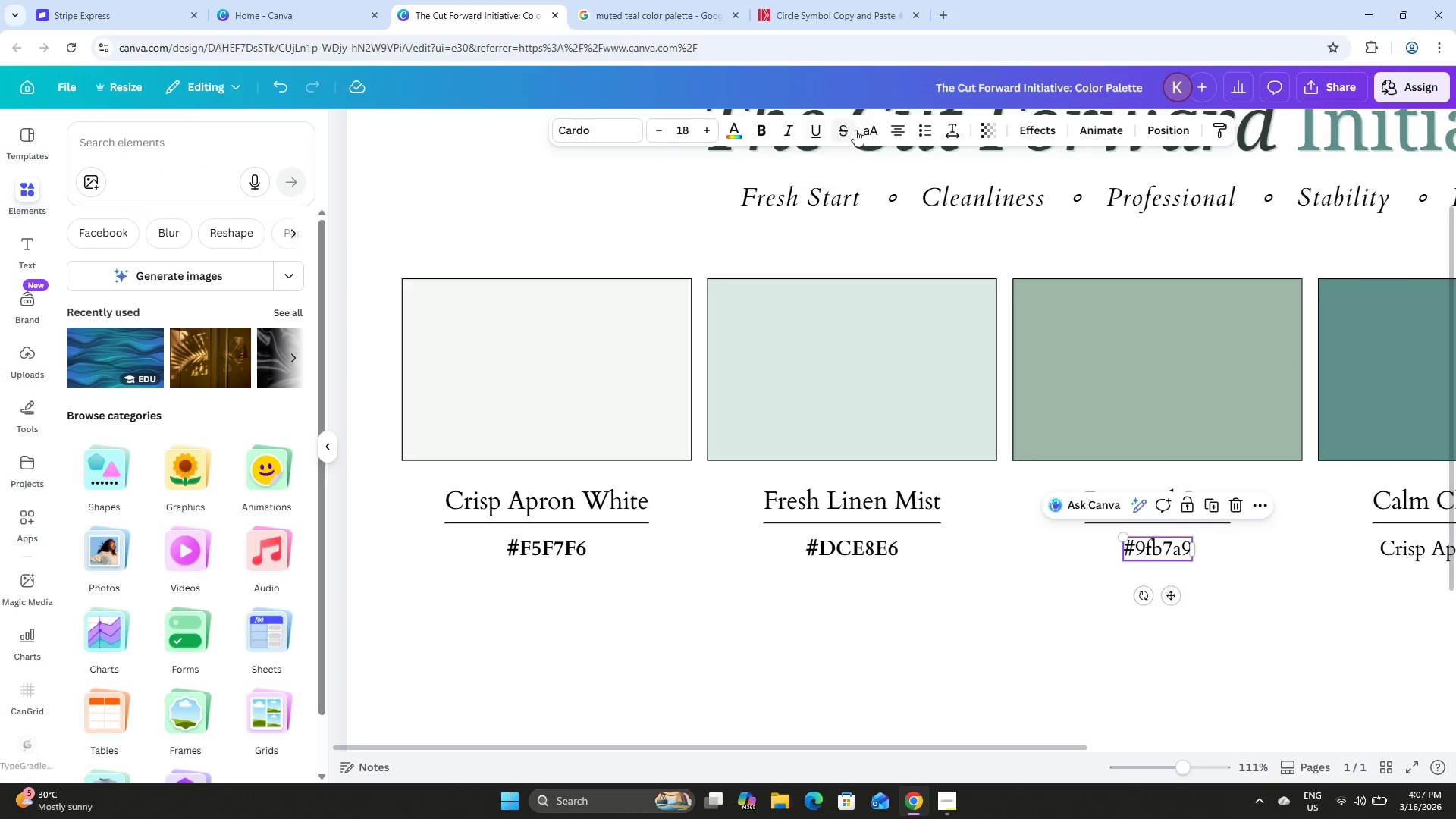 
left_click([865, 130])
 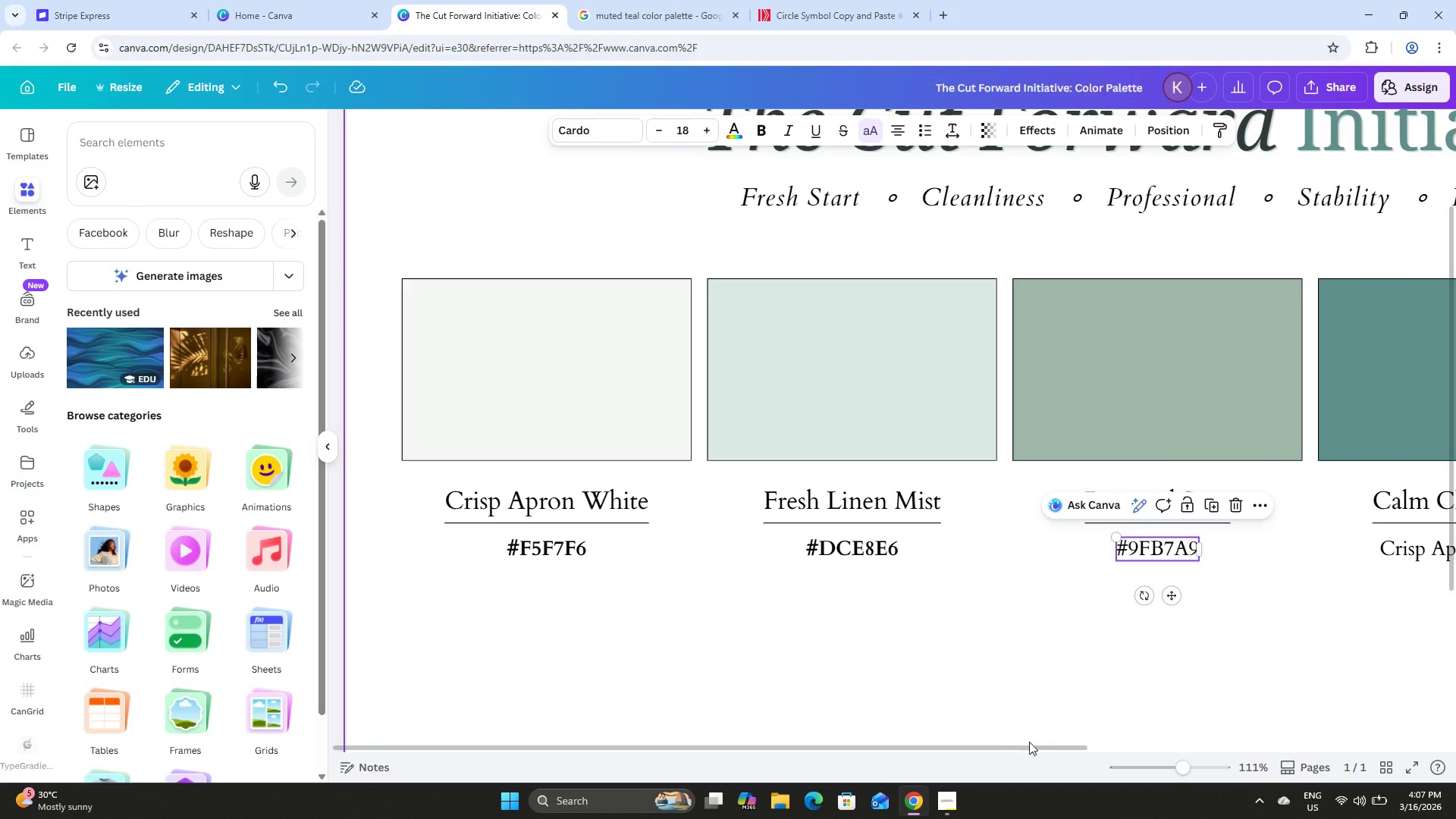 
left_click_drag(start_coordinate=[1029, 748], to_coordinate=[1191, 740])
 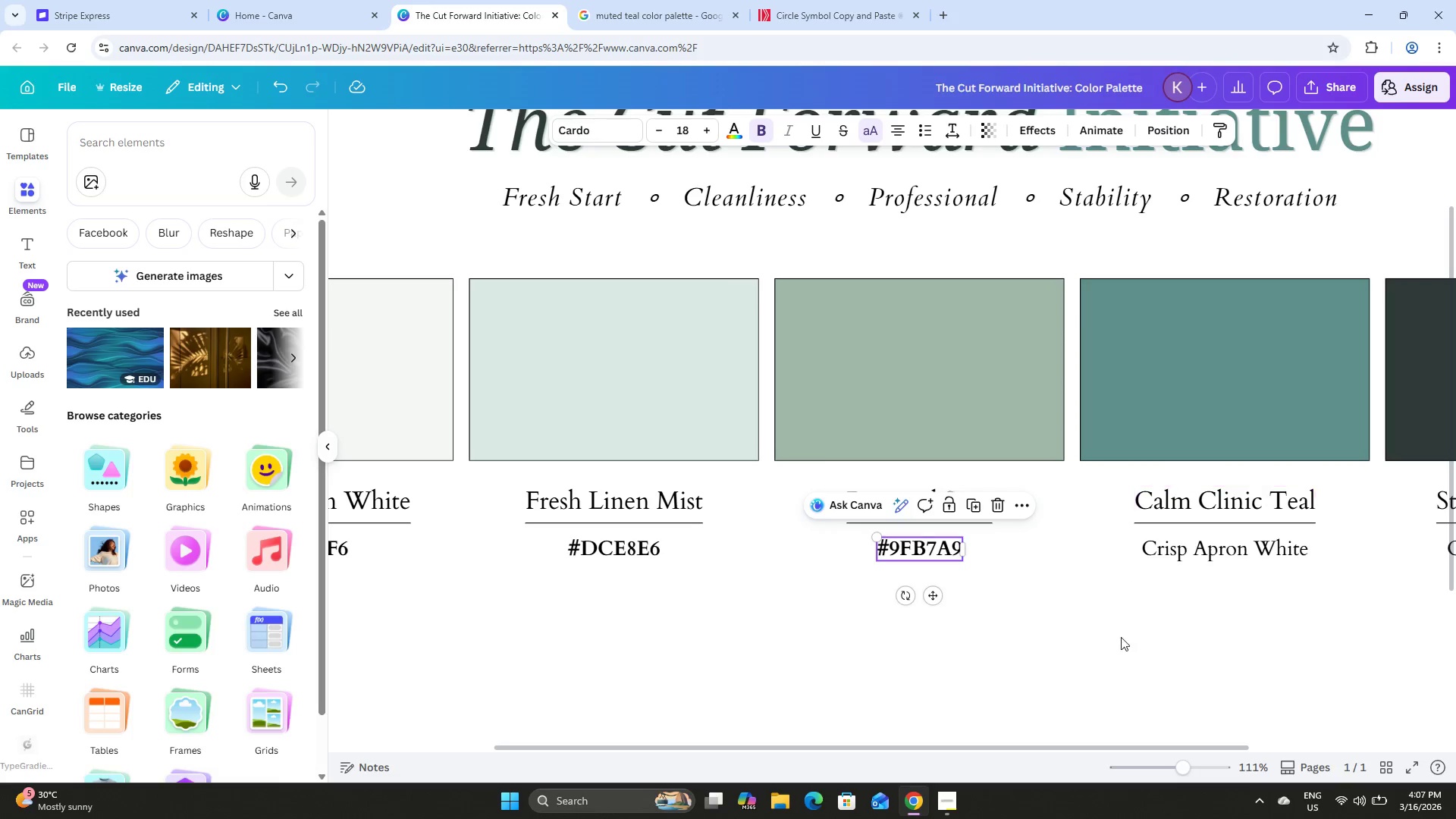 
left_click([1207, 318])
 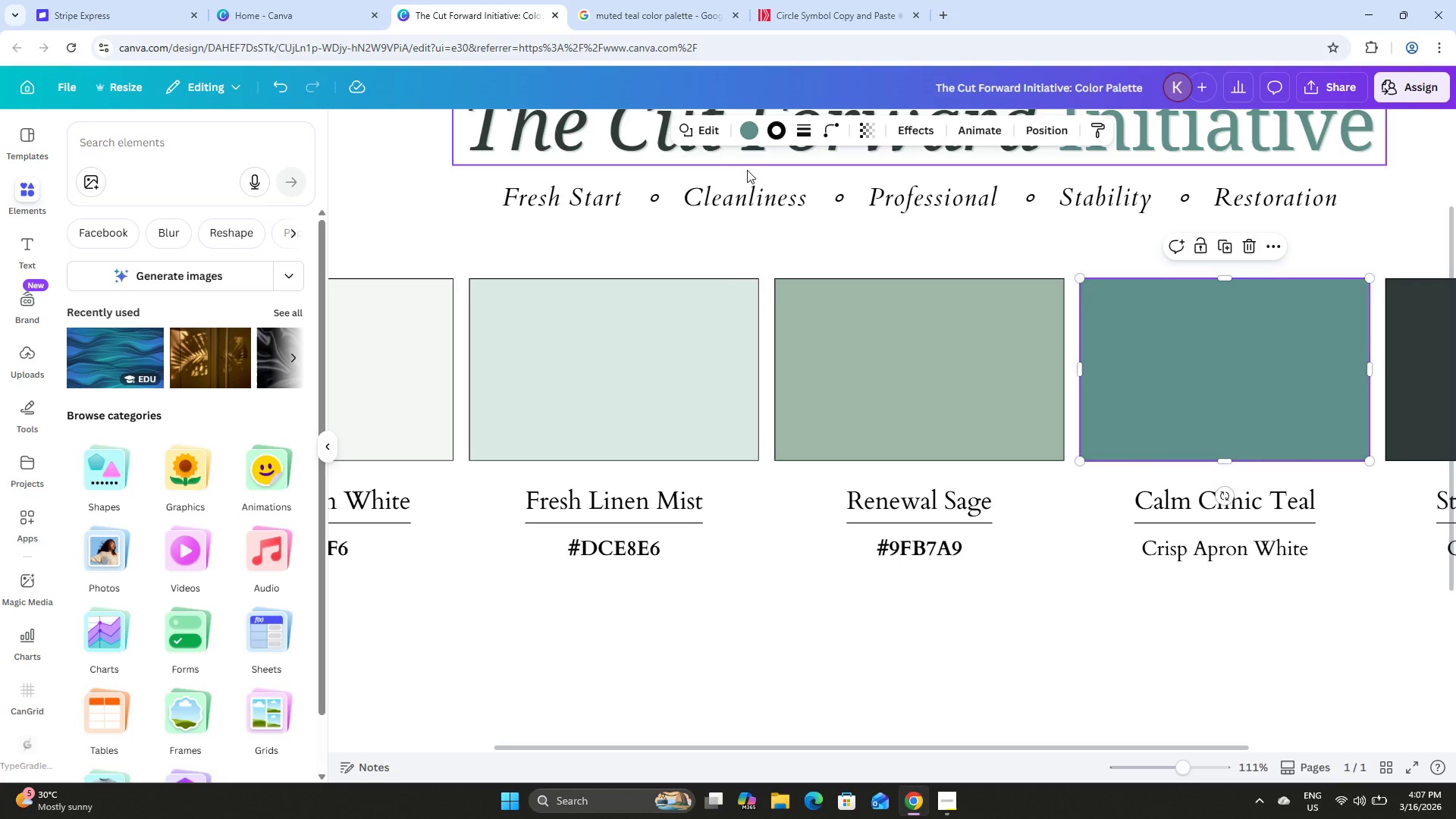 
left_click([744, 134])
 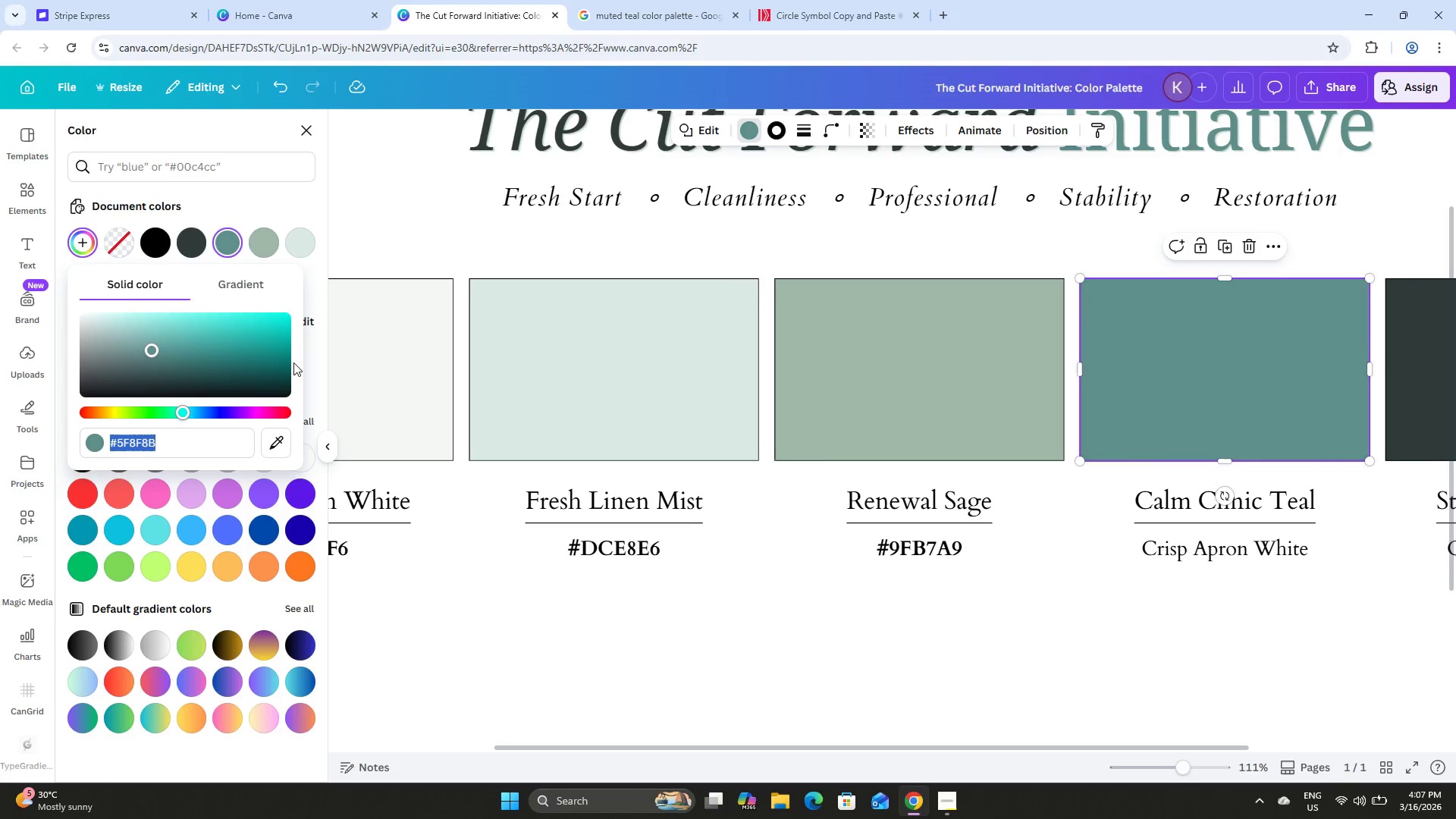 
key(Control+C)
 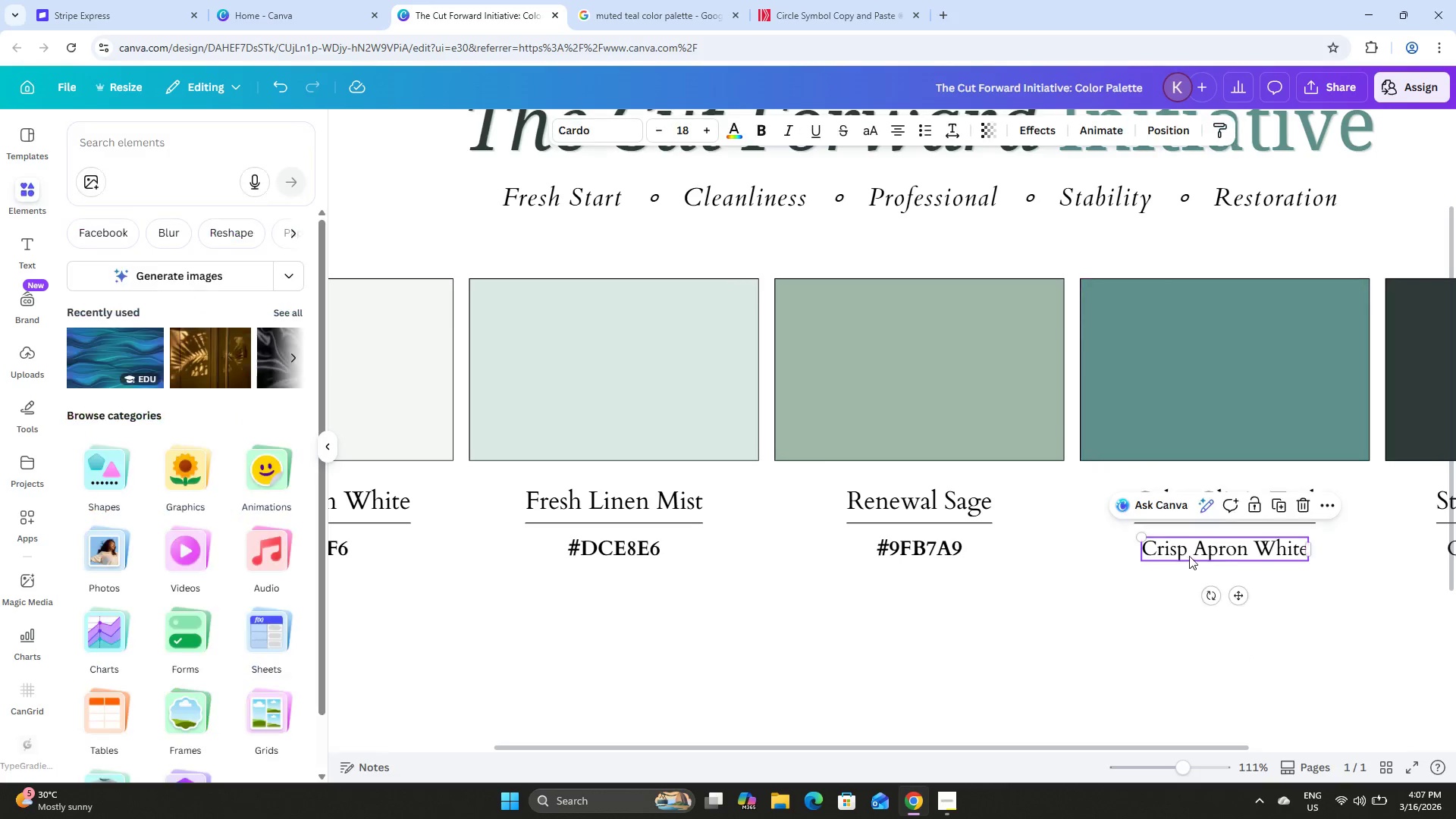 
double_click([1230, 549])
 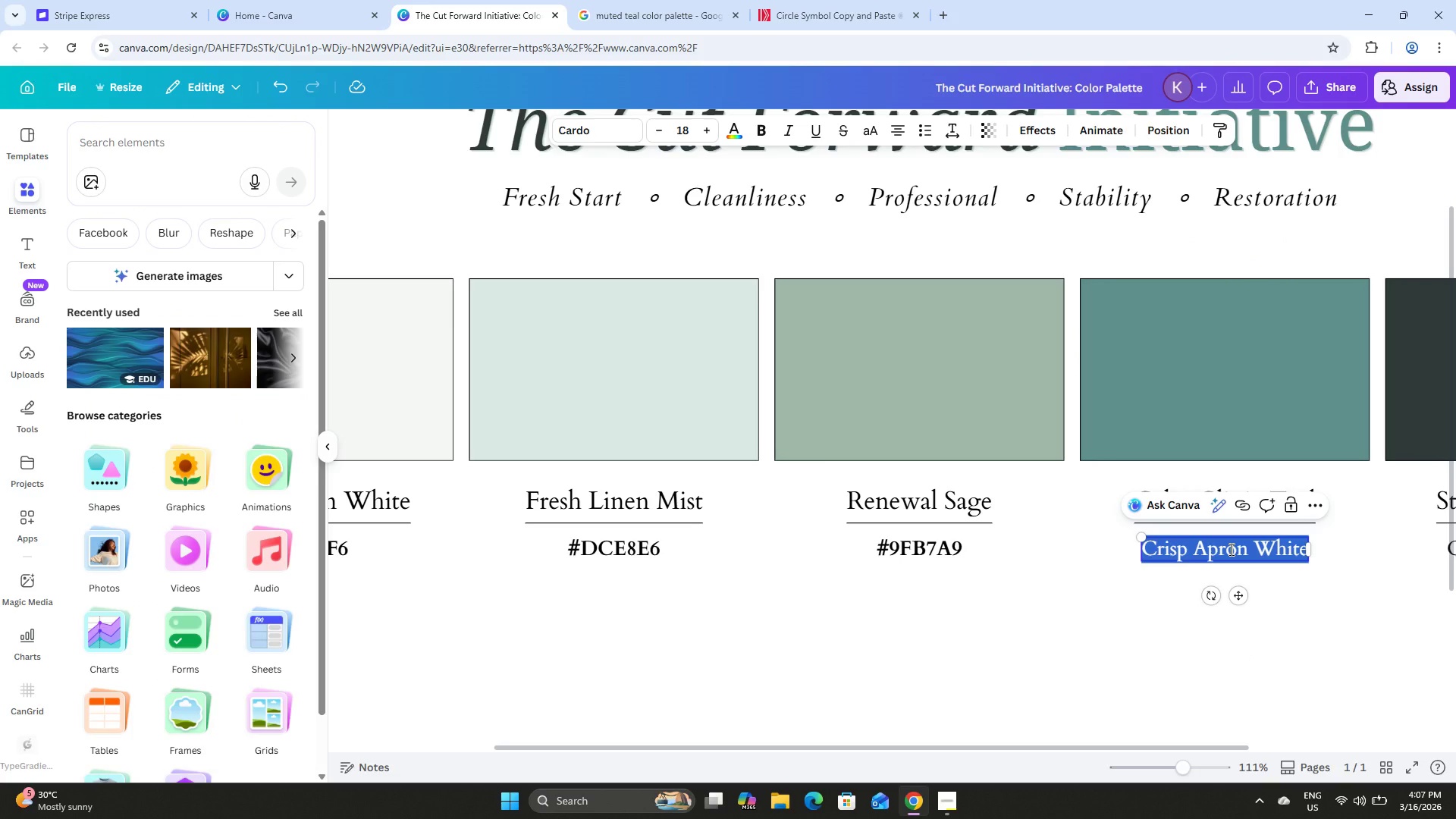 
key(Control+V)
 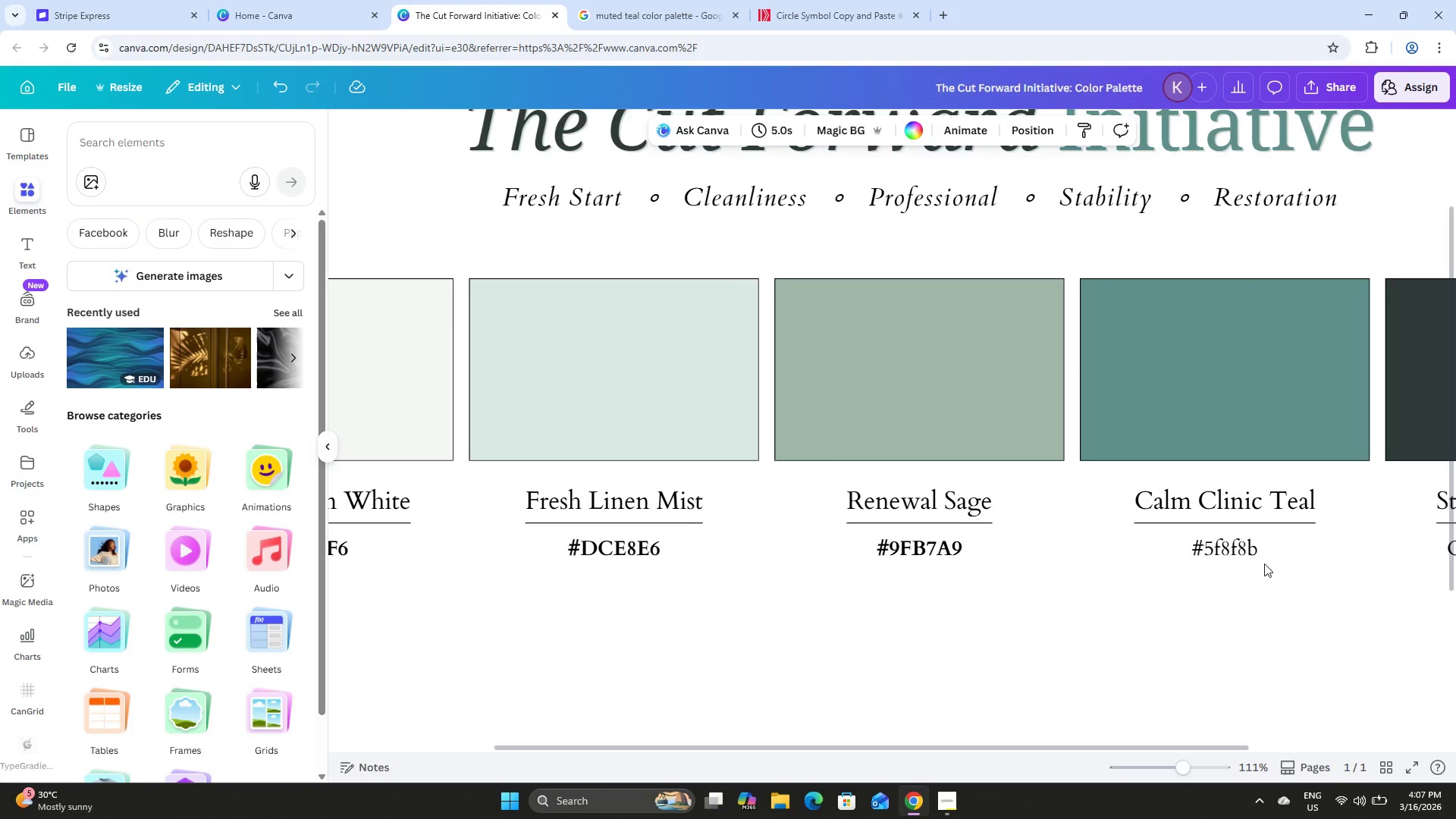 
double_click([1250, 554])
 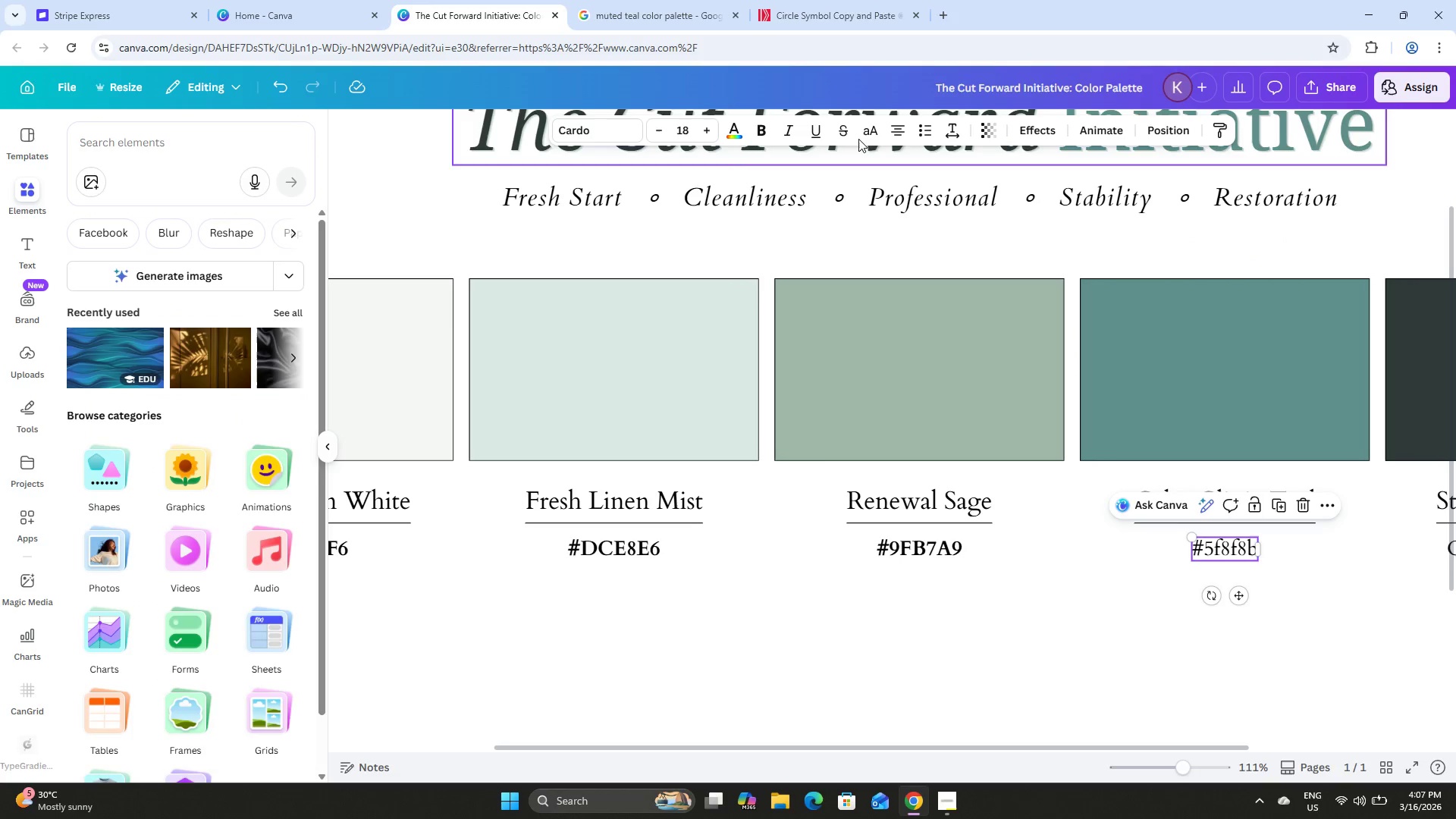 
left_click([871, 127])
 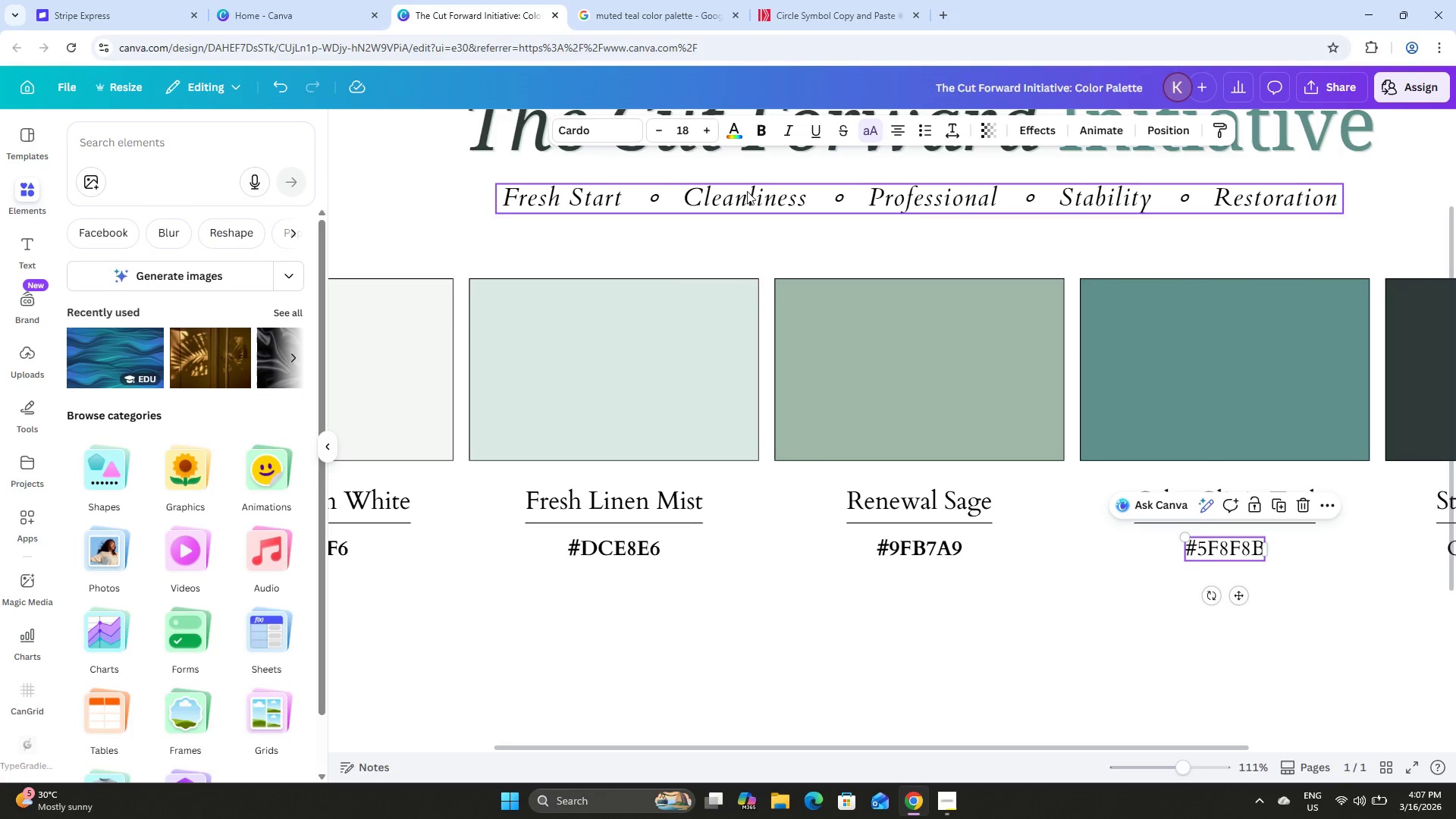 
left_click([759, 127])
 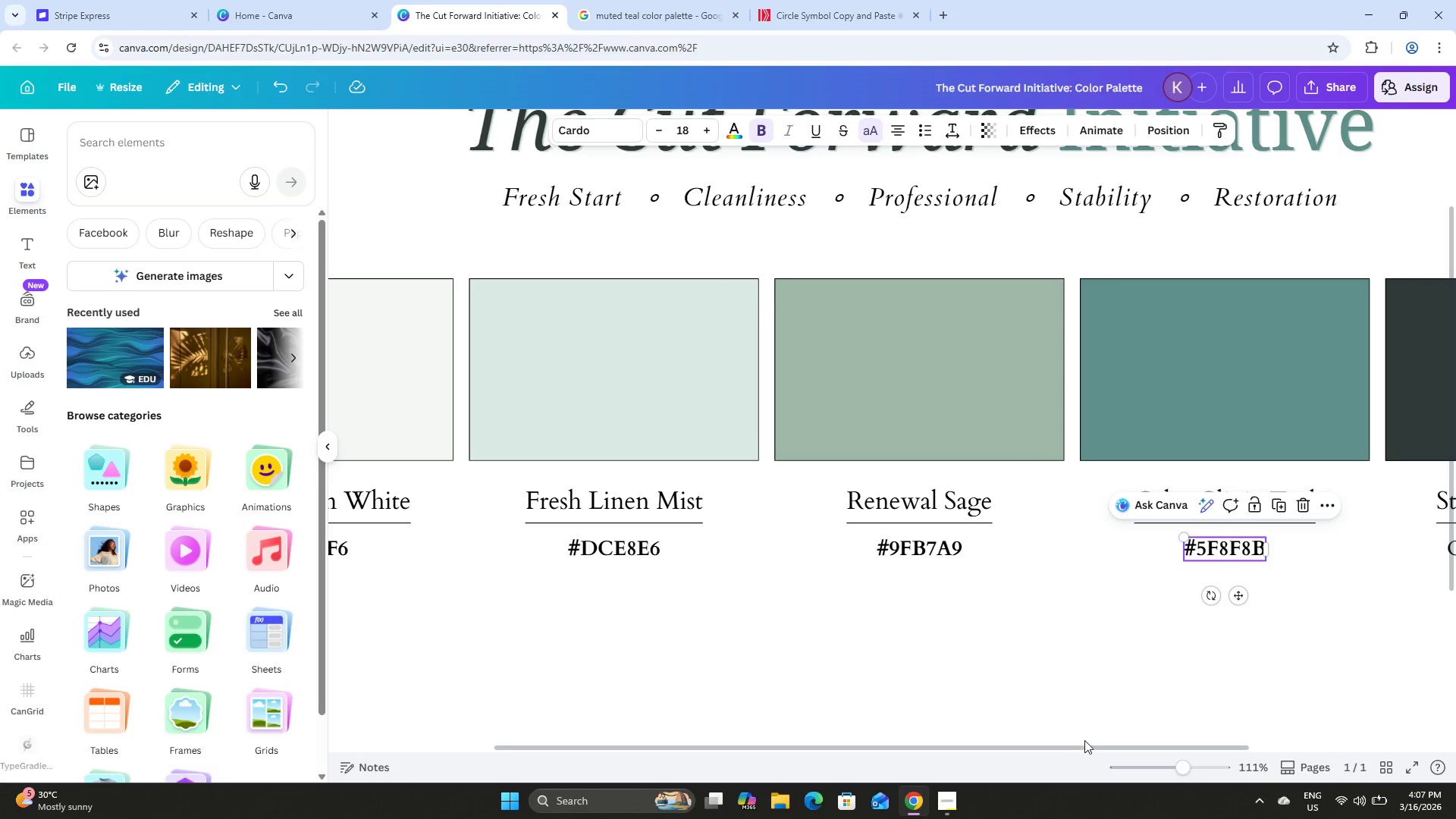 
left_click_drag(start_coordinate=[1083, 746], to_coordinate=[1285, 744])
 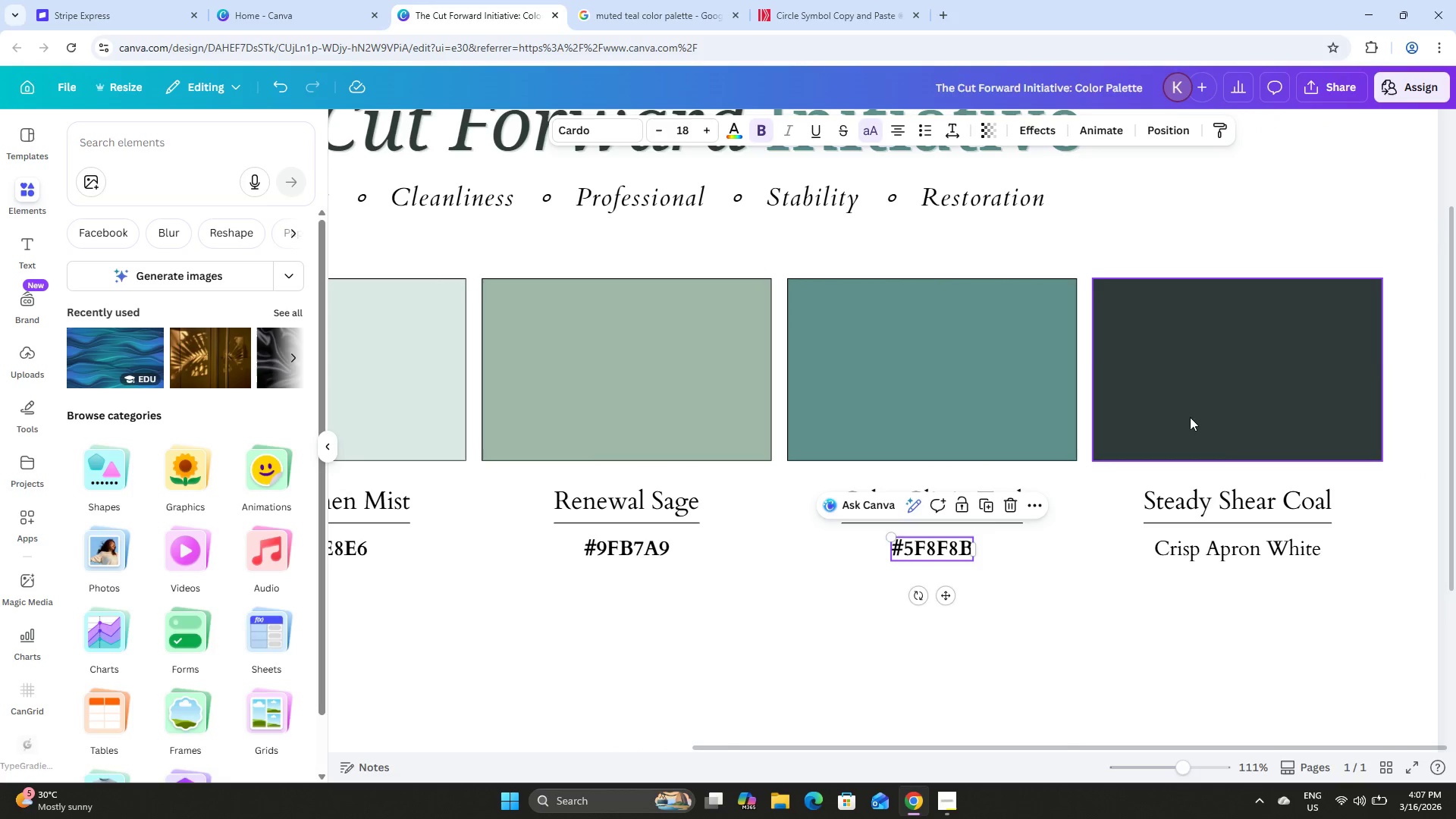 
left_click([1191, 394])
 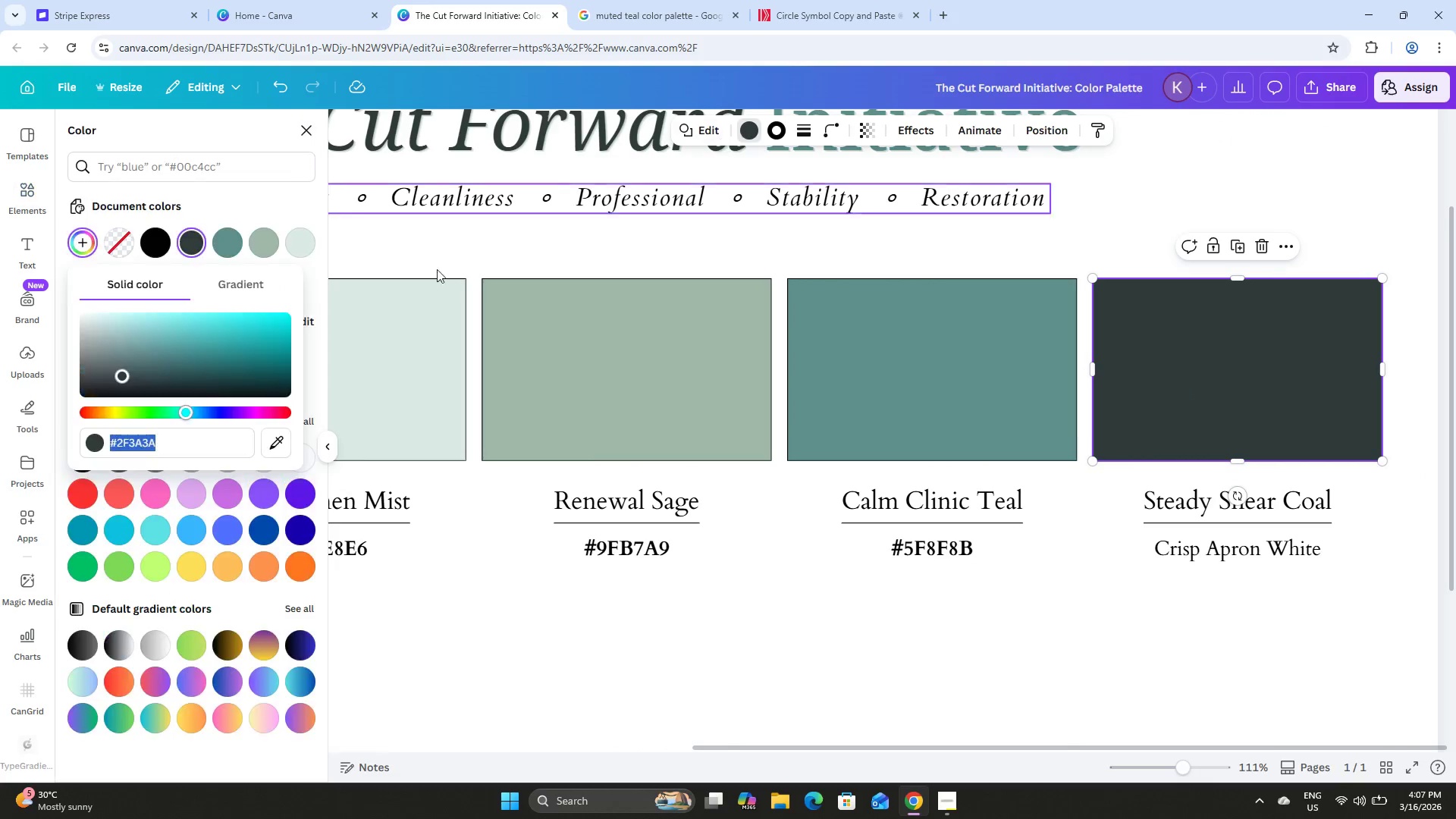 
key(Control+C)
 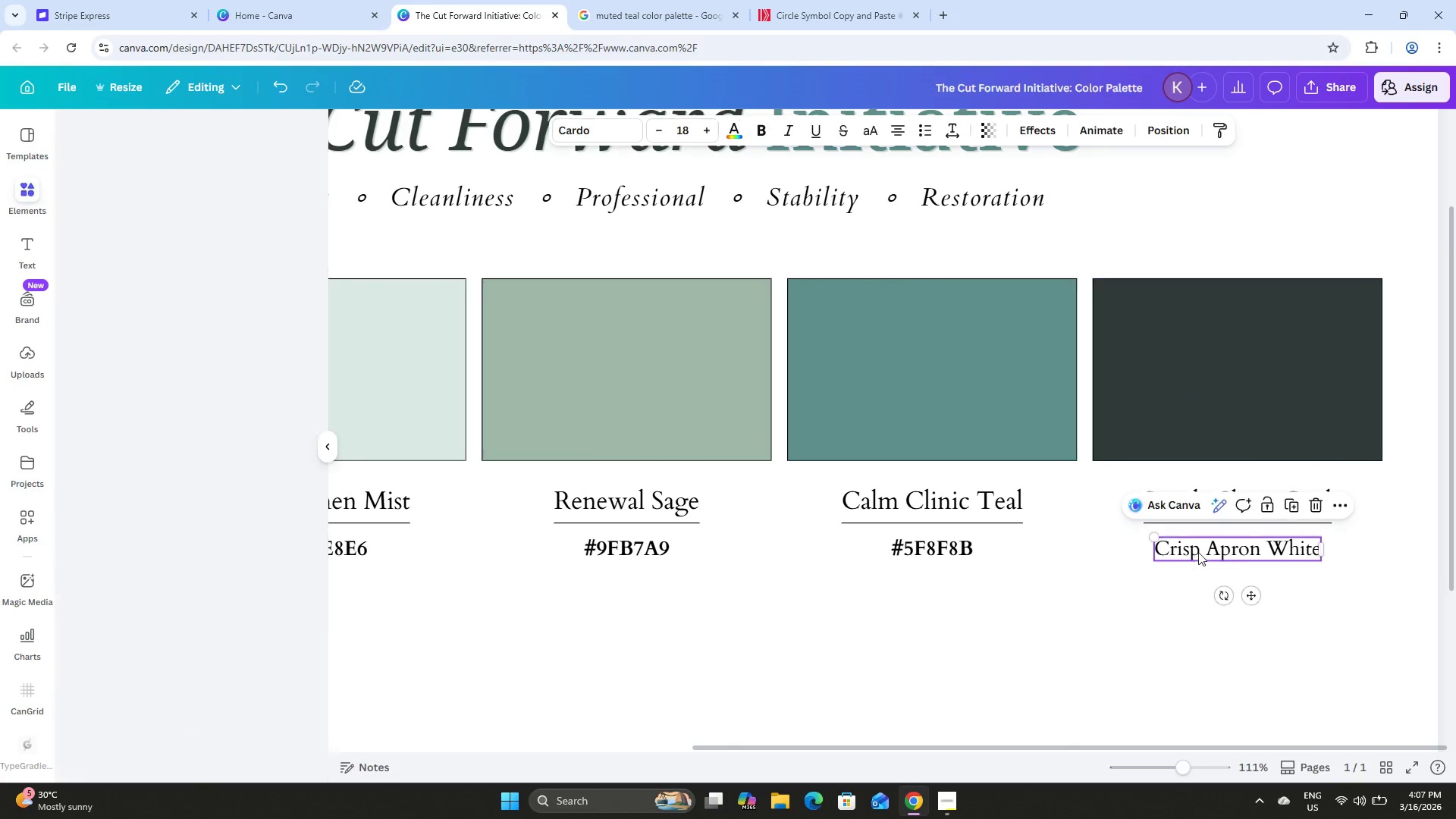 
double_click([1234, 548])
 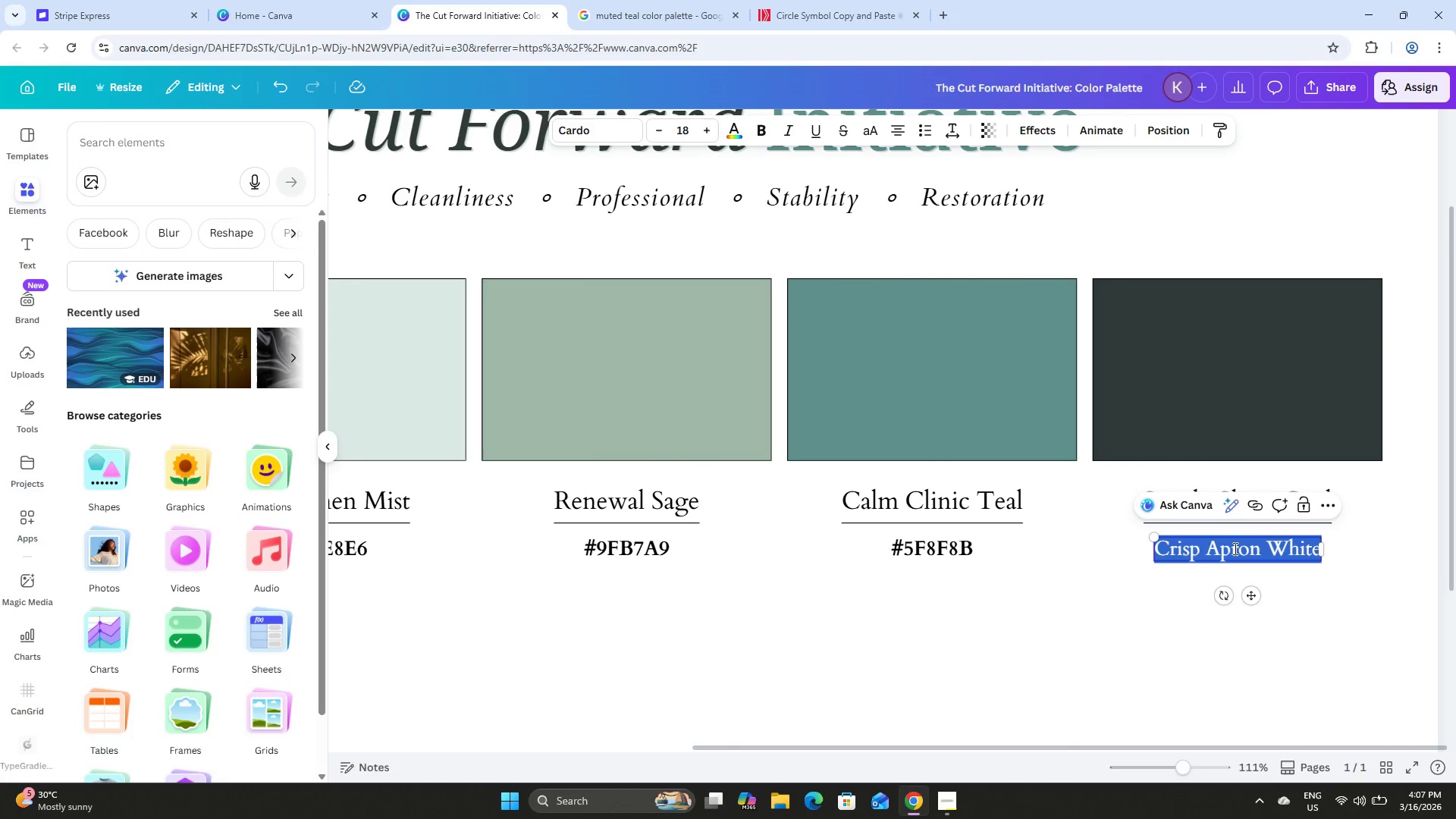 
key(Control+V)
 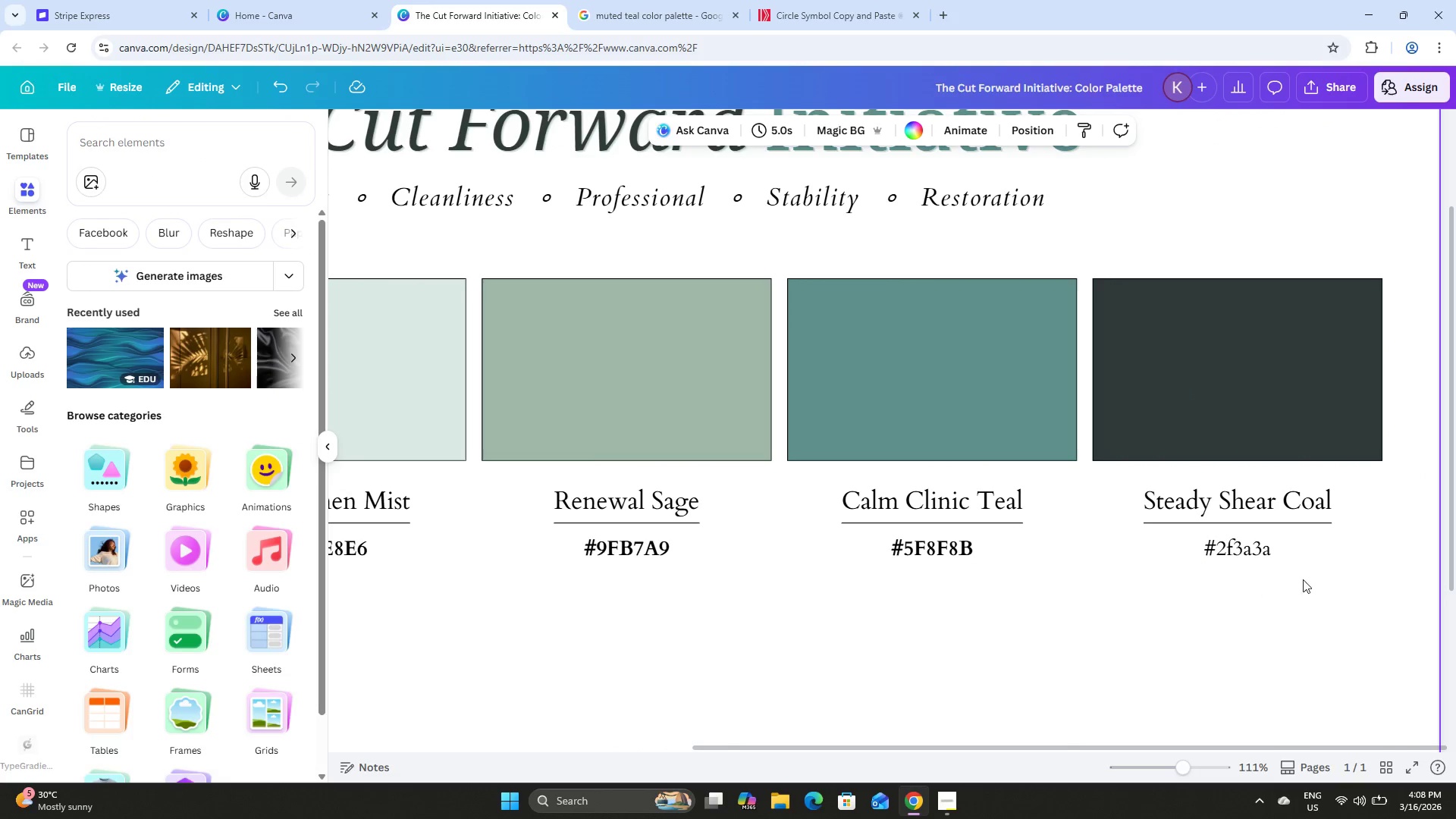 
double_click([1250, 539])
 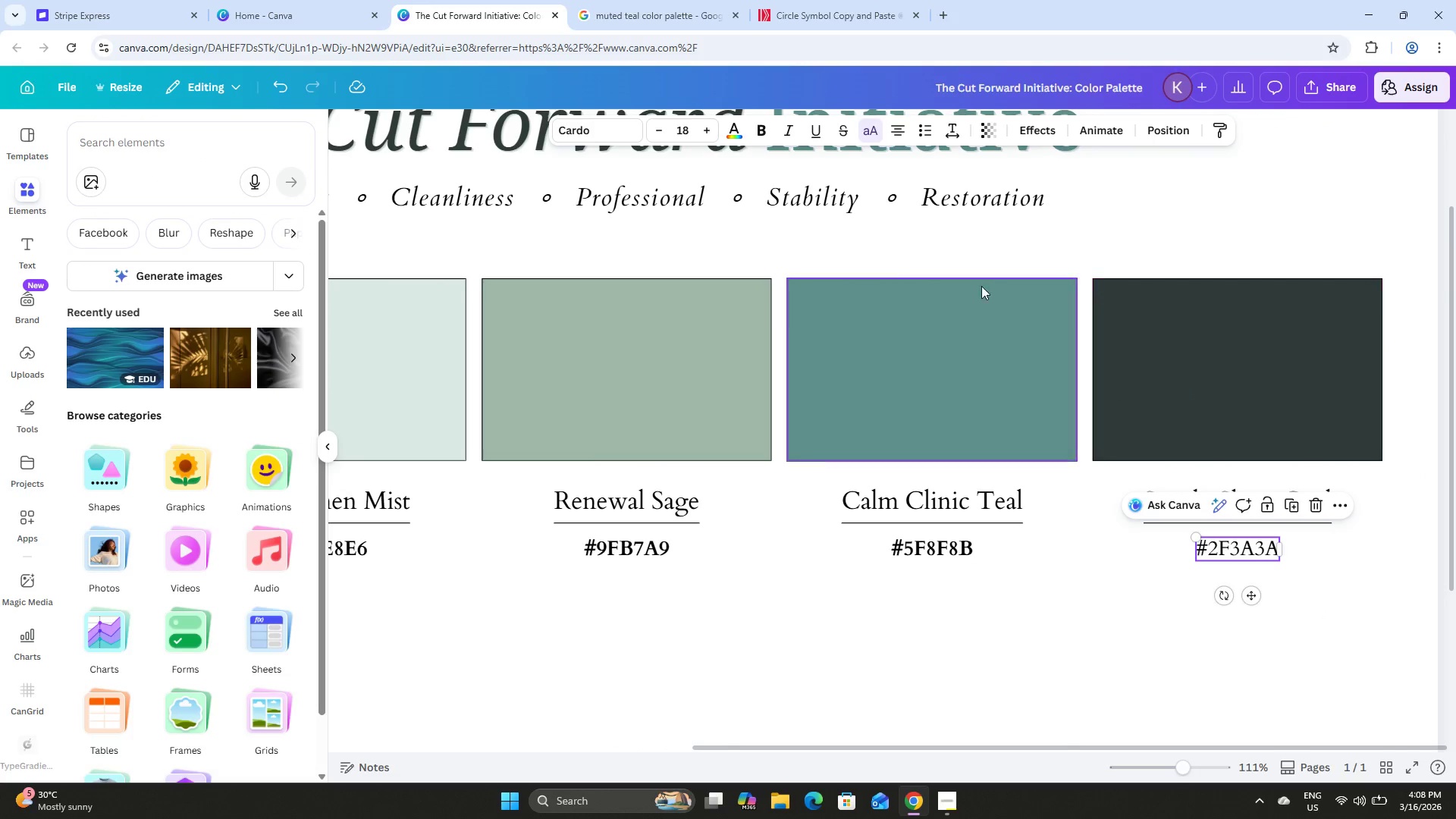 
left_click([764, 129])
 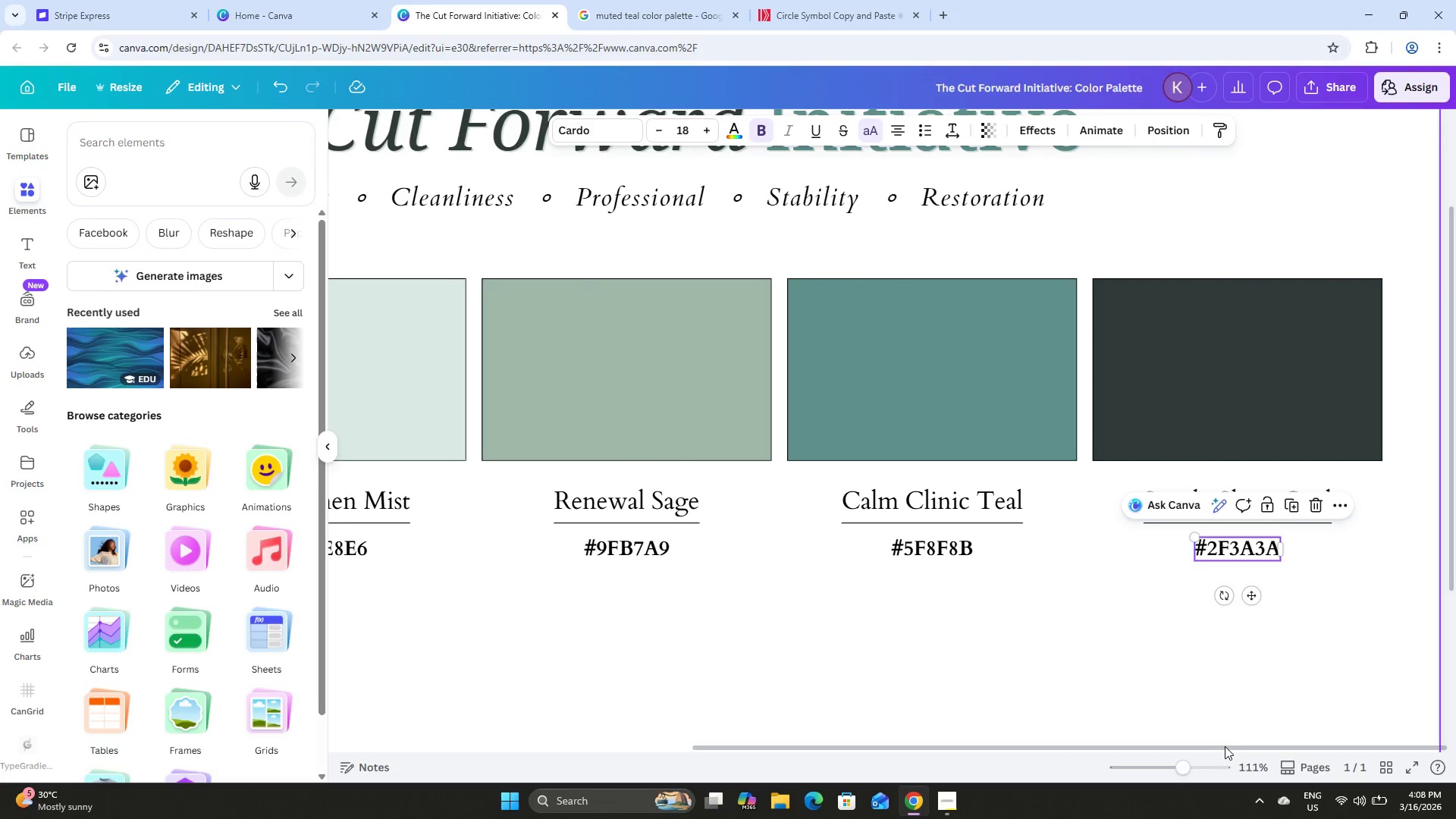 
left_click_drag(start_coordinate=[1225, 748], to_coordinate=[807, 716])
 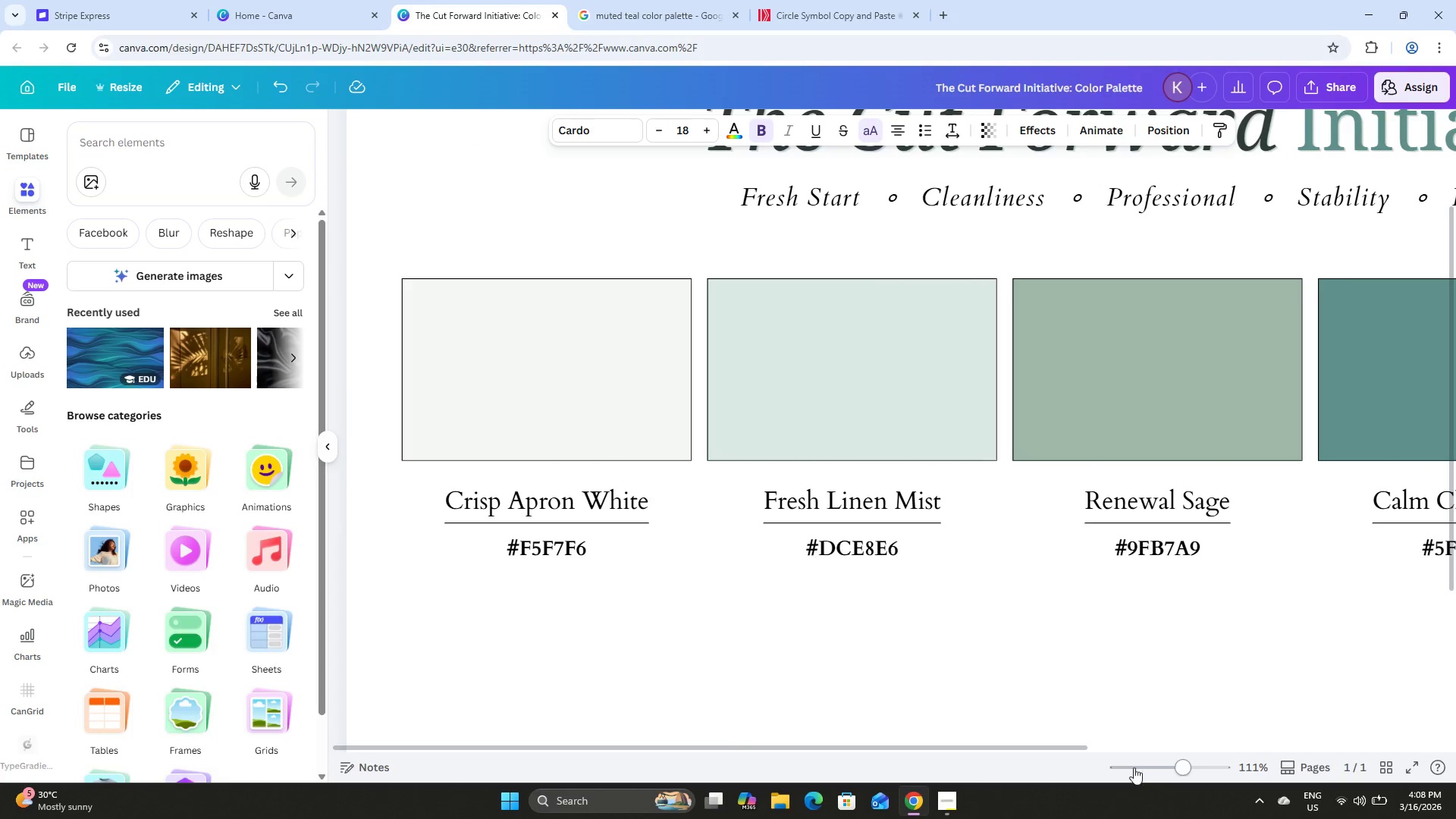 
left_click_drag(start_coordinate=[1181, 770], to_coordinate=[1171, 761])
 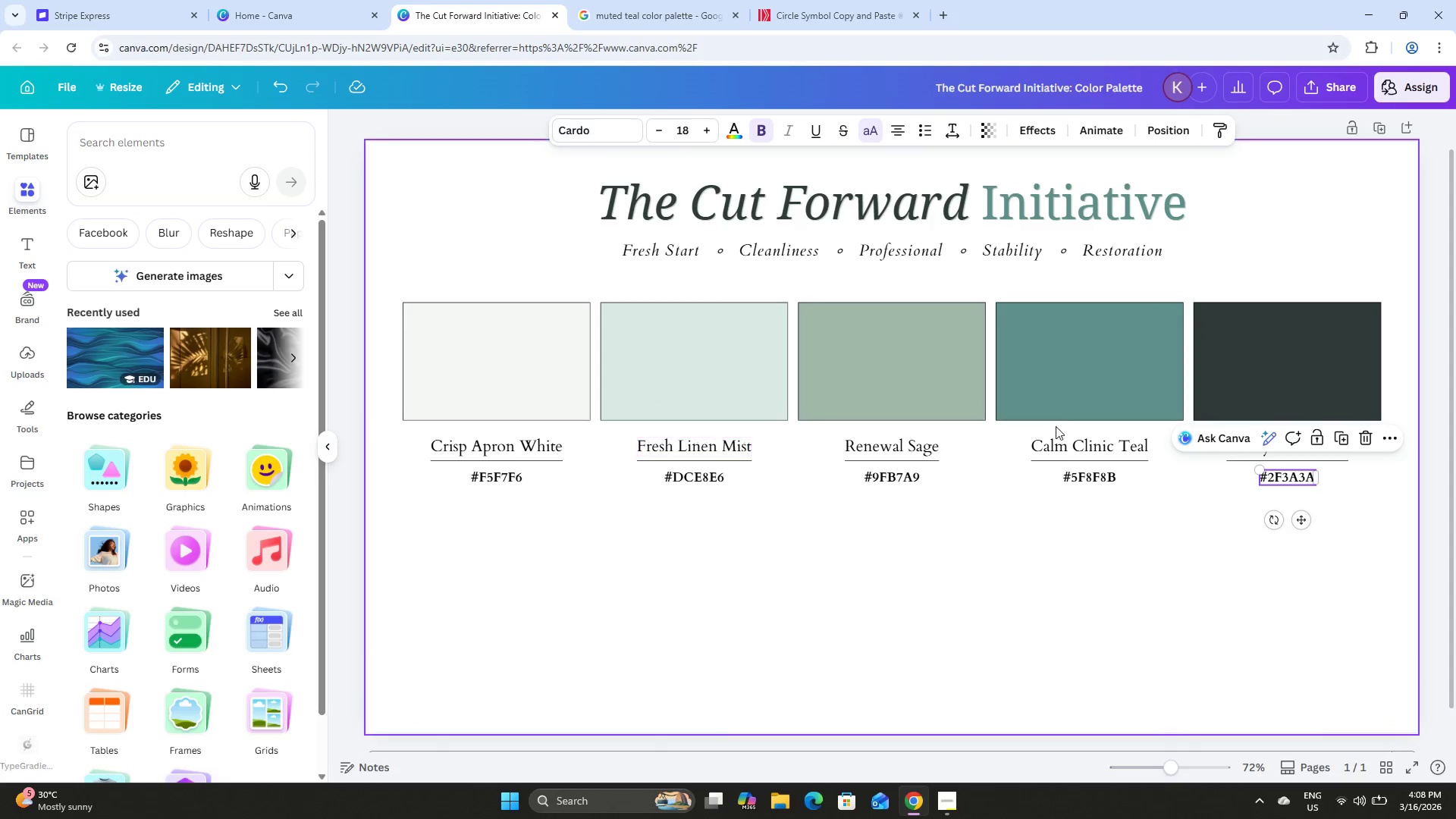 
scroll: coordinate [1056, 422], scroll_direction: down, amount: 2.0
 